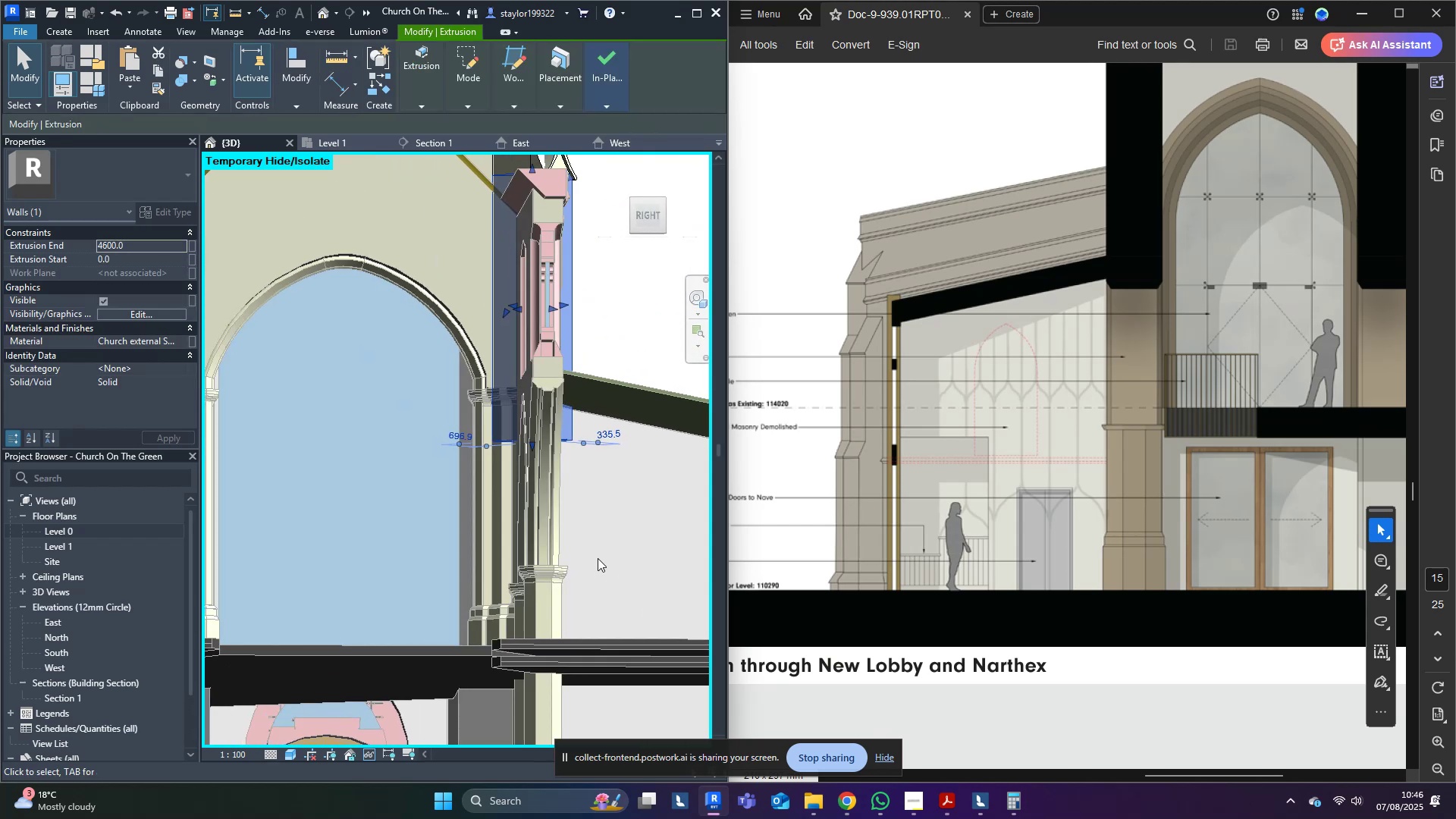 
hold_key(key=ShiftLeft, duration=0.68)
 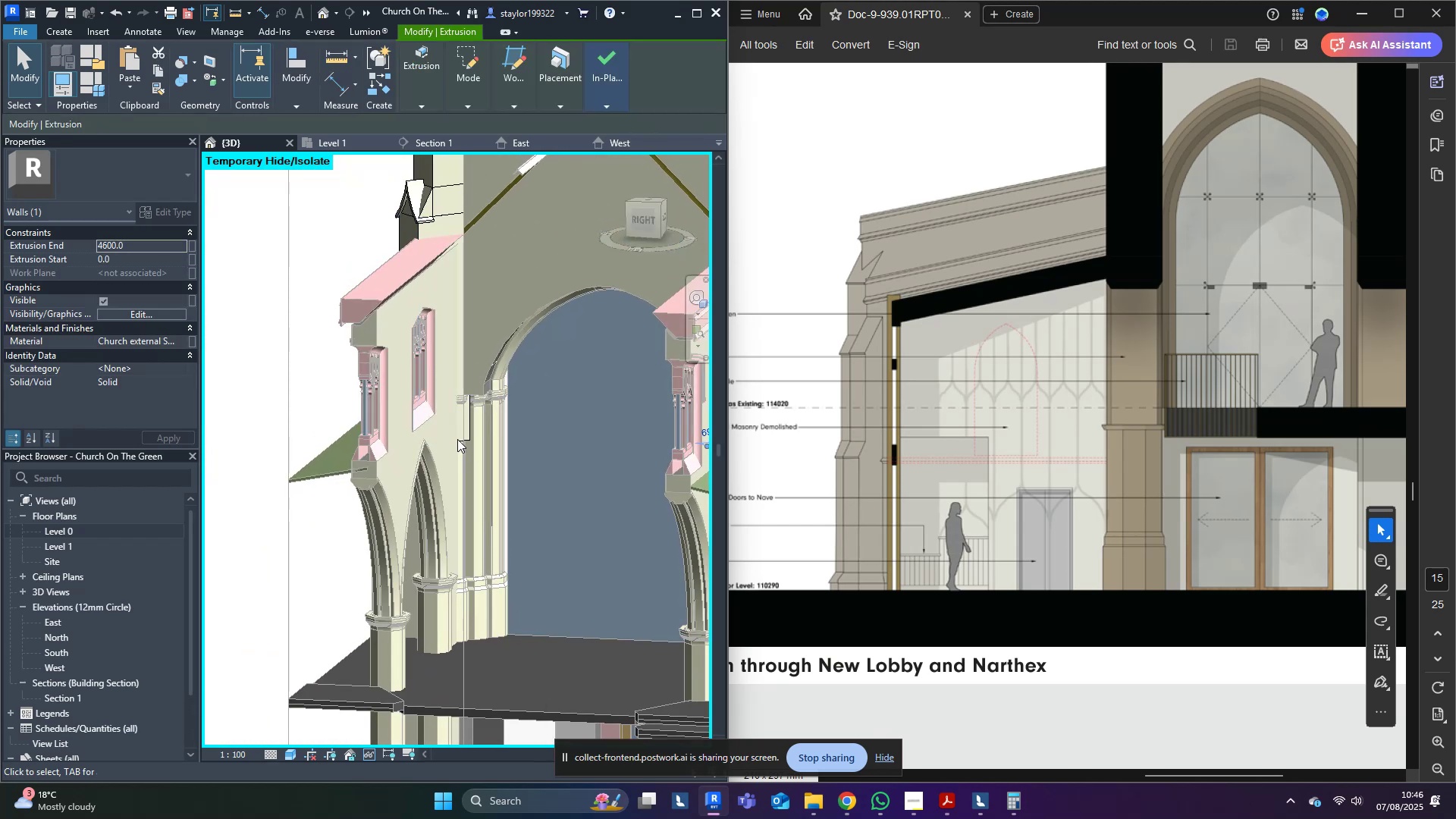 
hold_key(key=ShiftLeft, duration=0.31)
 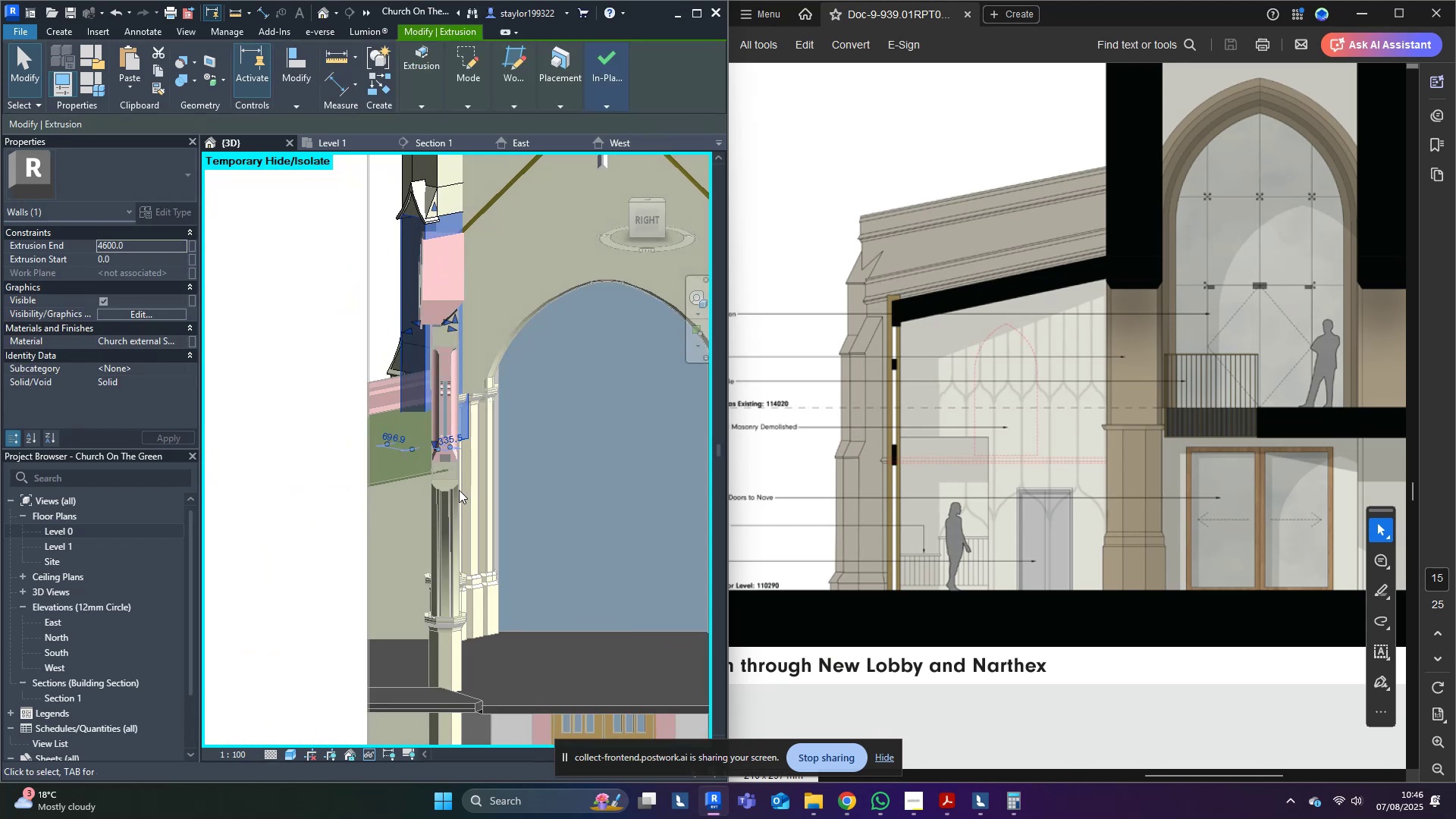 
key(Shift+ShiftLeft)
 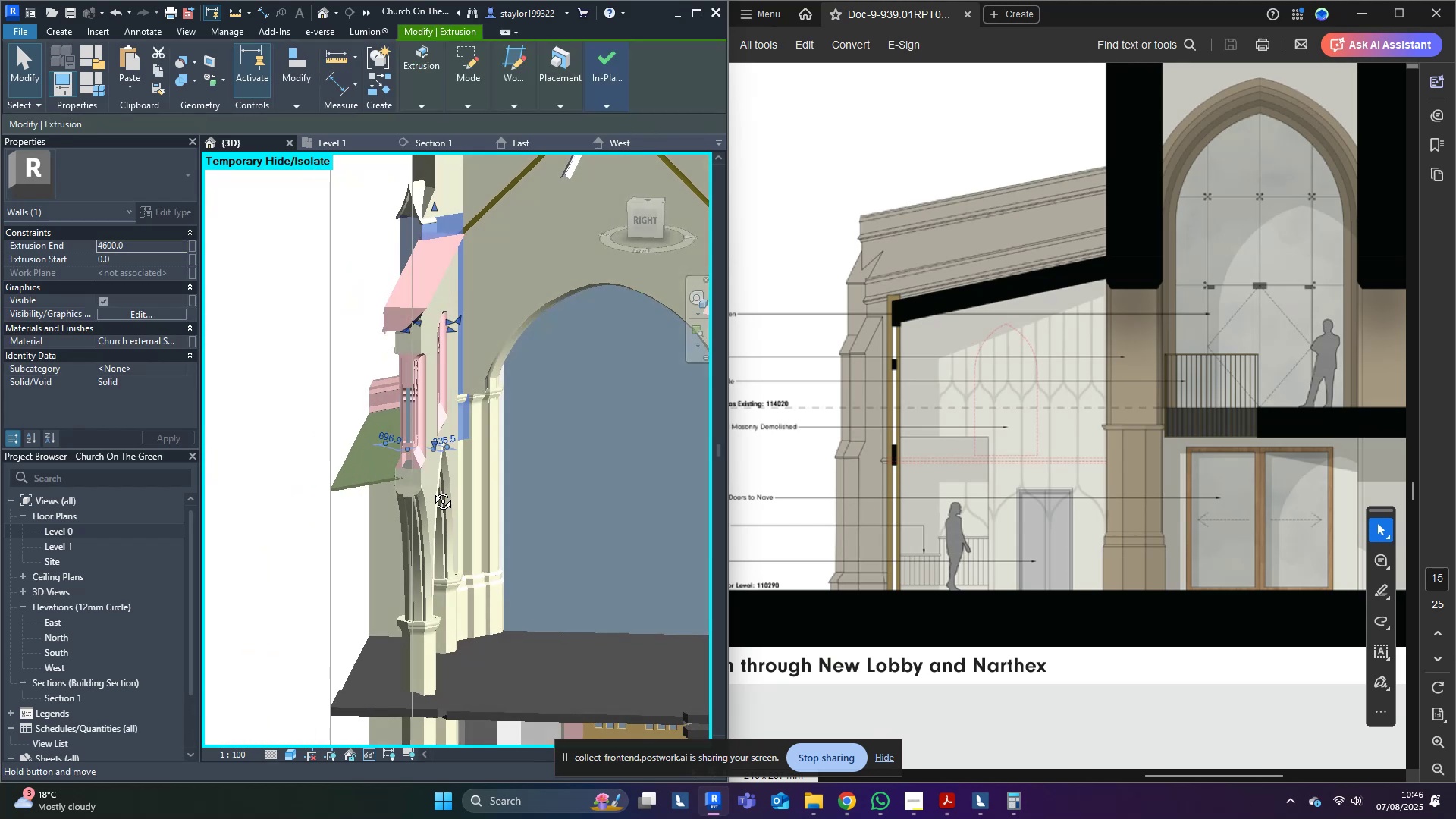 
scroll: coordinate [441, 460], scroll_direction: up, amount: 2.0
 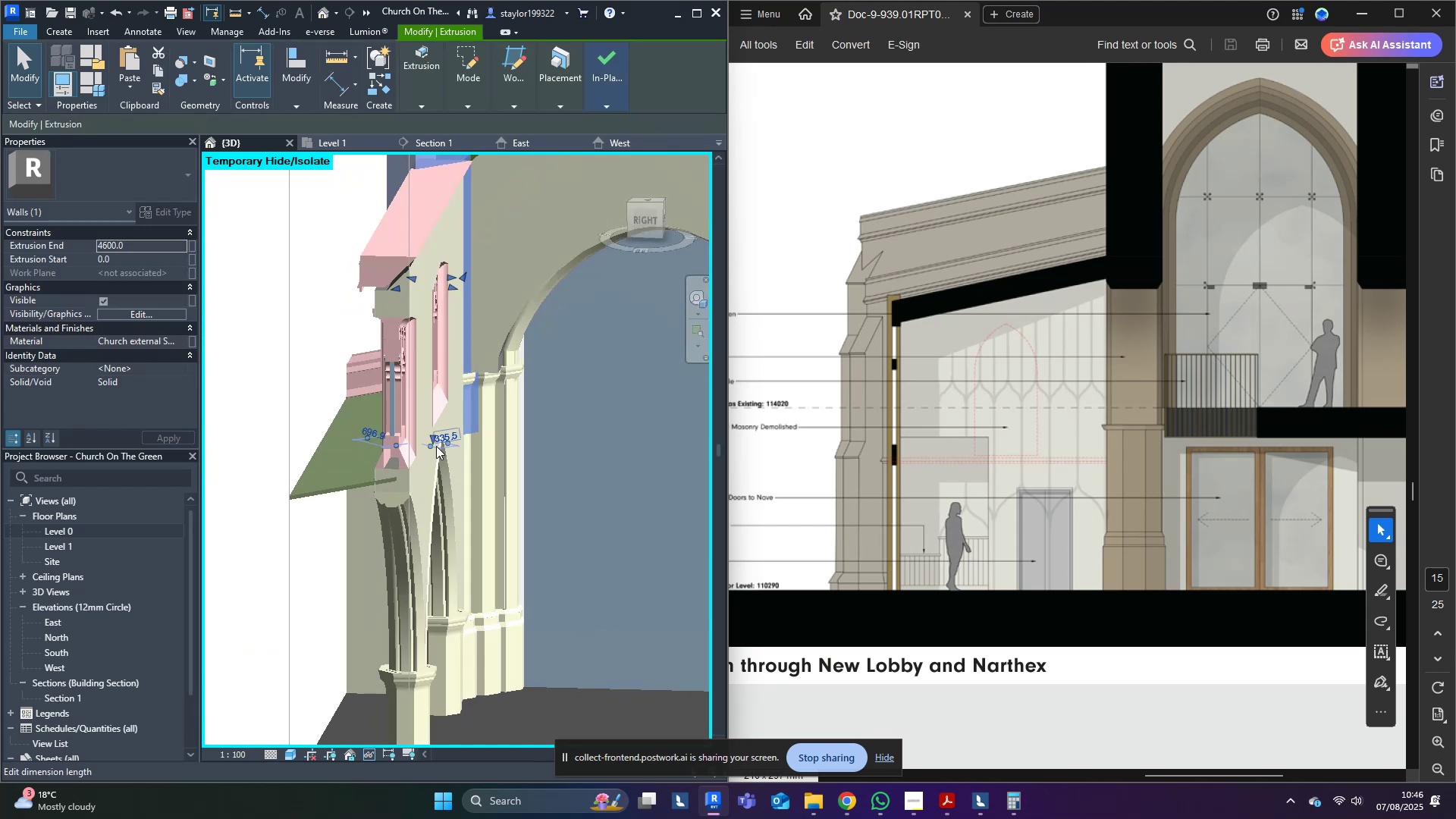 
hold_key(key=ShiftLeft, duration=1.06)
 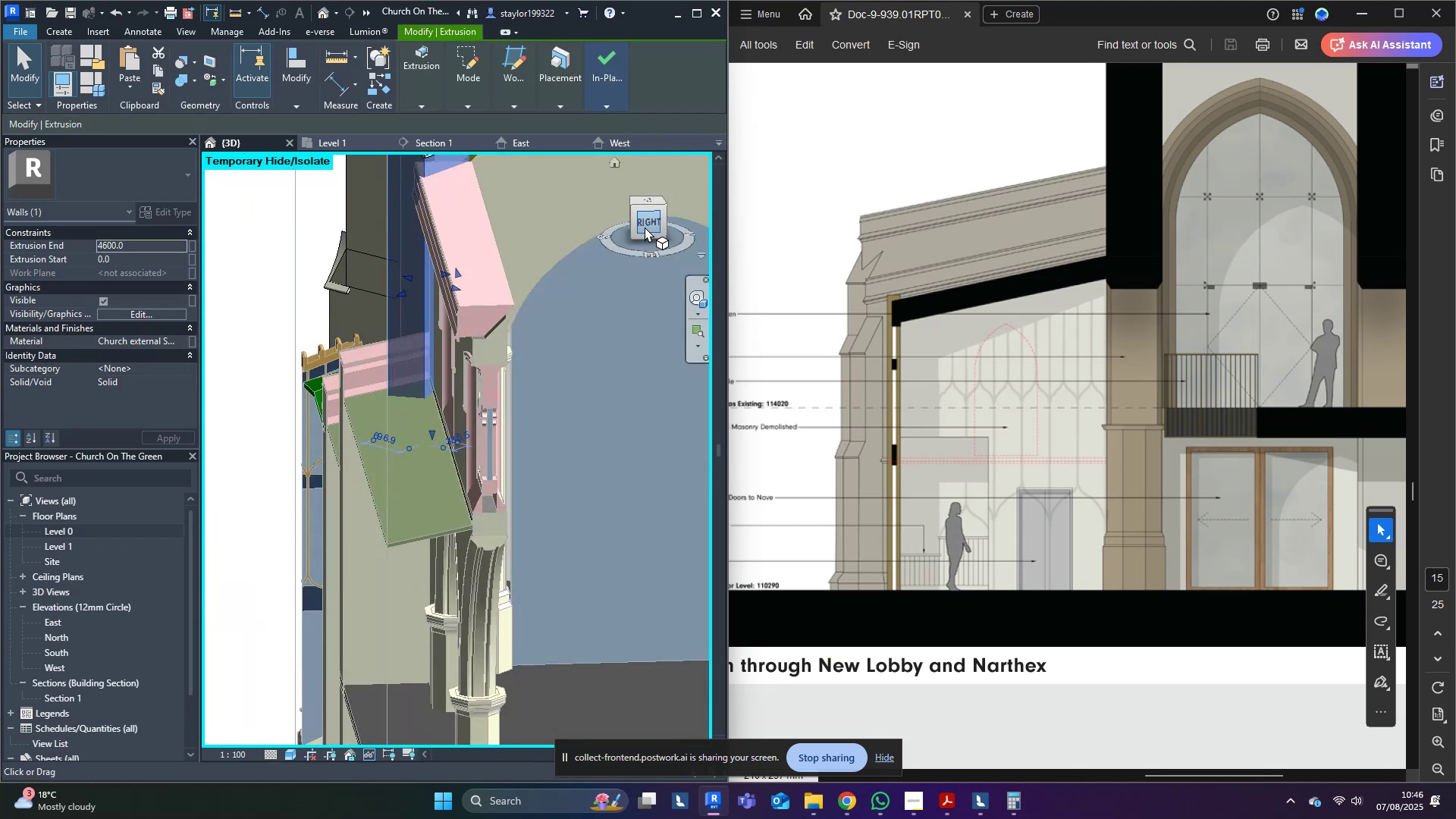 
left_click([648, 221])
 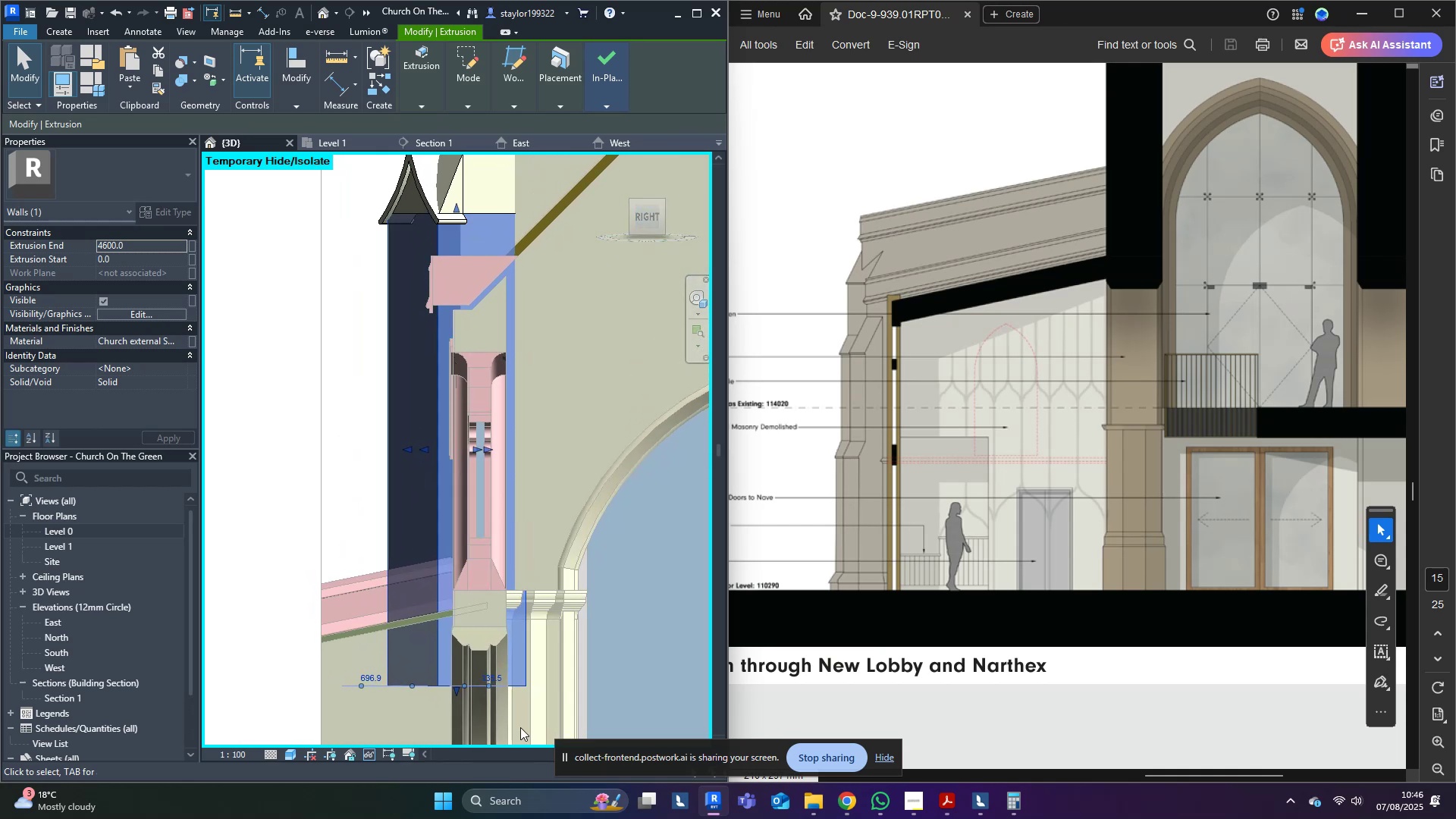 
scroll: coordinate [489, 713], scroll_direction: up, amount: 1.0
 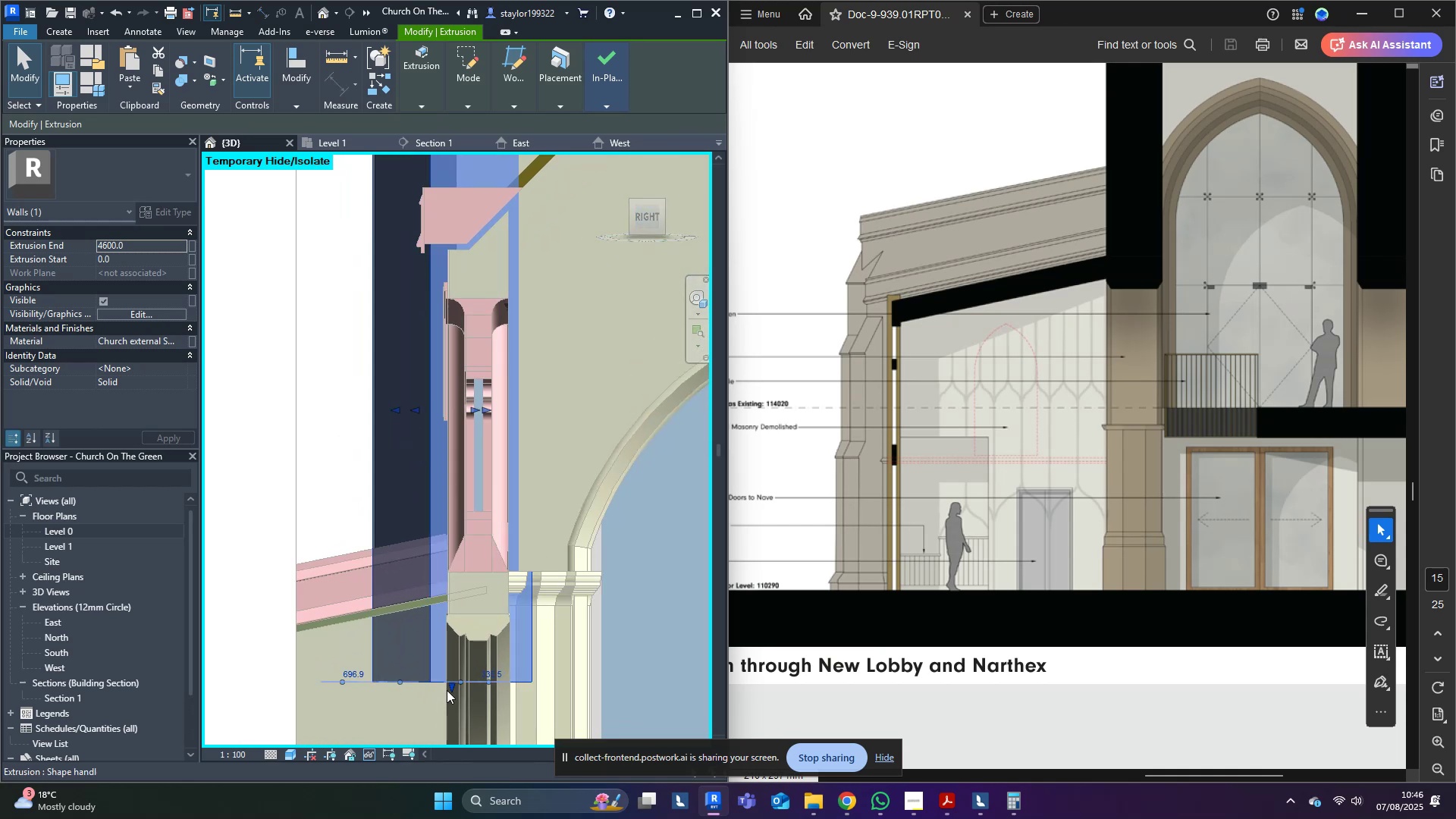 
left_click_drag(start_coordinate=[447, 688], to_coordinate=[481, 572])
 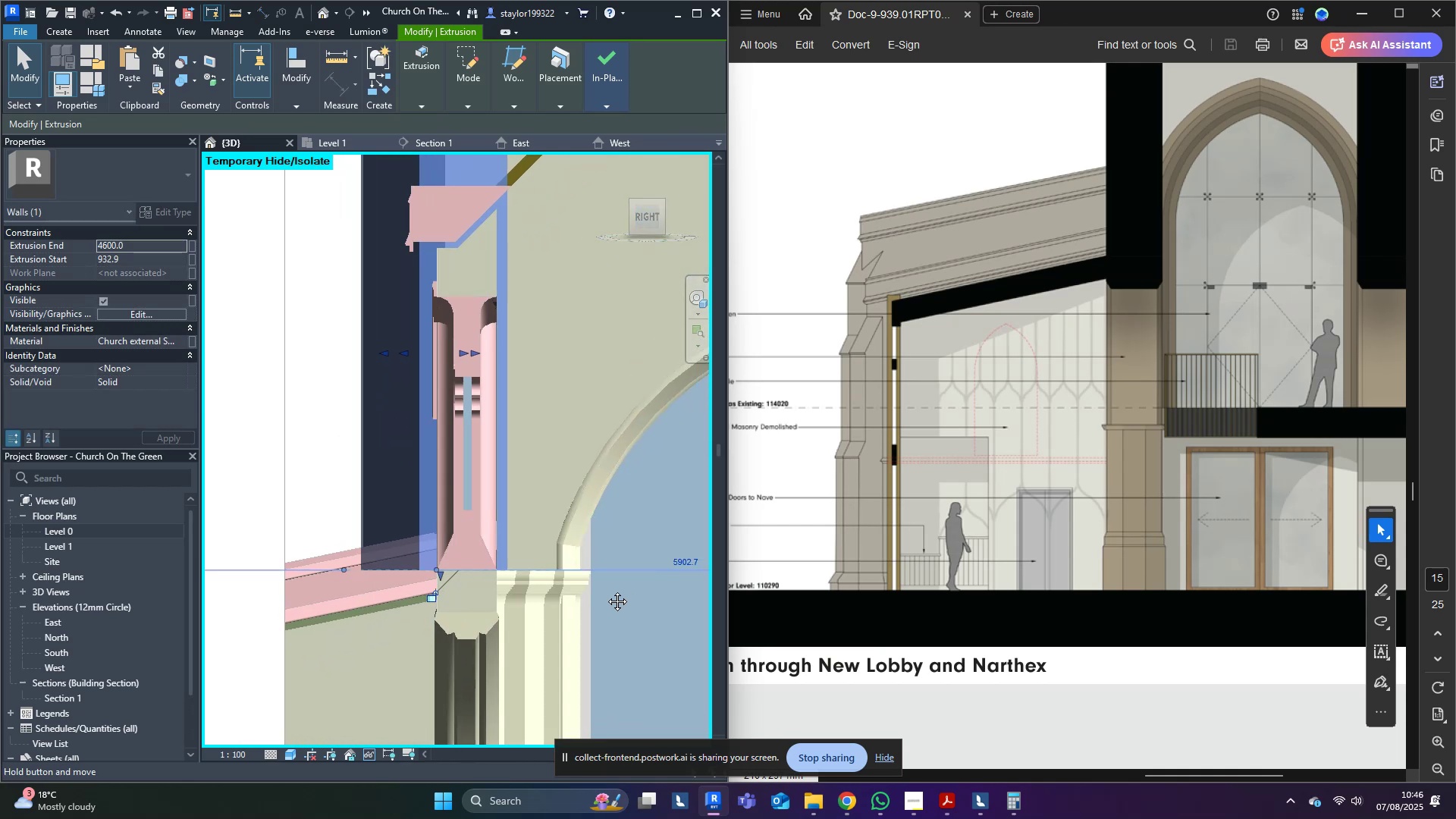 
scroll: coordinate [447, 522], scroll_direction: down, amount: 5.0
 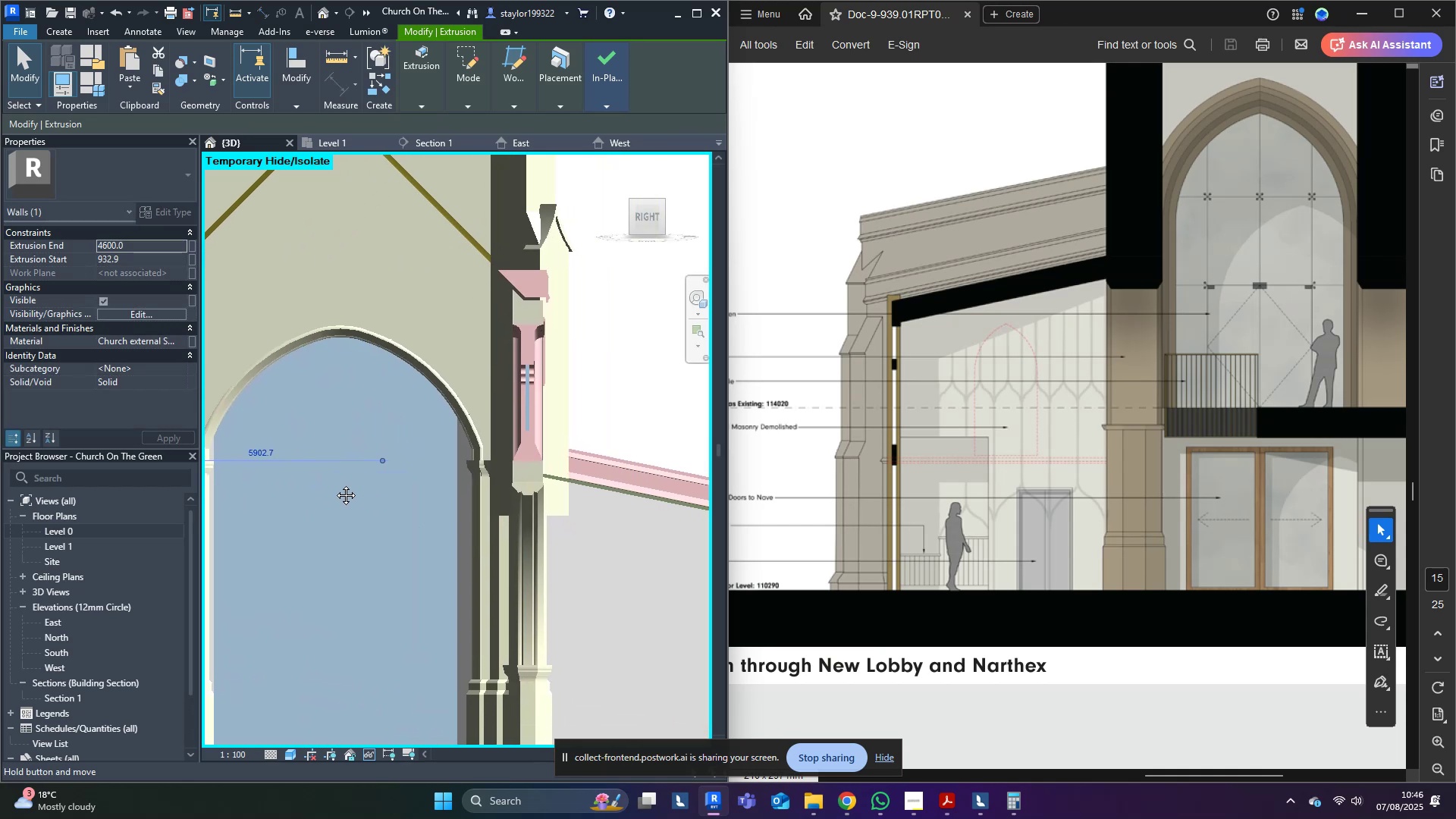 
scroll: coordinate [539, 456], scroll_direction: up, amount: 1.0
 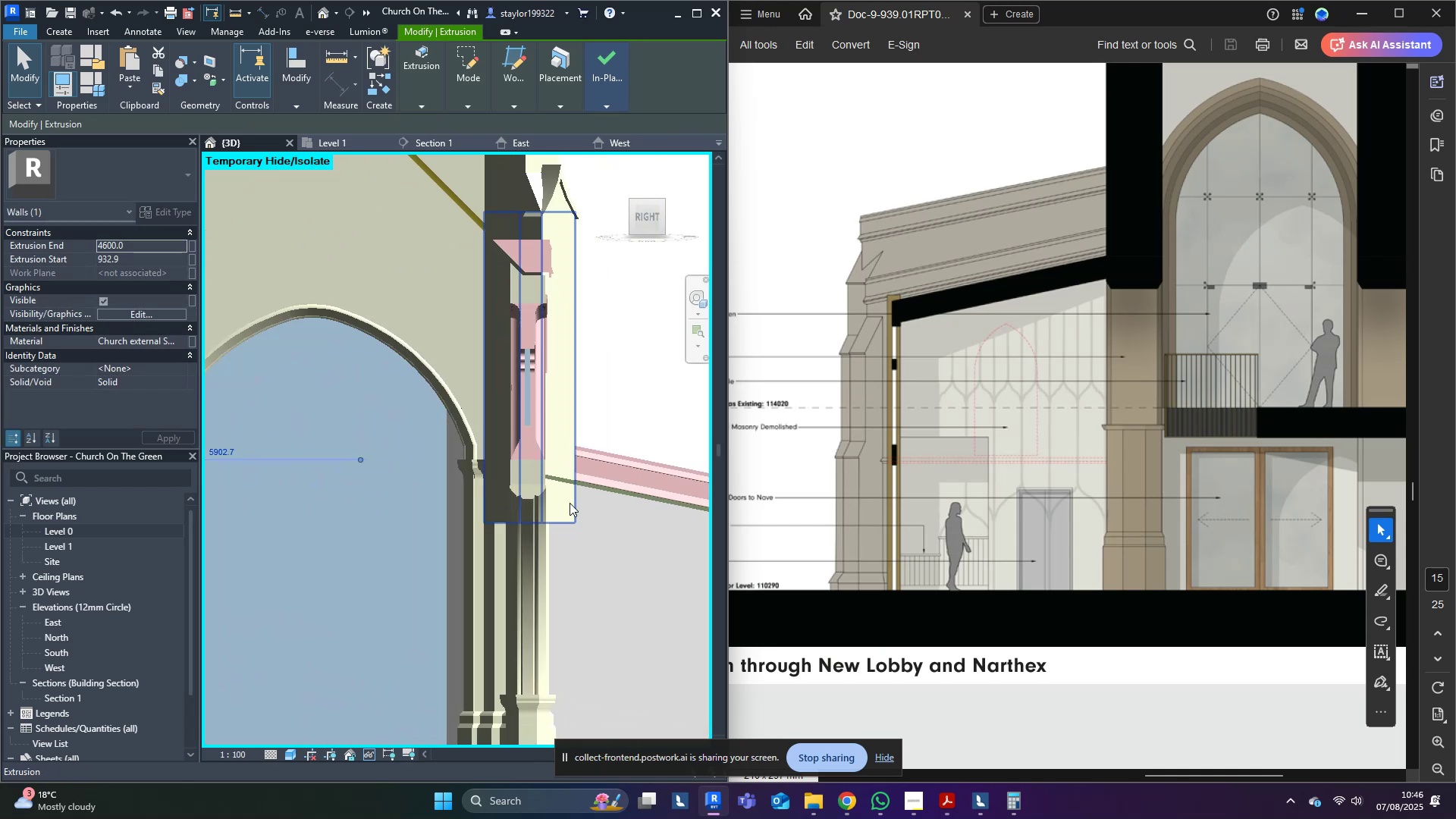 
left_click([571, 507])
 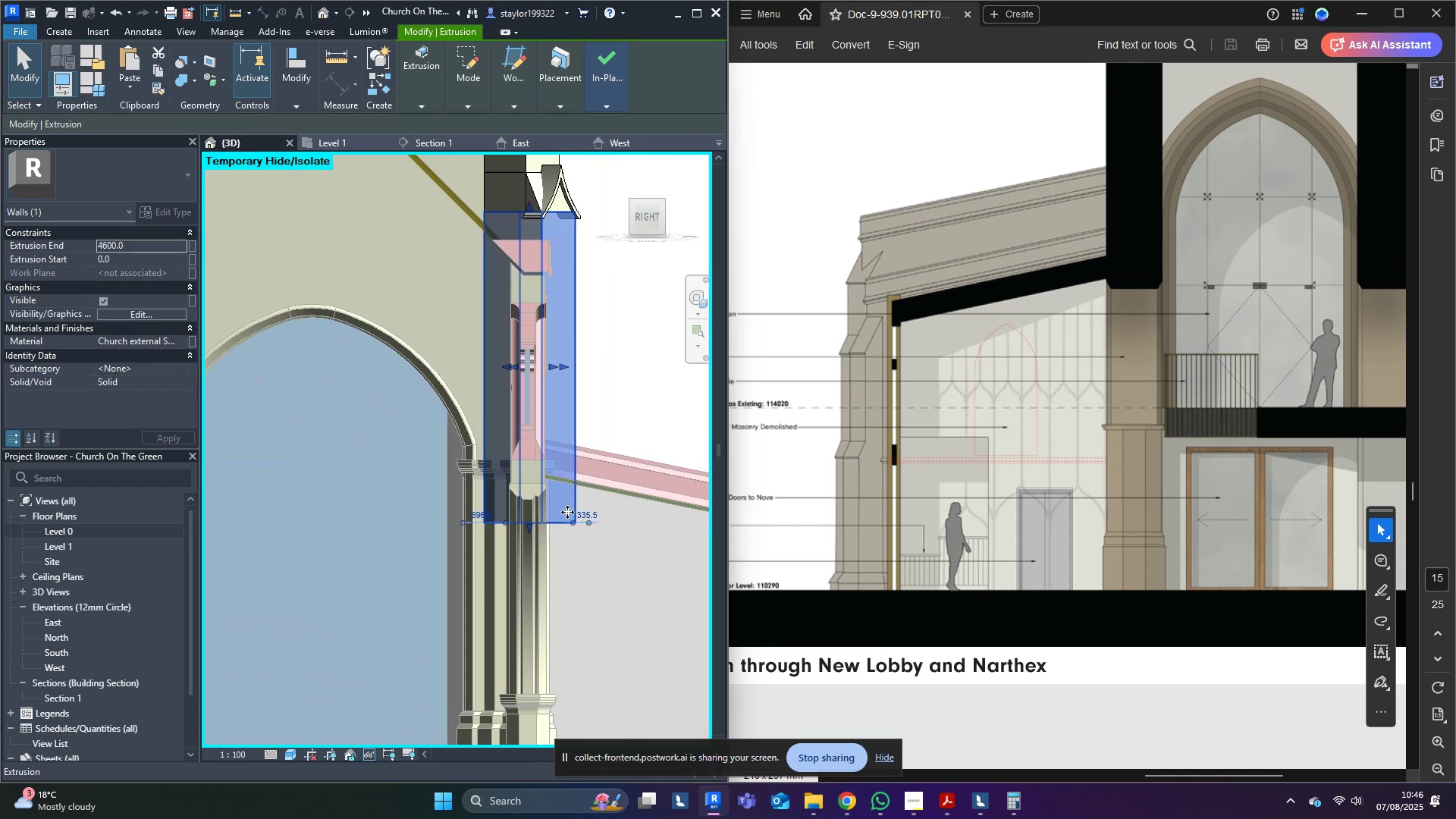 
scroll: coordinate [547, 524], scroll_direction: up, amount: 4.0
 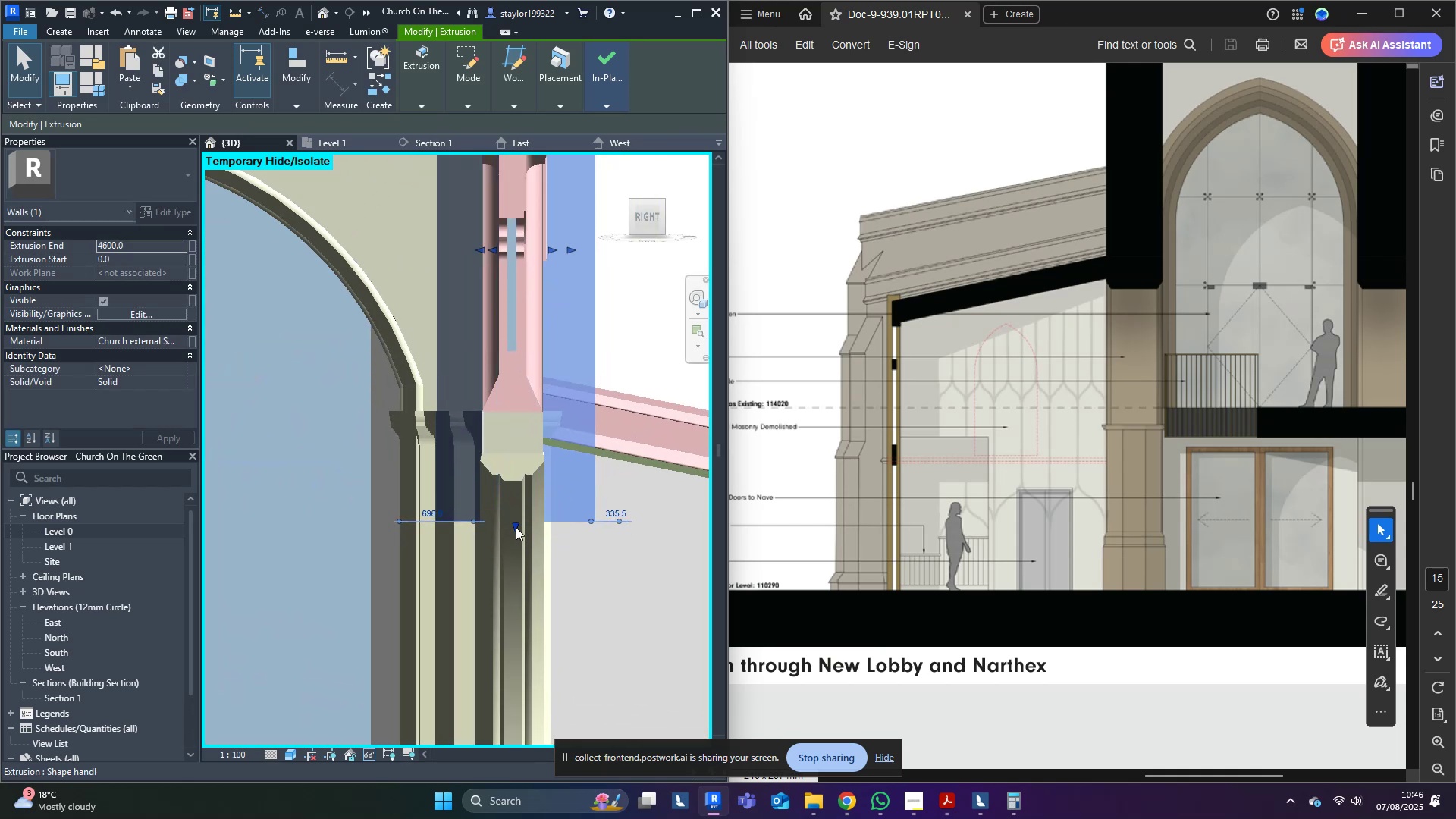 
left_click_drag(start_coordinate=[516, 526], to_coordinate=[492, 413])
 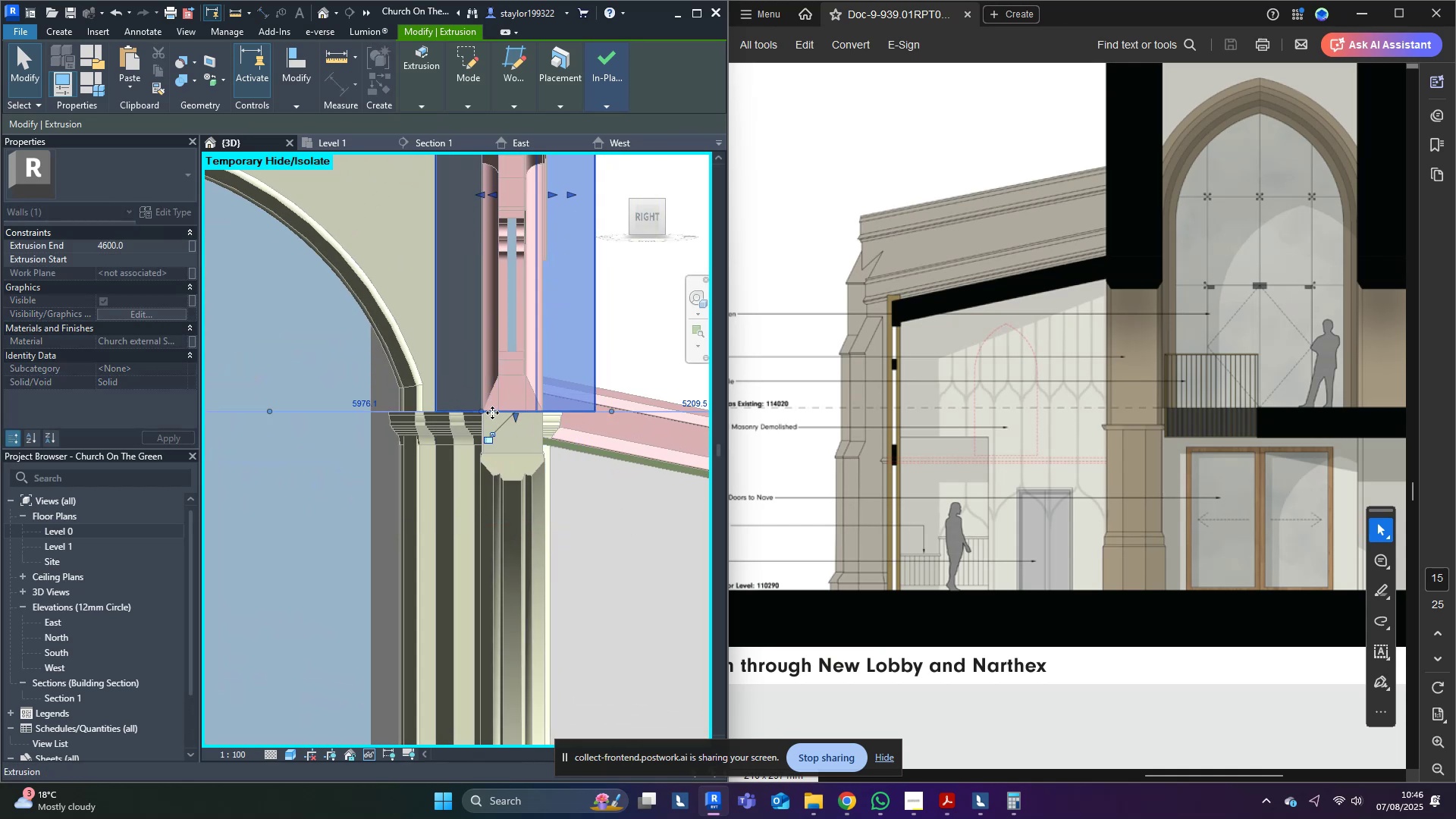 
scroll: coordinate [524, 542], scroll_direction: down, amount: 3.0
 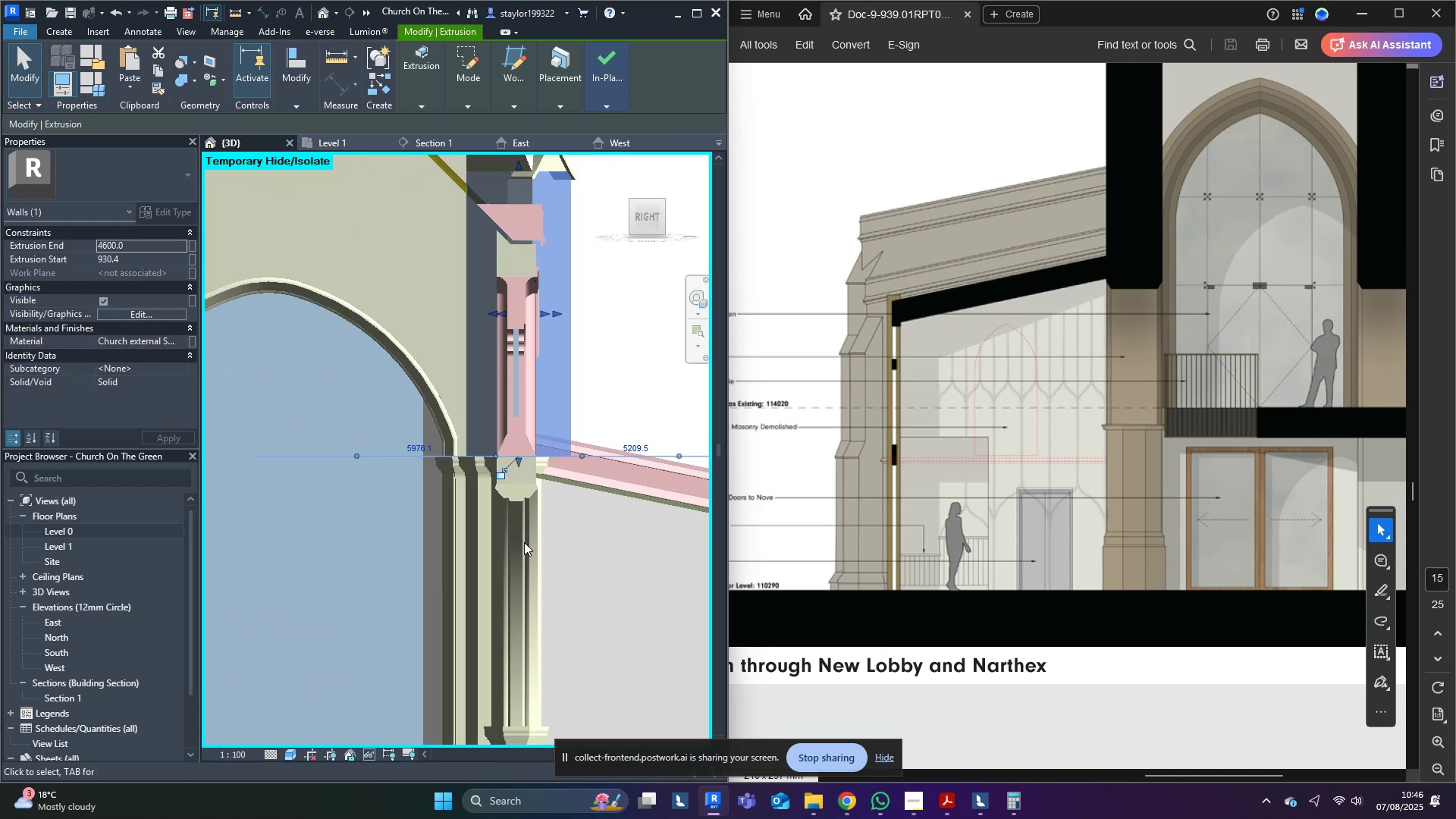 
key(Shift+ShiftLeft)
 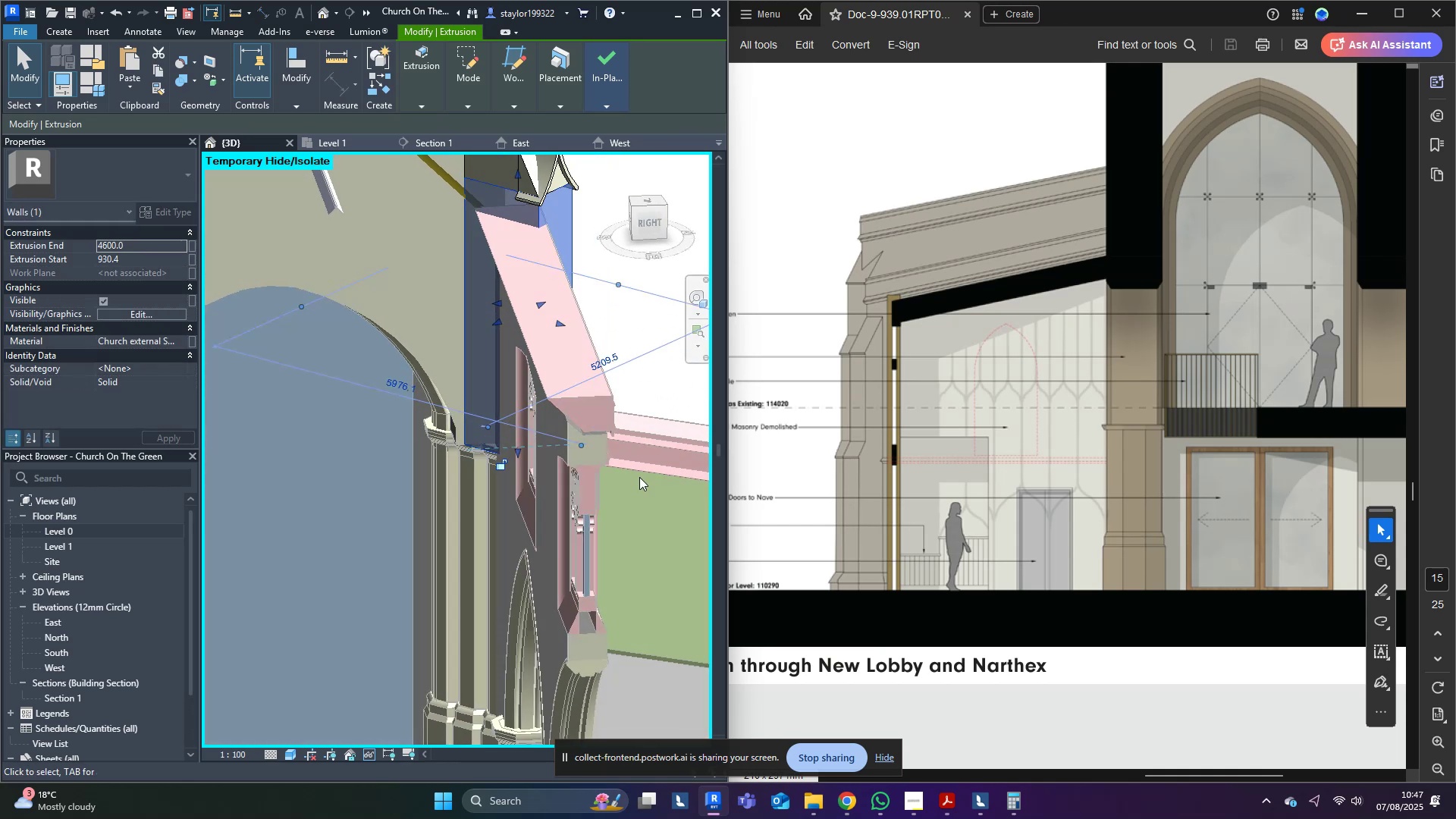 
left_click([630, 381])
 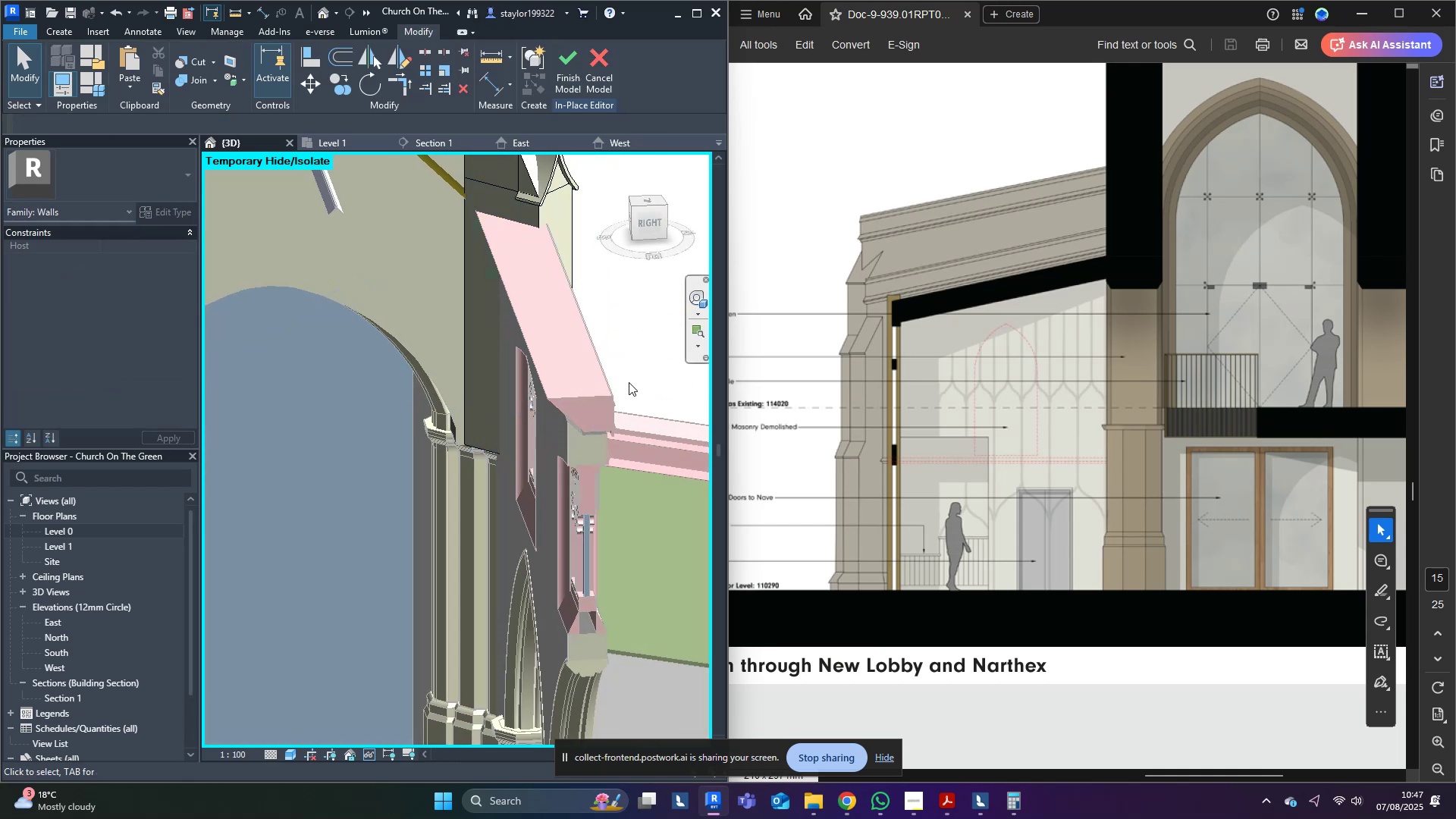 
scroll: coordinate [585, 477], scroll_direction: down, amount: 2.0
 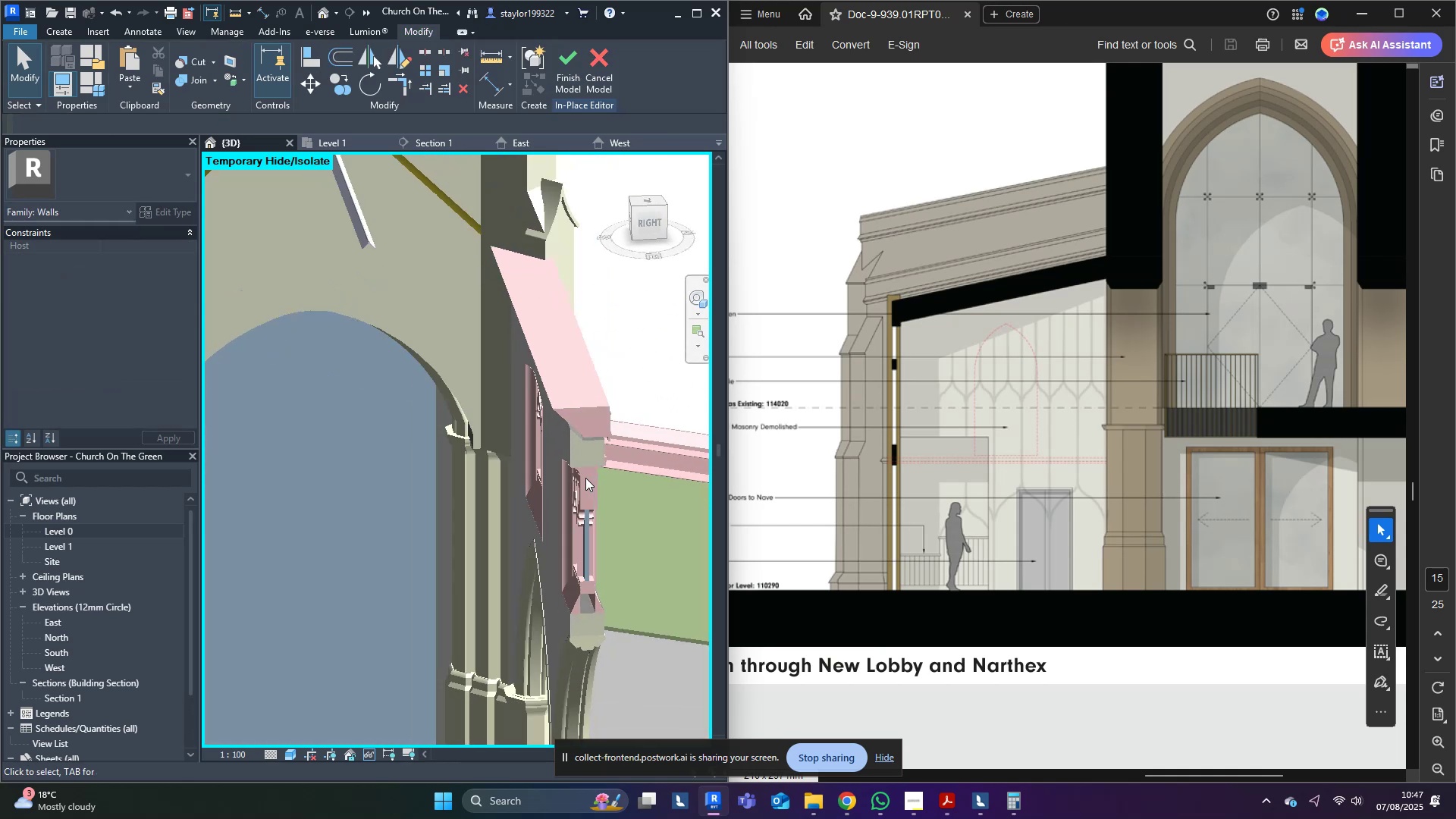 
hold_key(key=ShiftLeft, duration=1.52)
 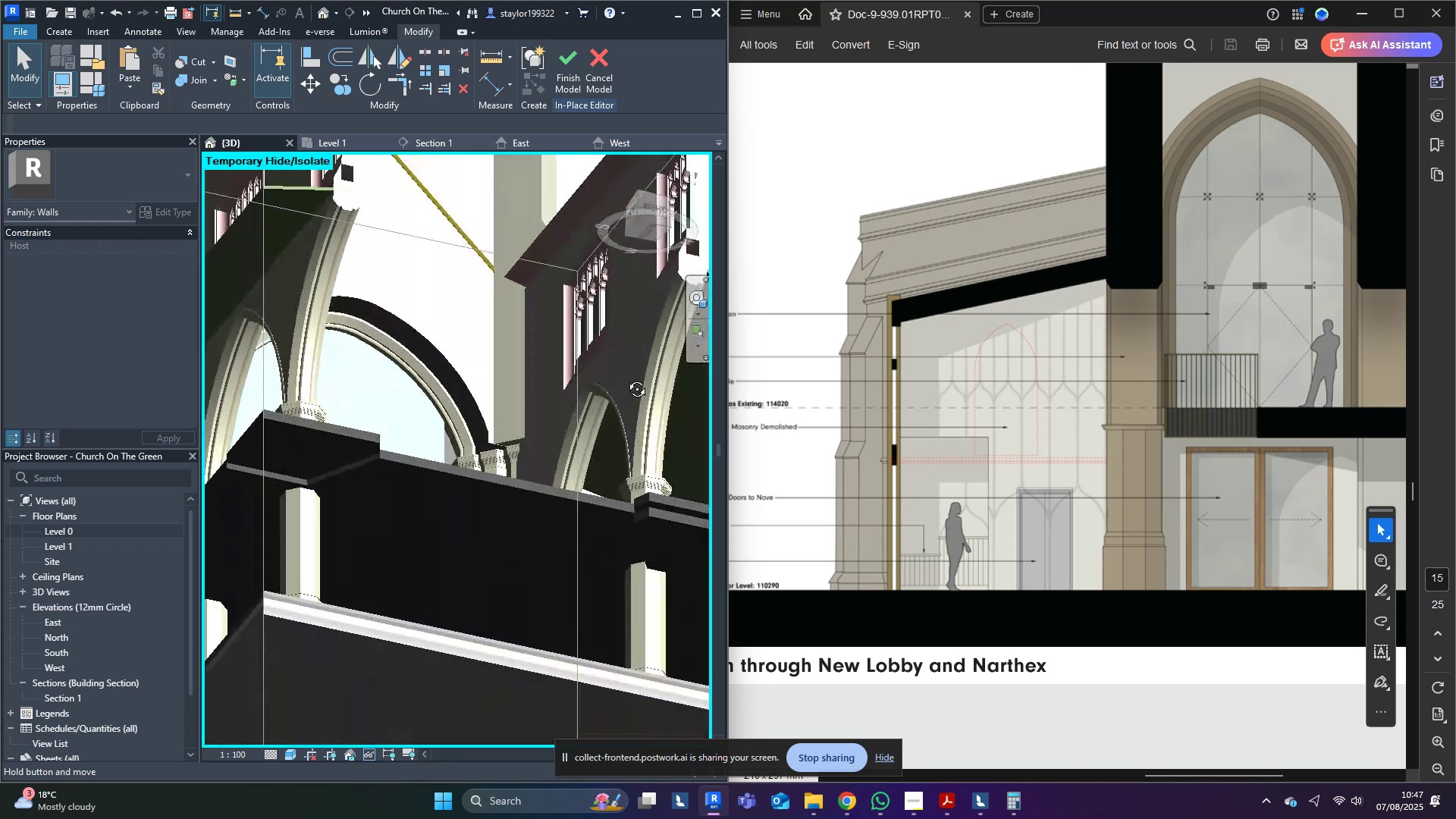 
key(Shift+ShiftLeft)
 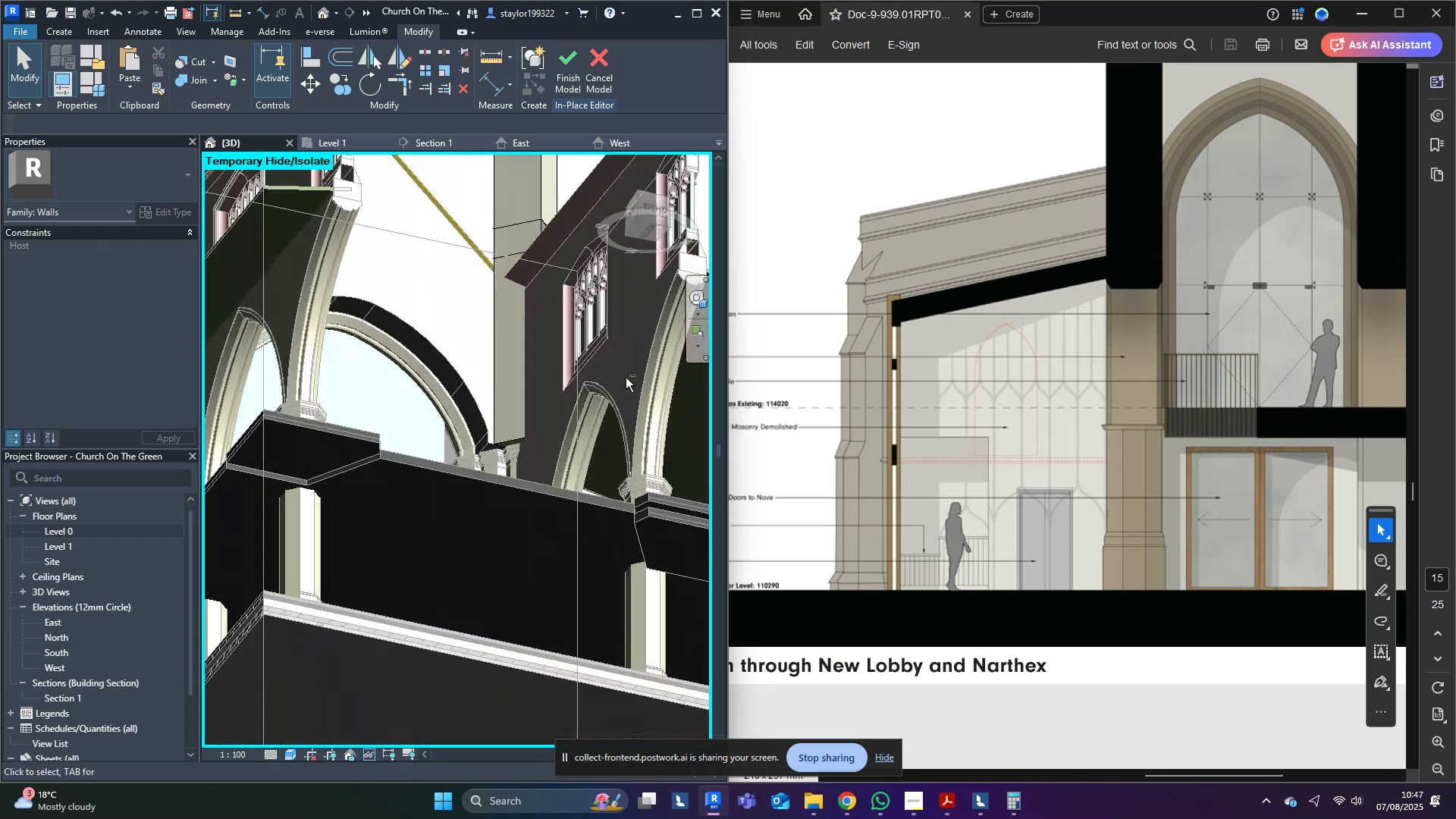 
key(Shift+ShiftLeft)
 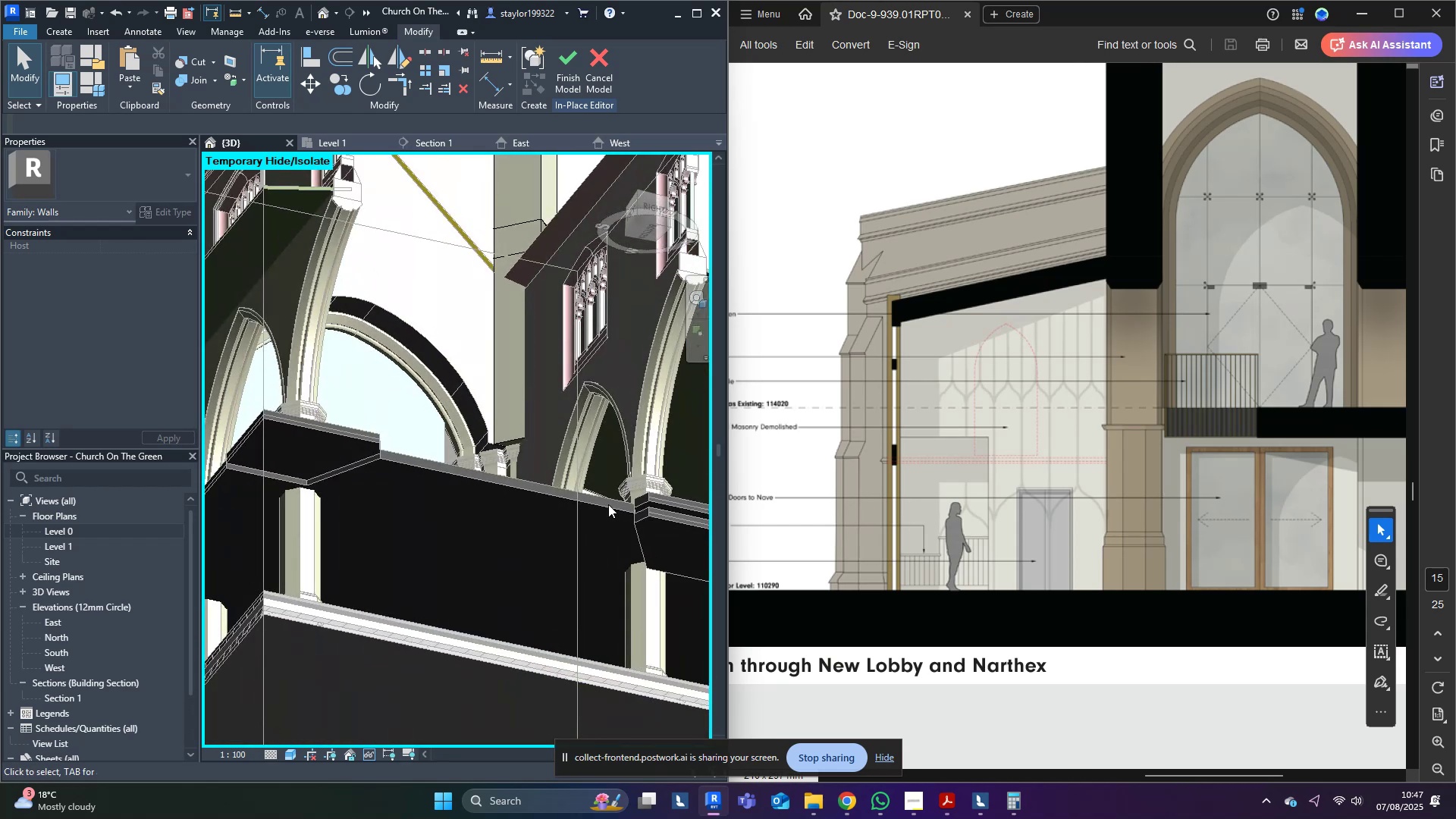 
scroll: coordinate [614, 410], scroll_direction: down, amount: 3.0
 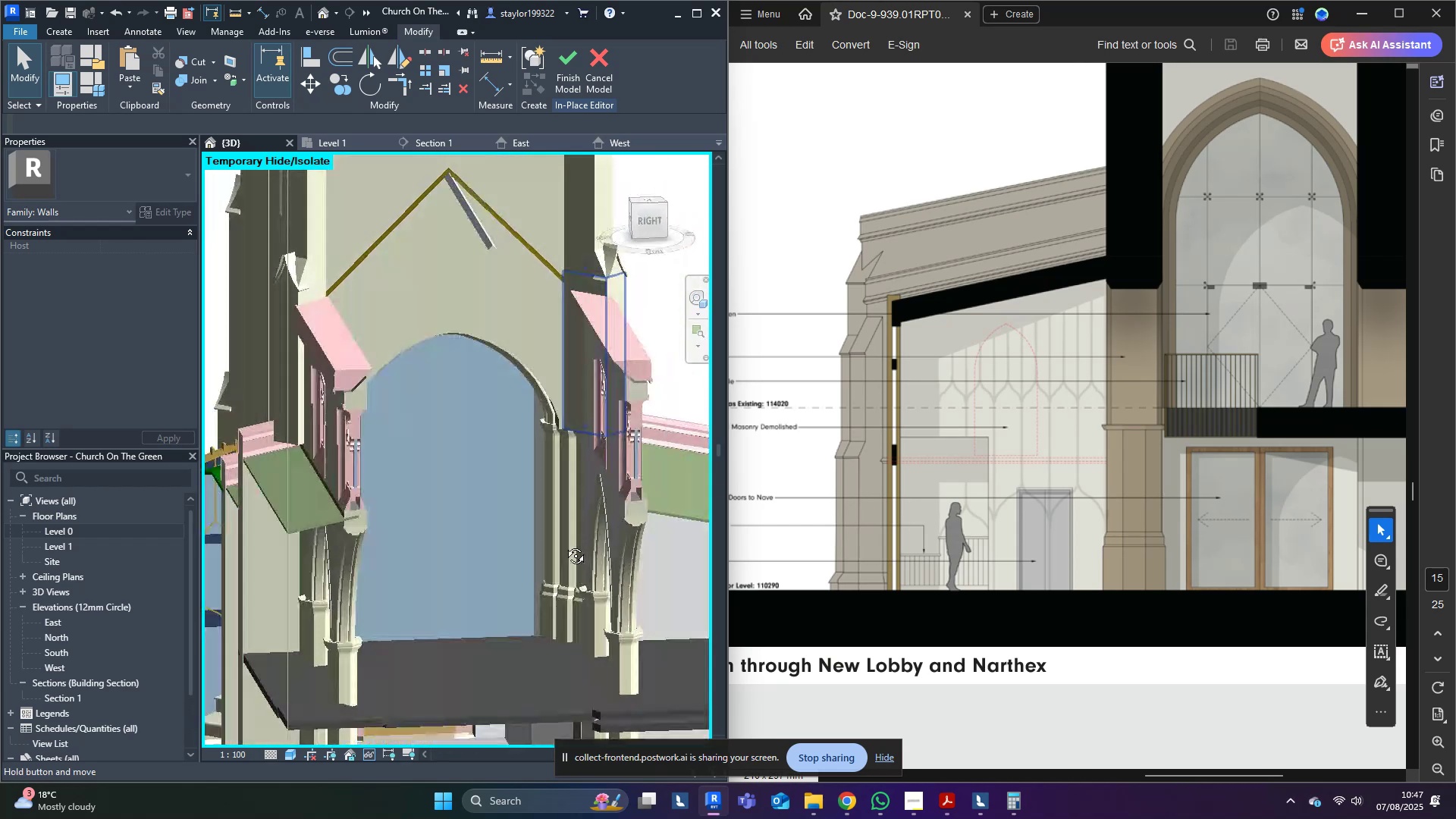 
hold_key(key=ShiftLeft, duration=1.44)
 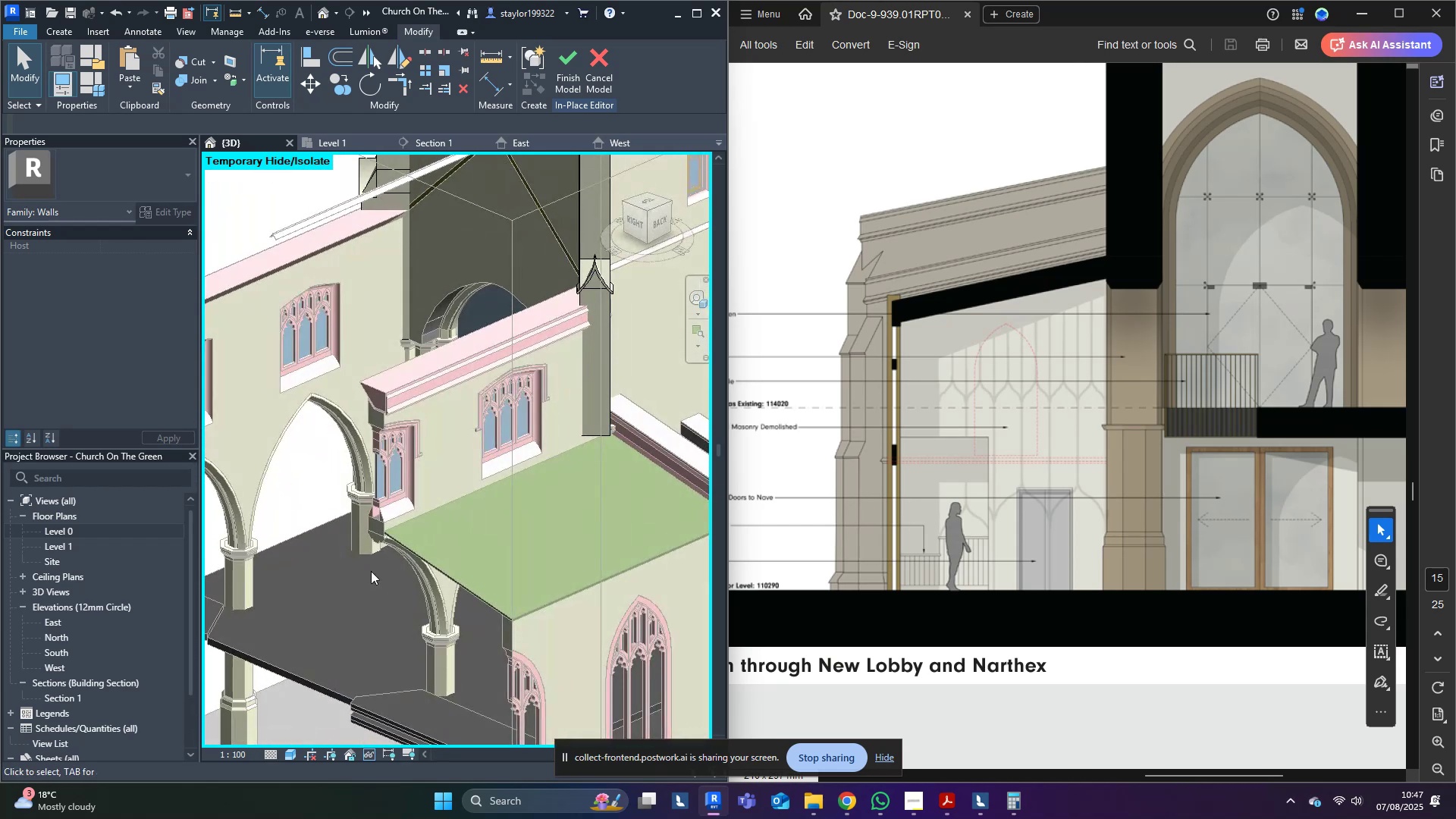 
hold_key(key=ShiftLeft, duration=1.52)
 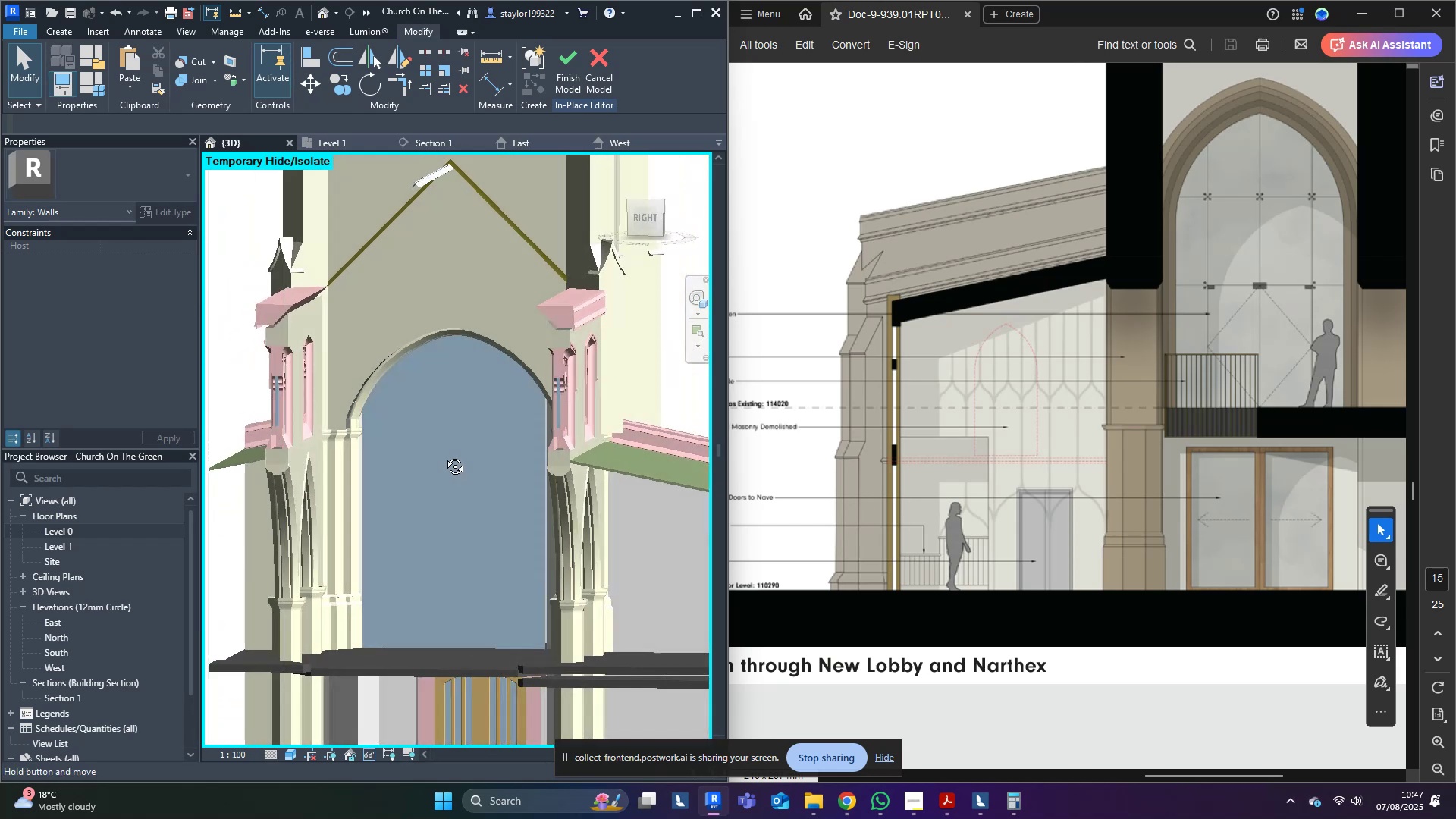 
hold_key(key=ShiftLeft, duration=0.9)
 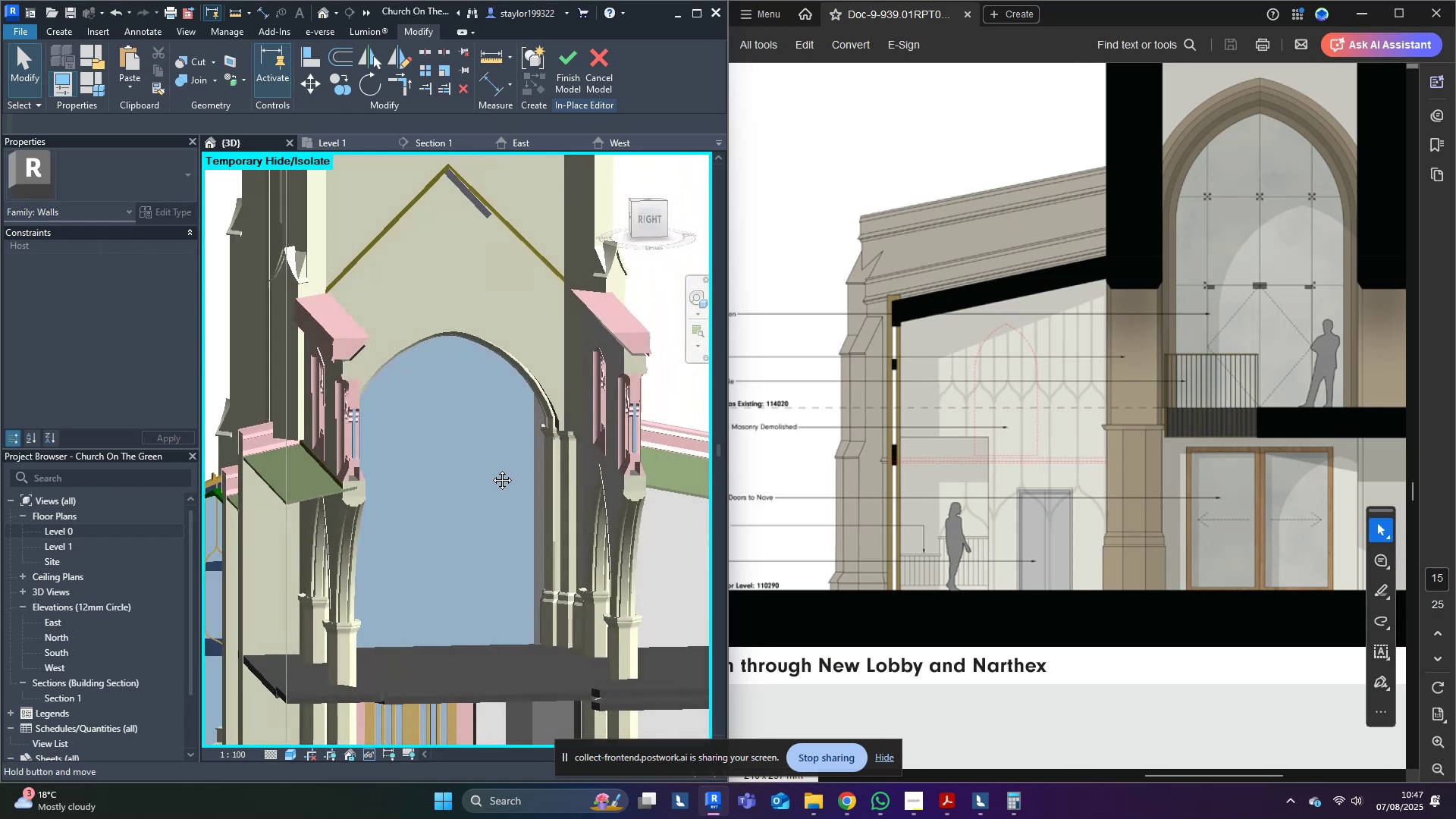 
key(Control+Z)
 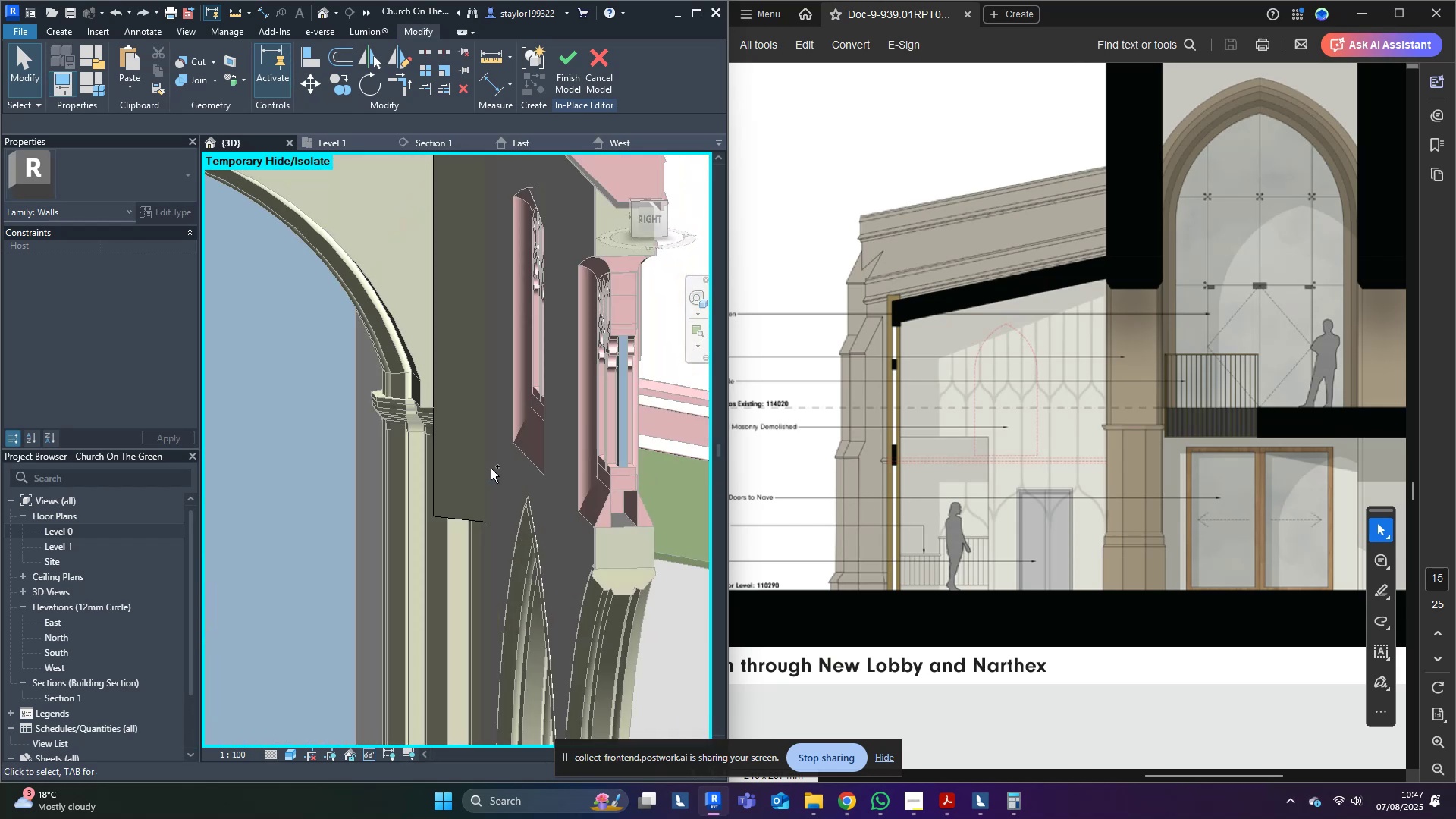 
key(Control+Z)
 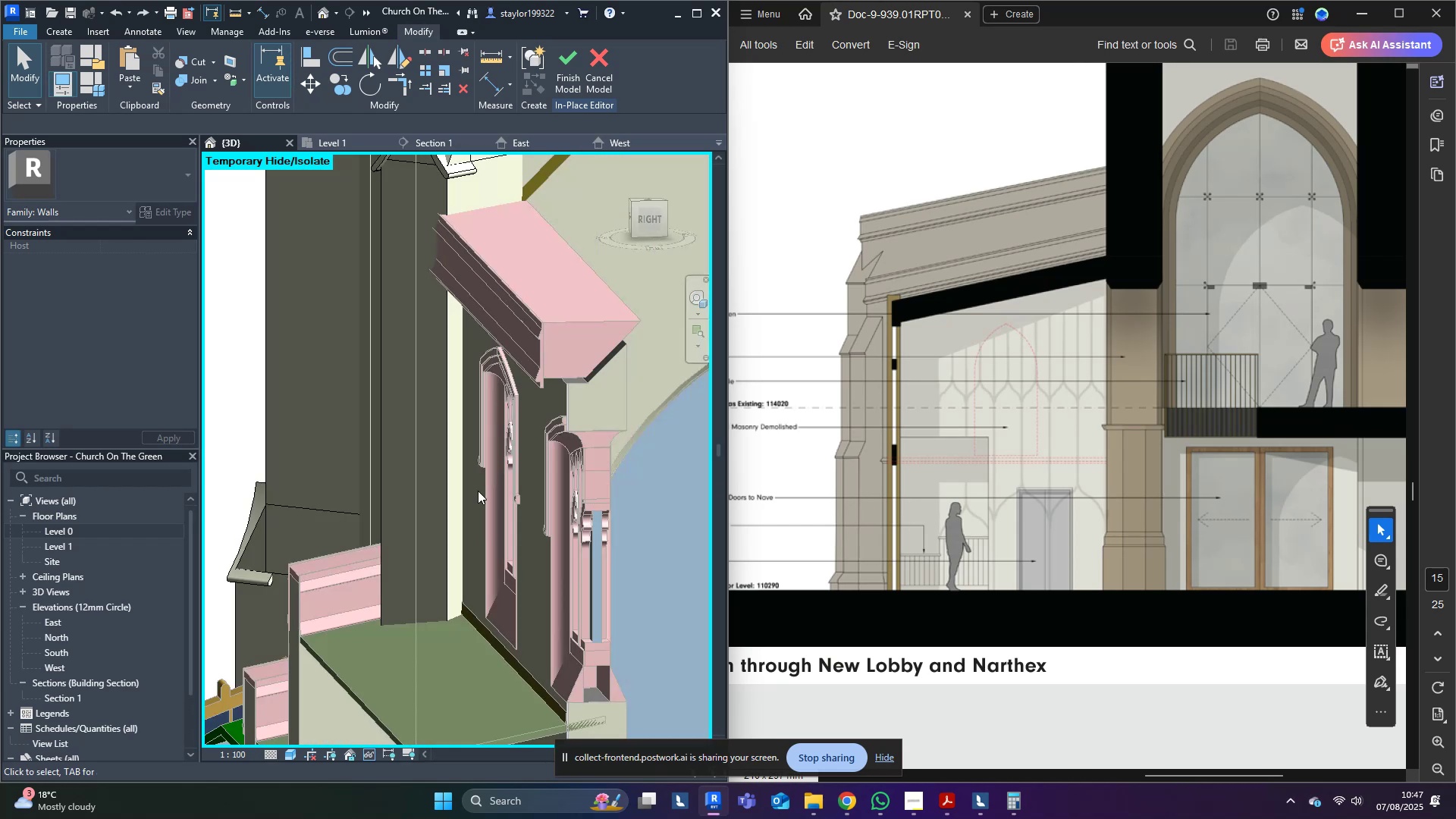 
scroll: coordinate [458, 600], scroll_direction: down, amount: 5.0
 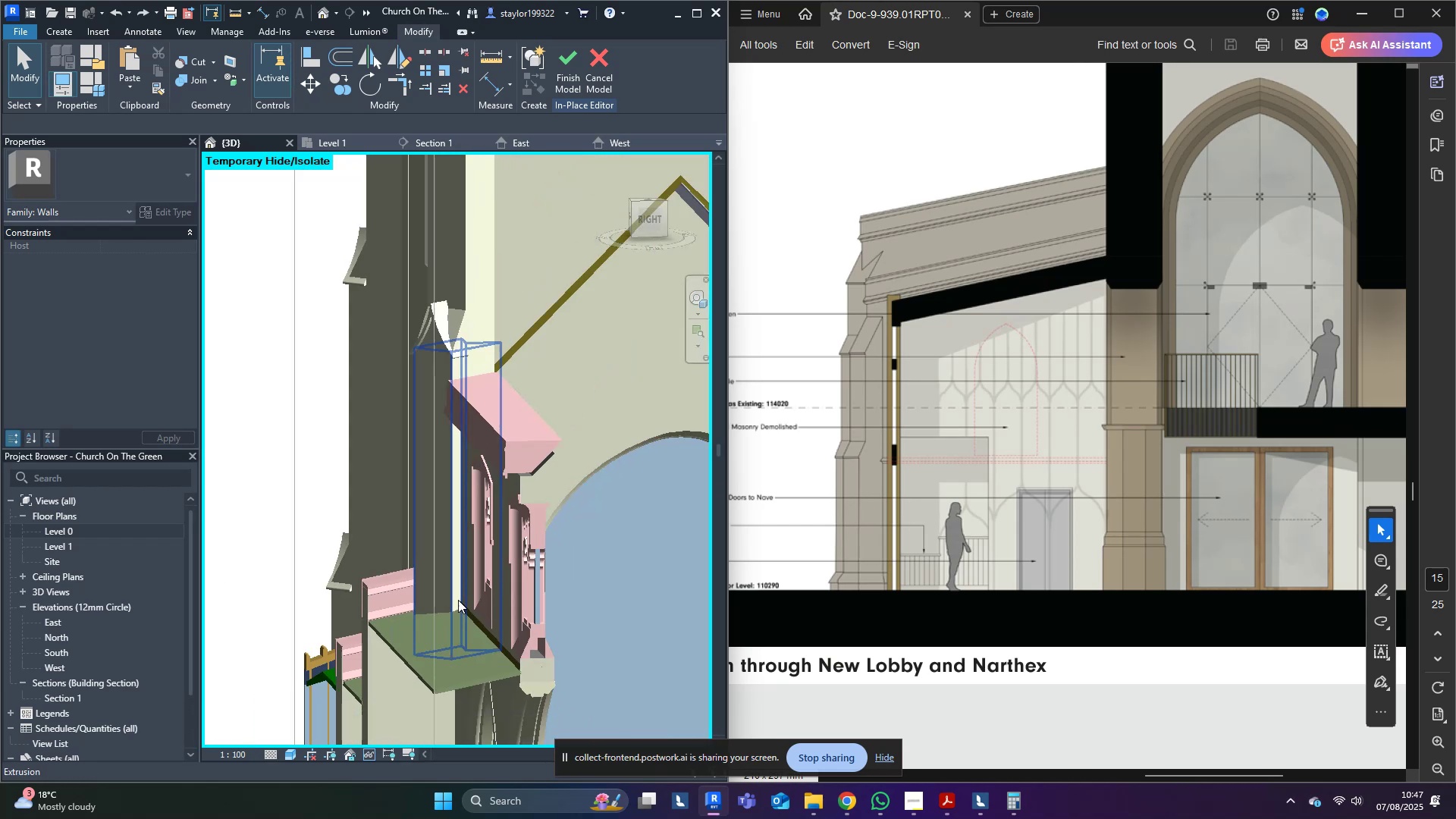 
hold_key(key=ShiftLeft, duration=0.7)
 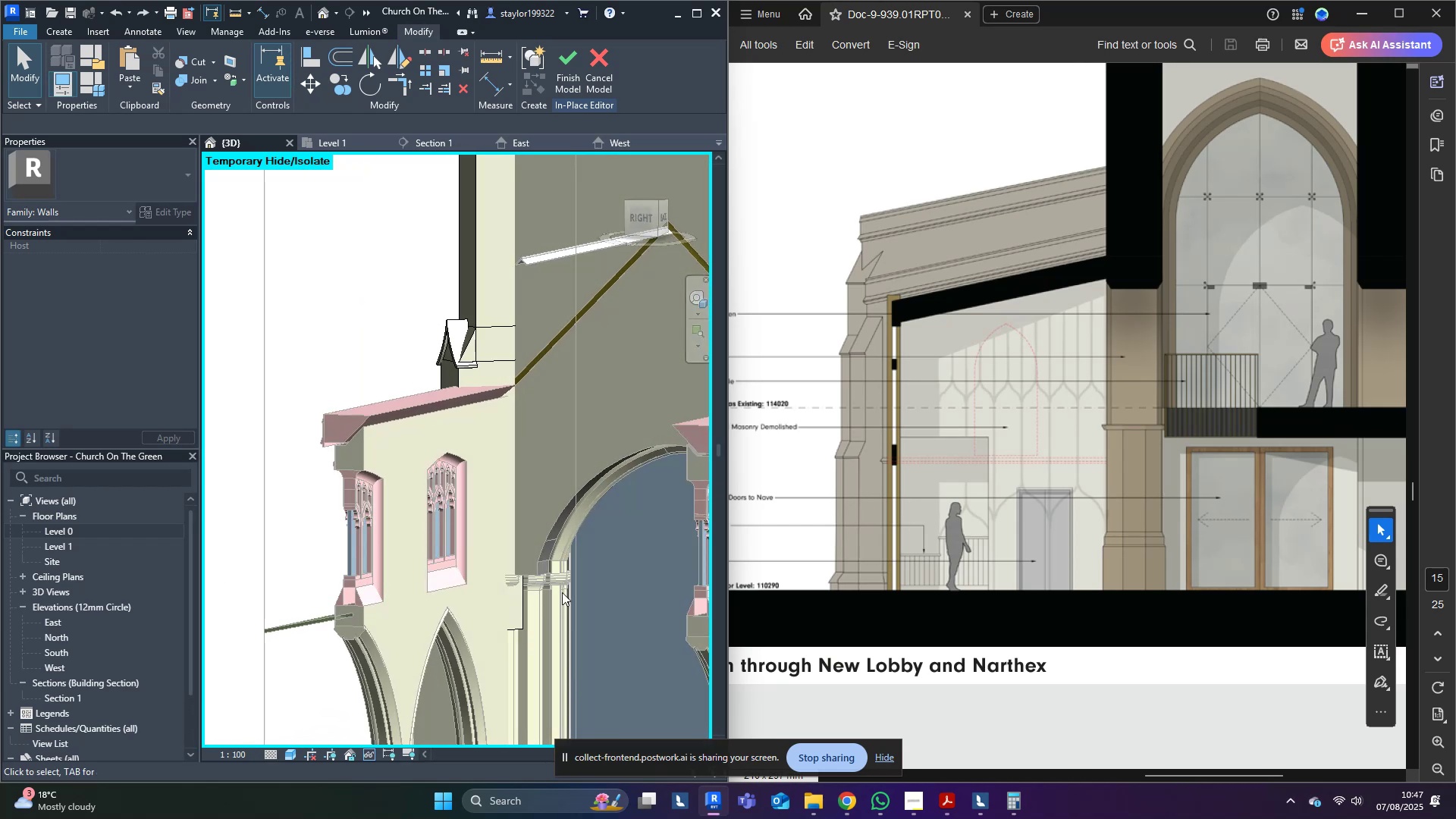 
scroll: coordinate [585, 610], scroll_direction: down, amount: 1.0
 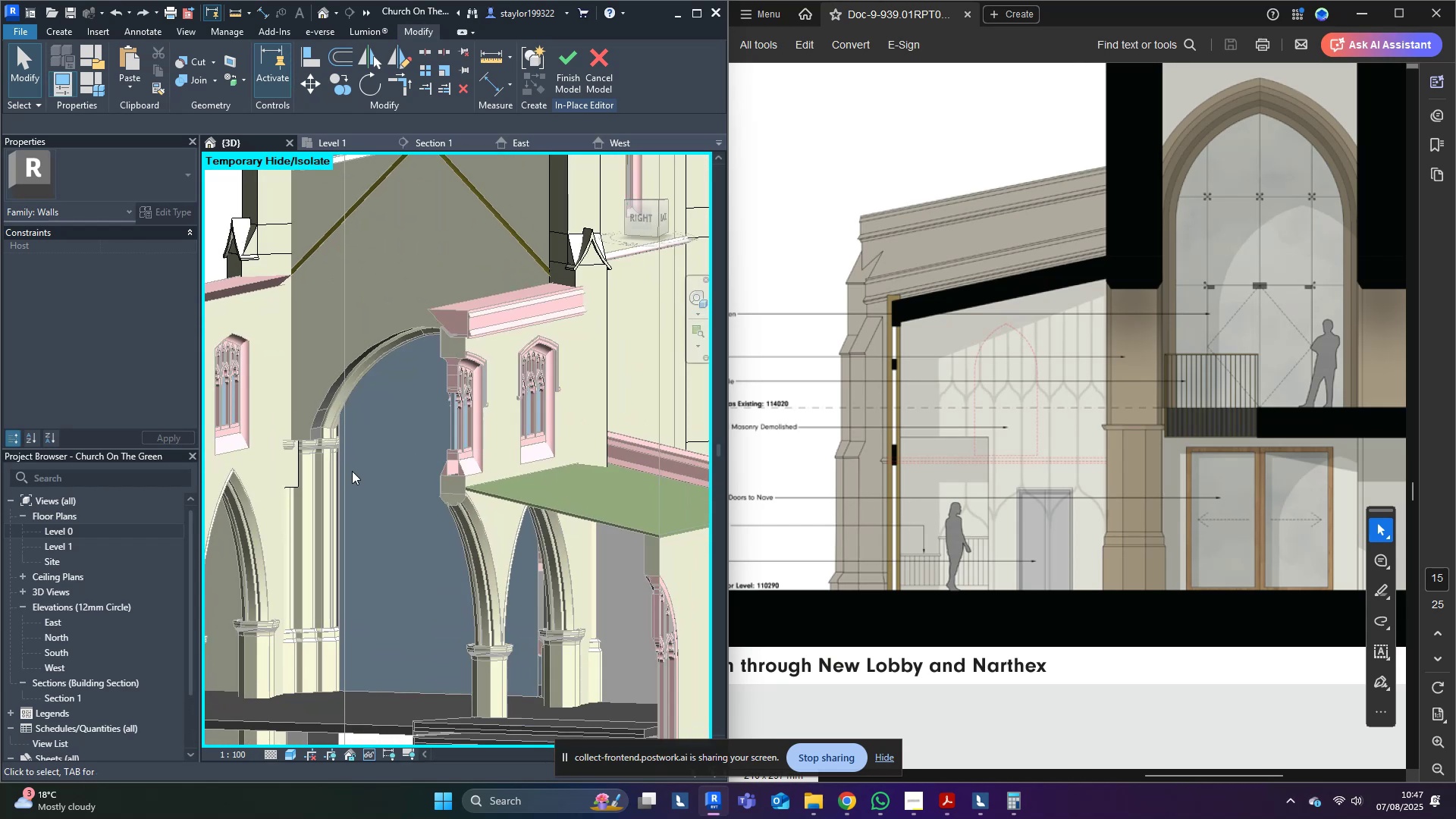 
key(Shift+ShiftLeft)
 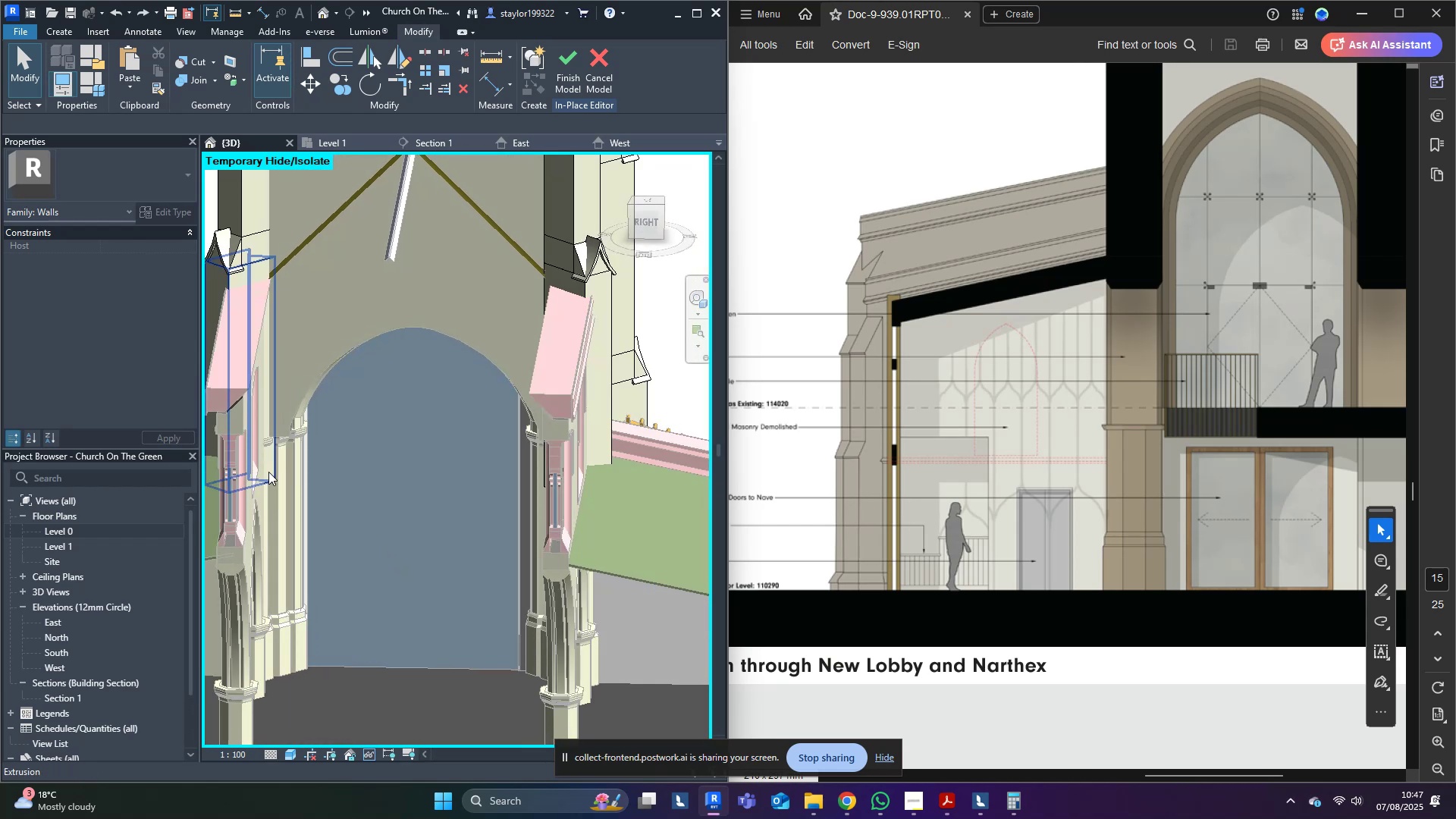 
hold_key(key=ShiftLeft, duration=1.45)
 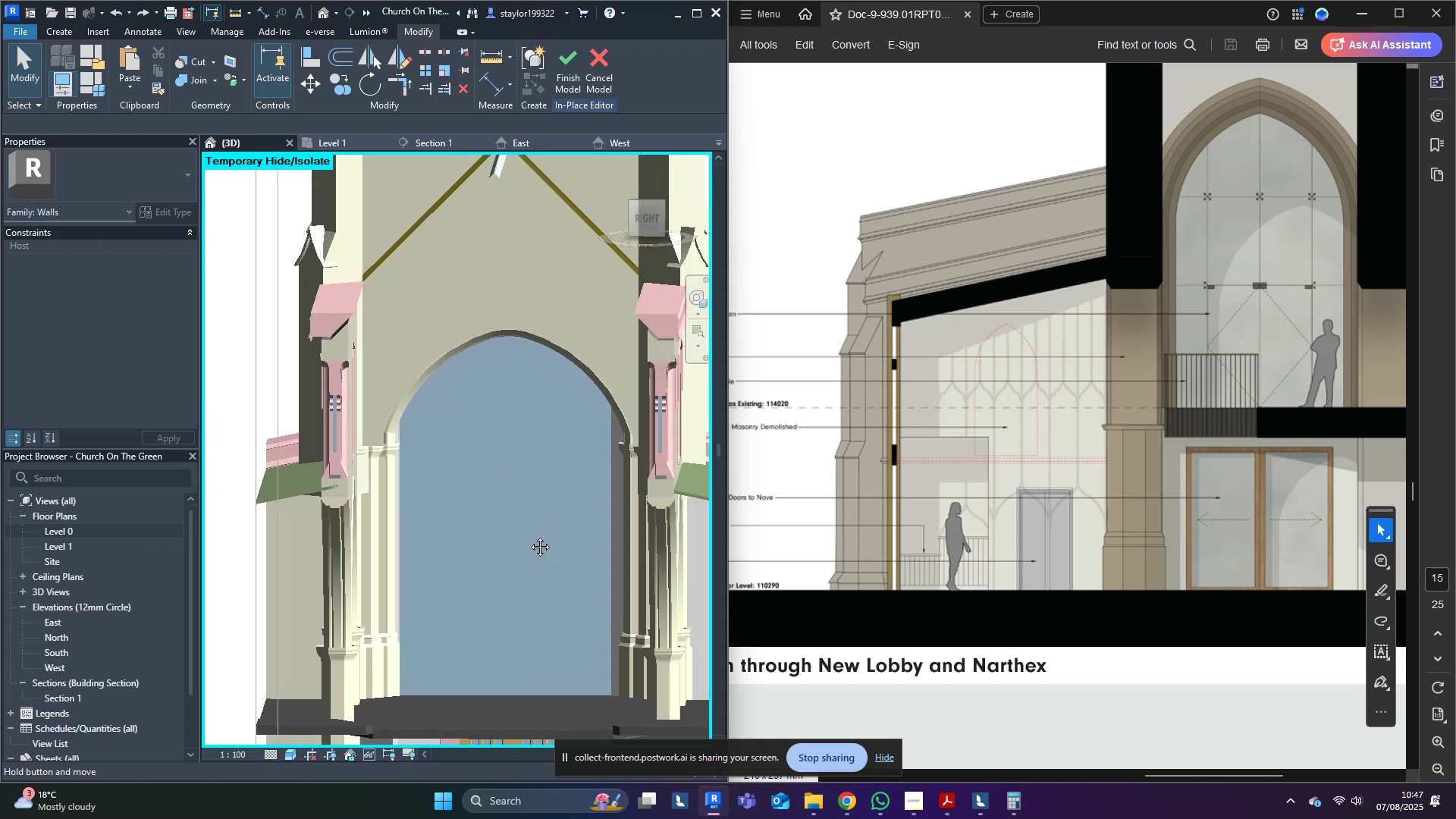 
hold_key(key=ShiftLeft, duration=0.48)
 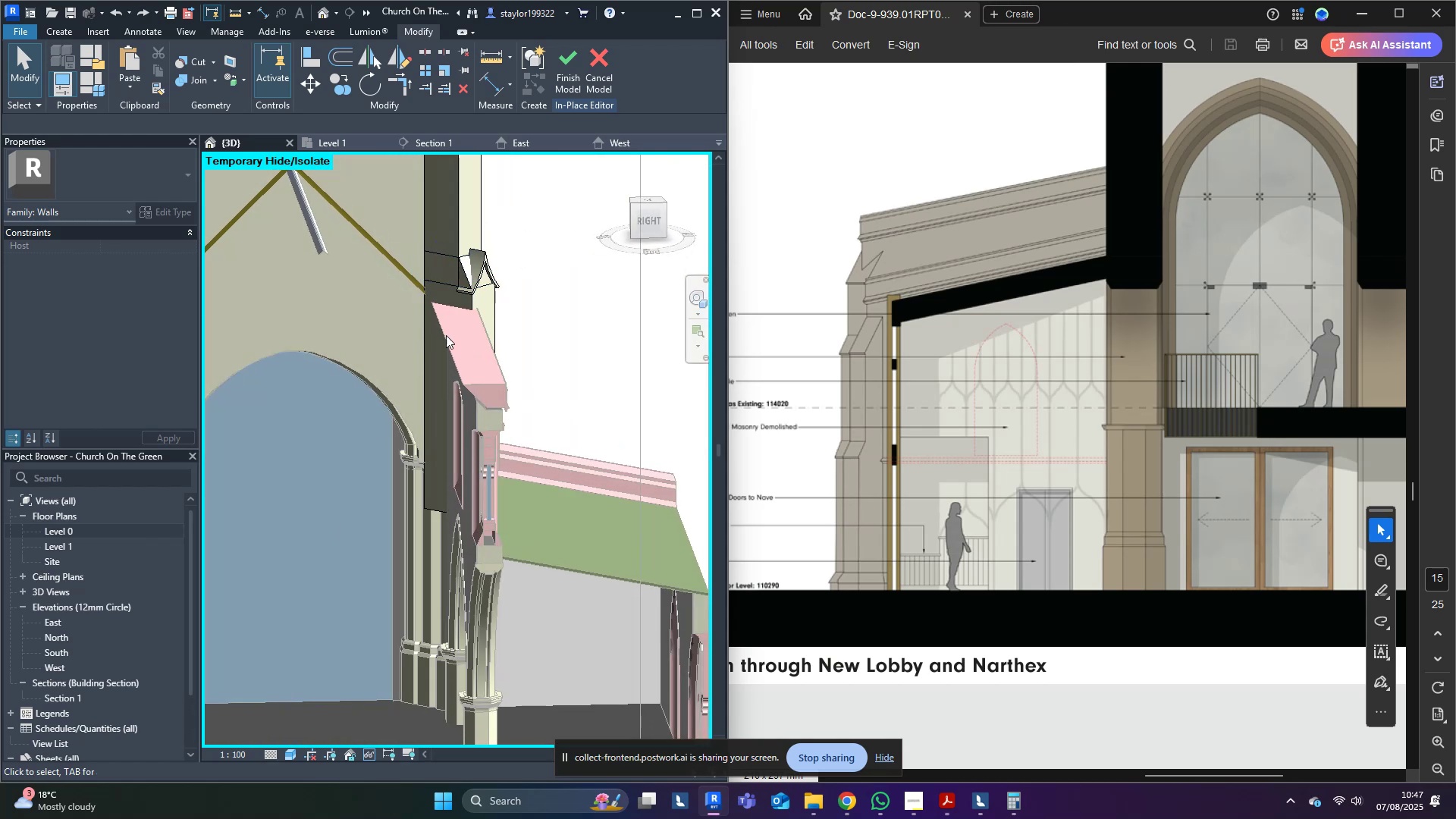 
scroll: coordinate [430, 362], scroll_direction: down, amount: 3.0
 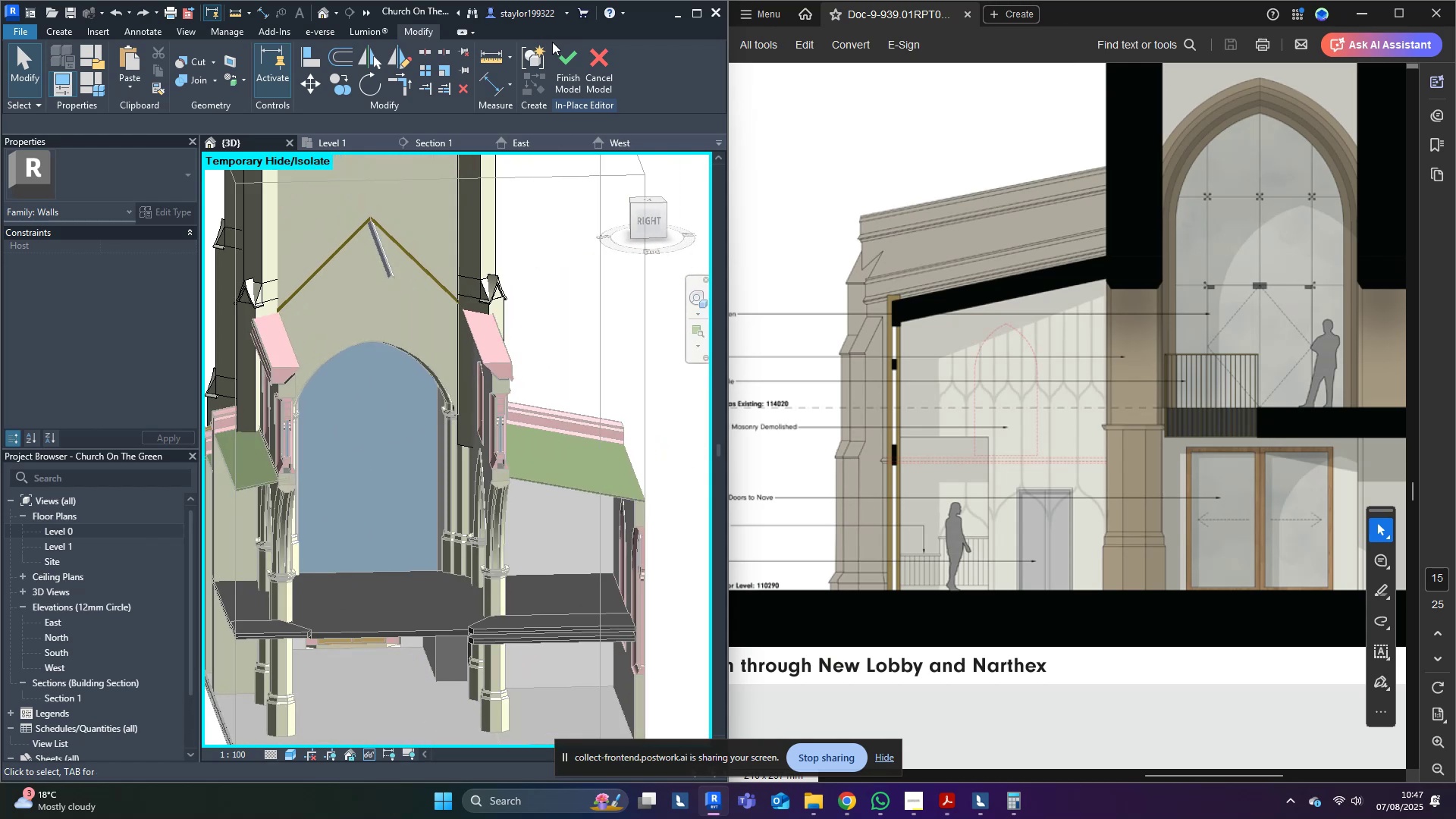 
left_click([575, 60])
 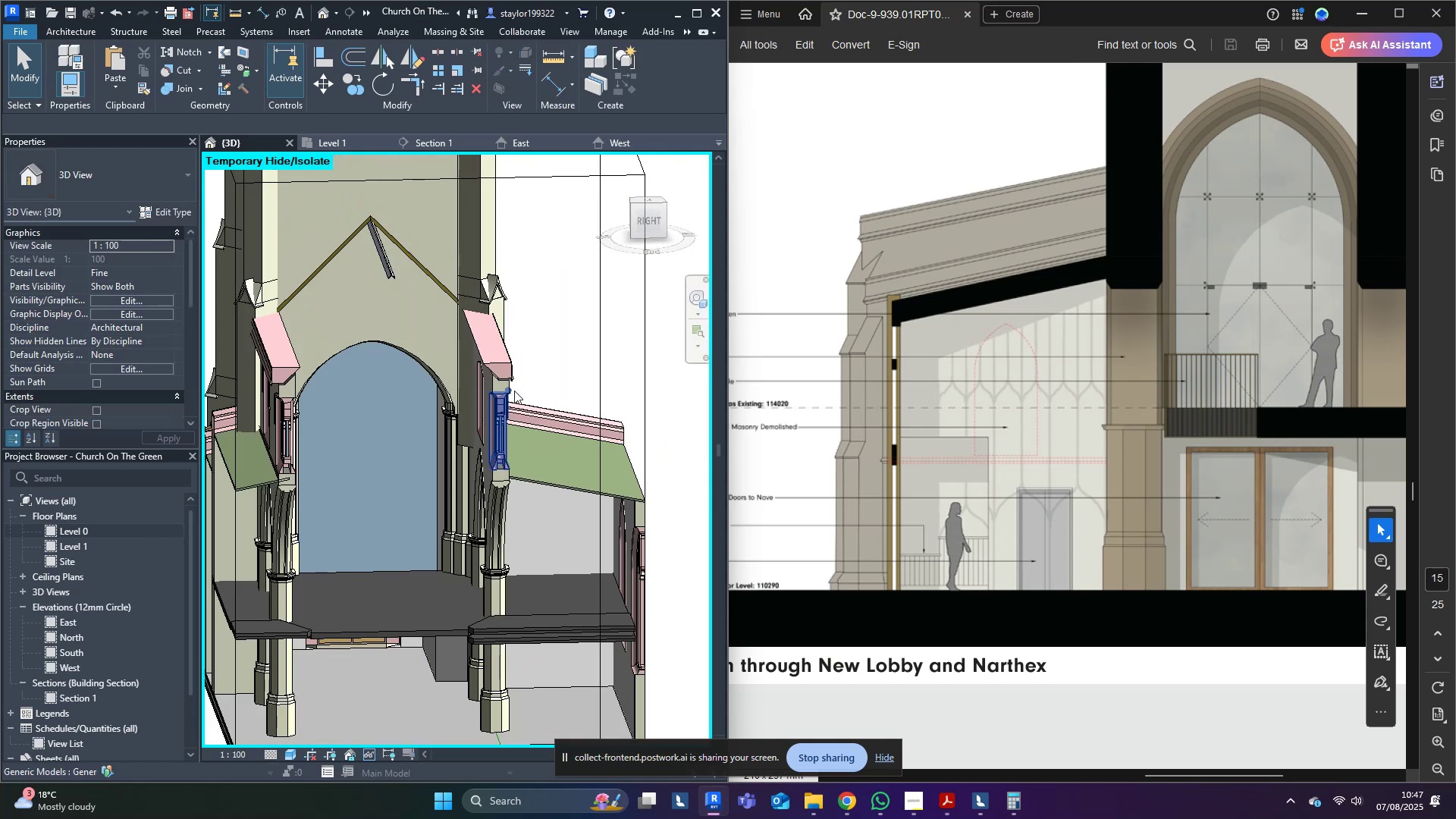 
key(Shift+ShiftLeft)
 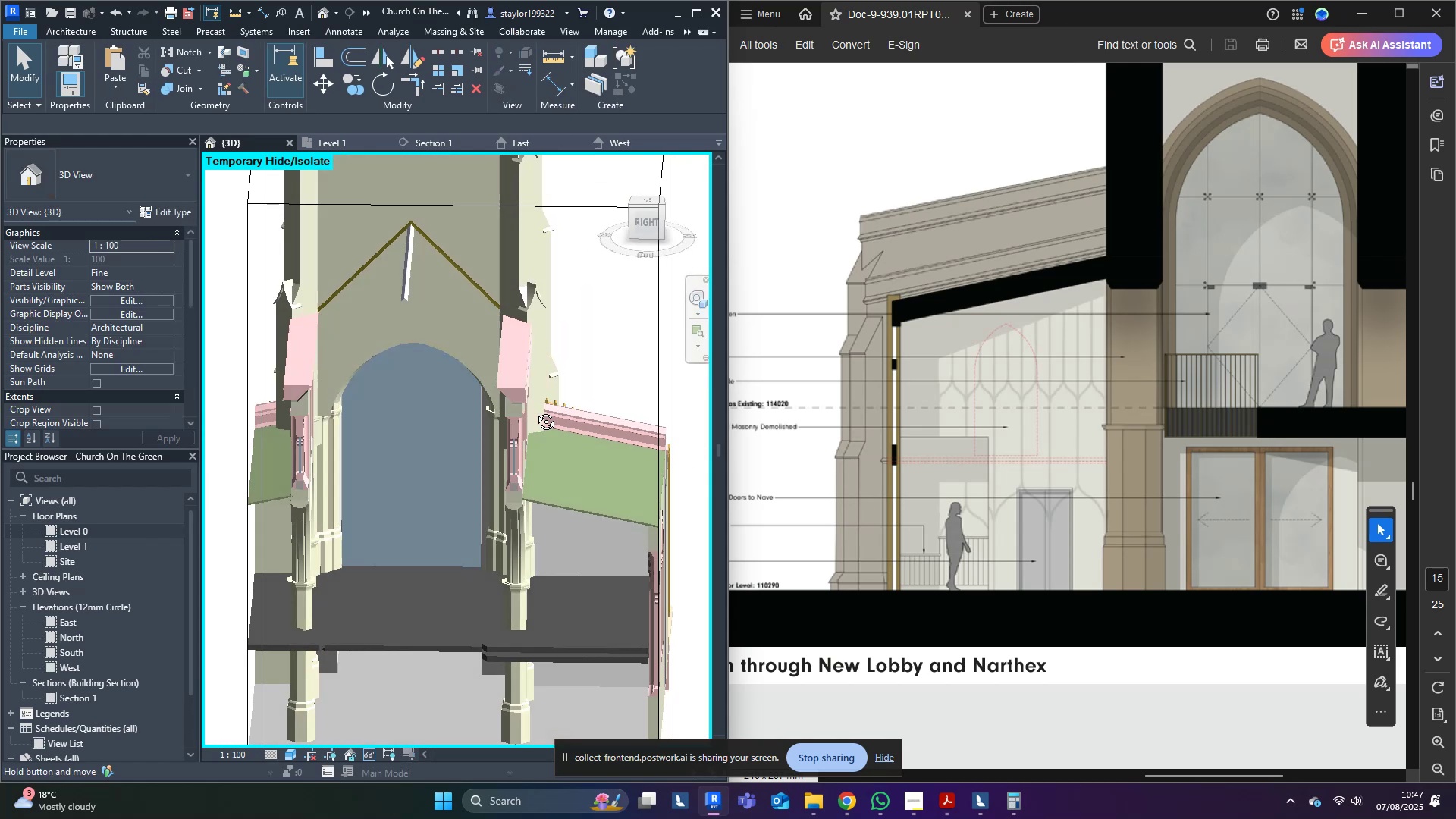 
key(Control+ControlLeft)
 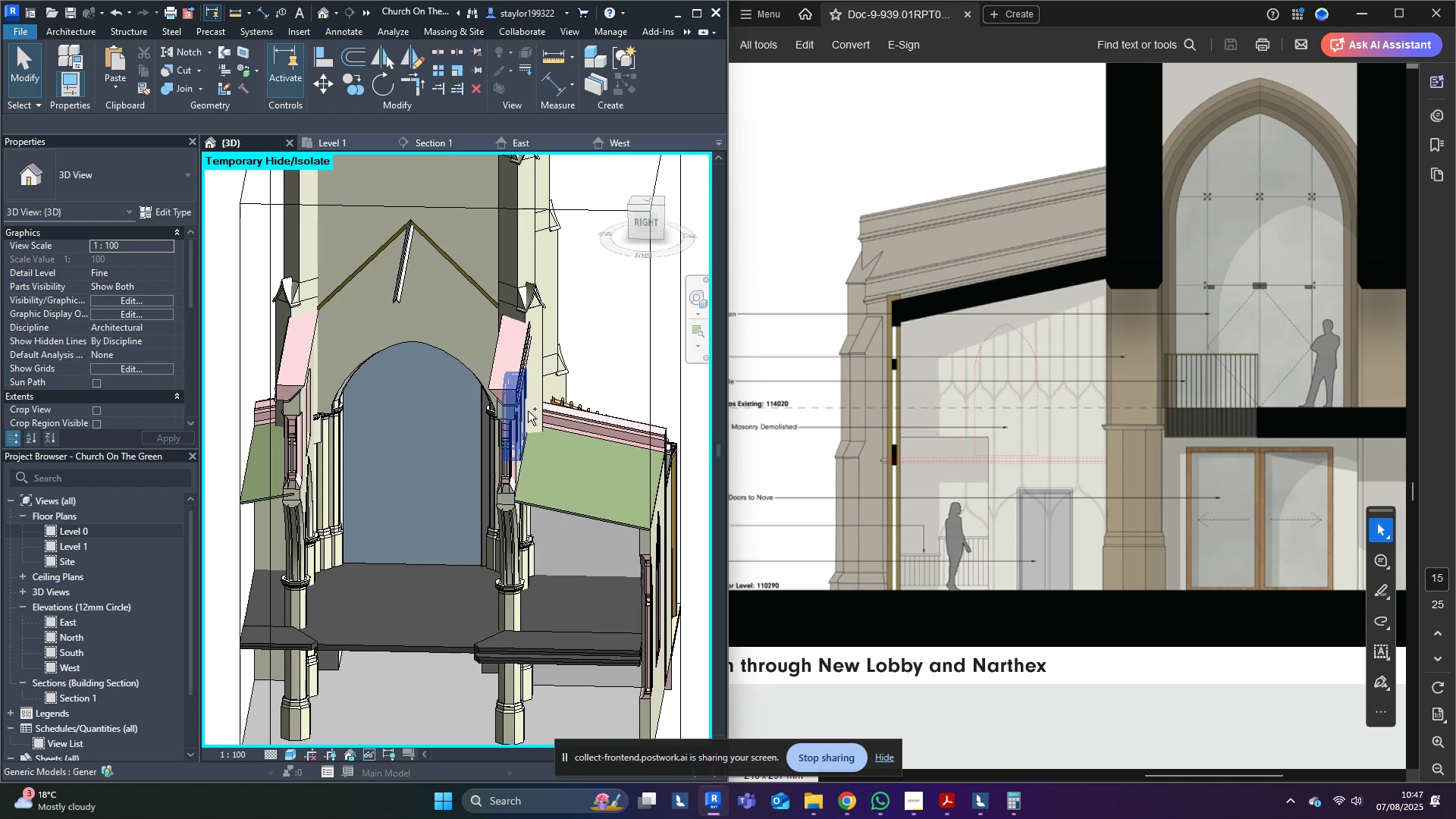 
key(Control+S)
 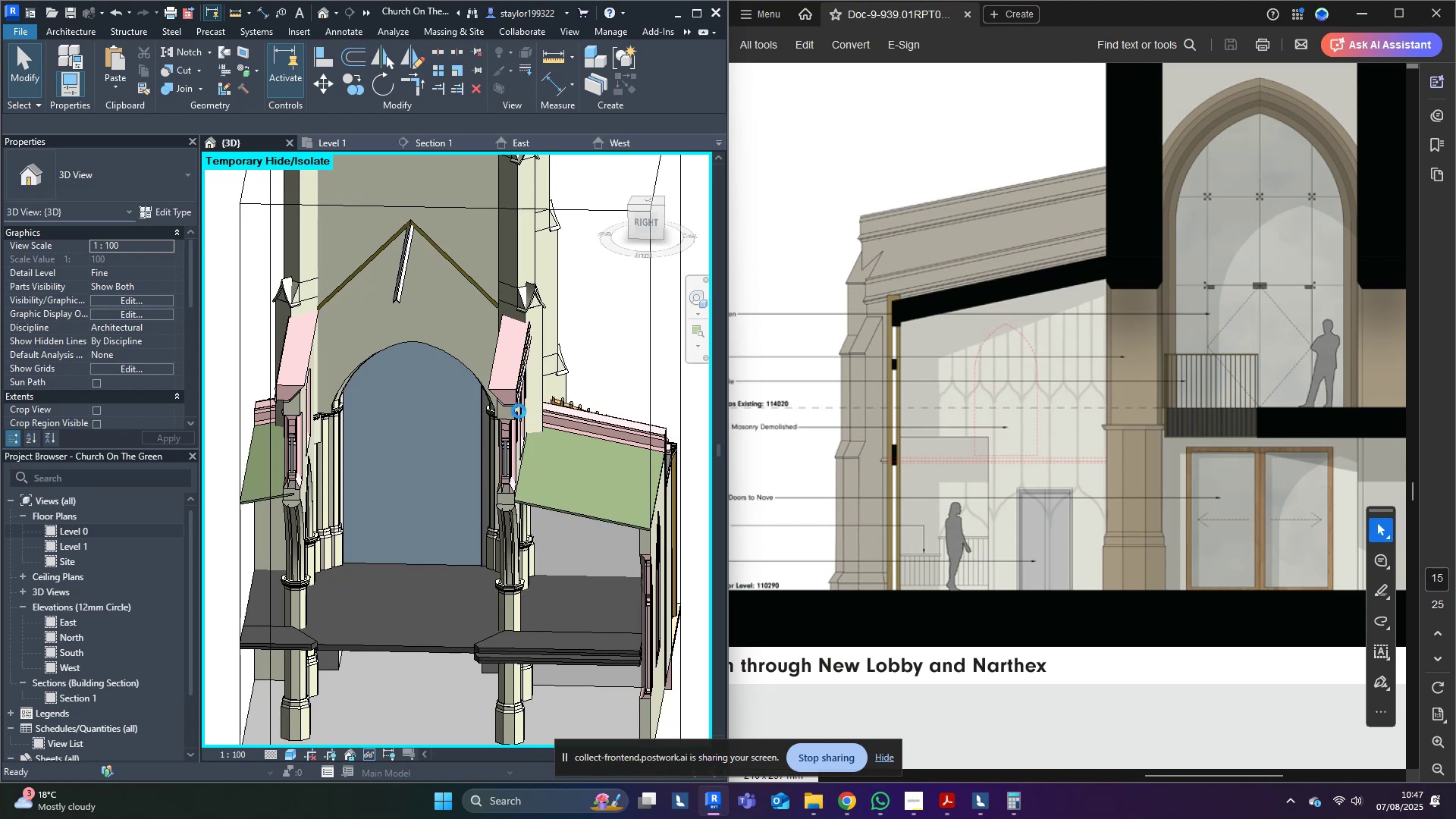 
scroll: coordinate [336, 493], scroll_direction: up, amount: 3.0
 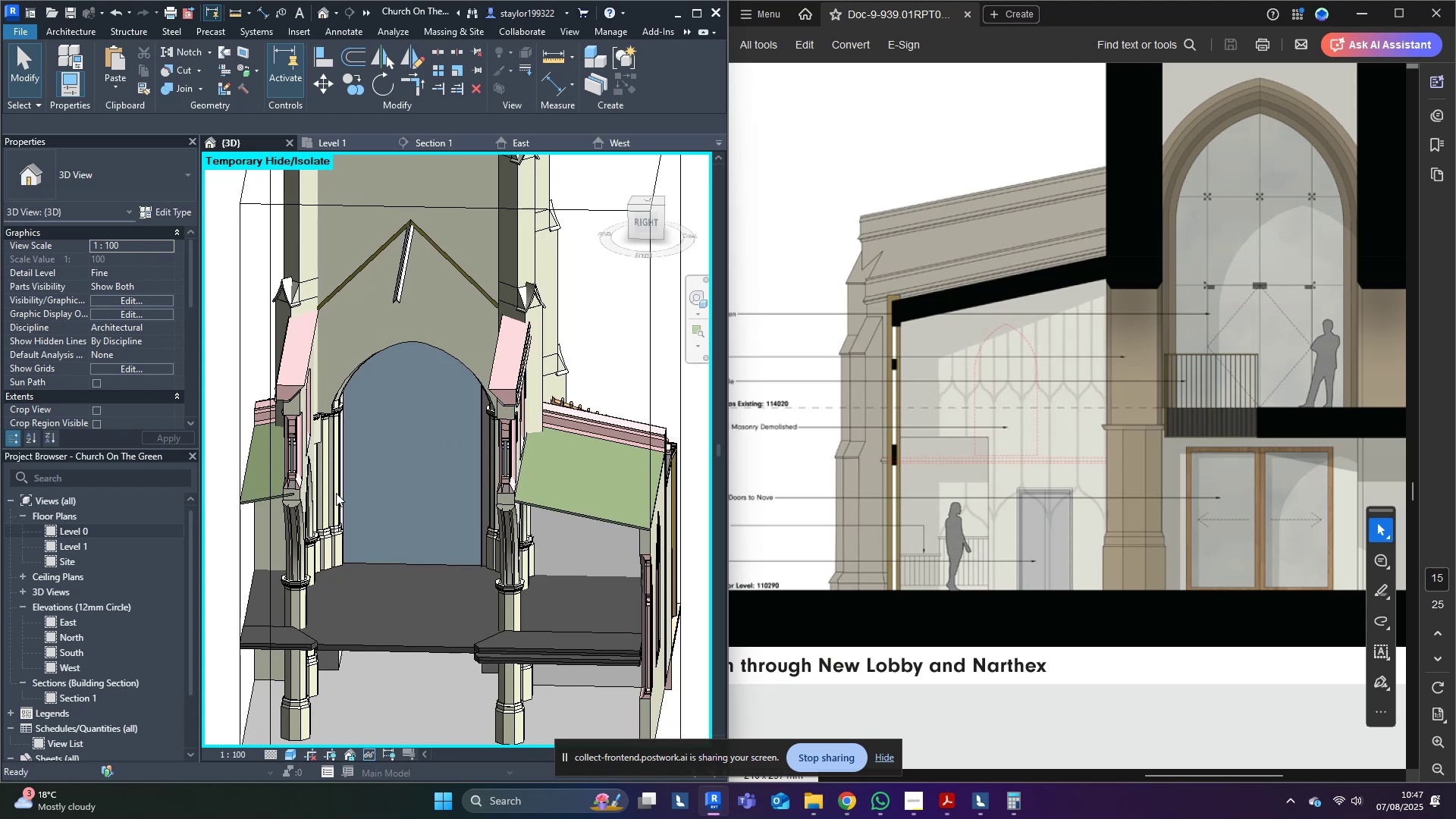 
hold_key(key=ShiftLeft, duration=0.43)
 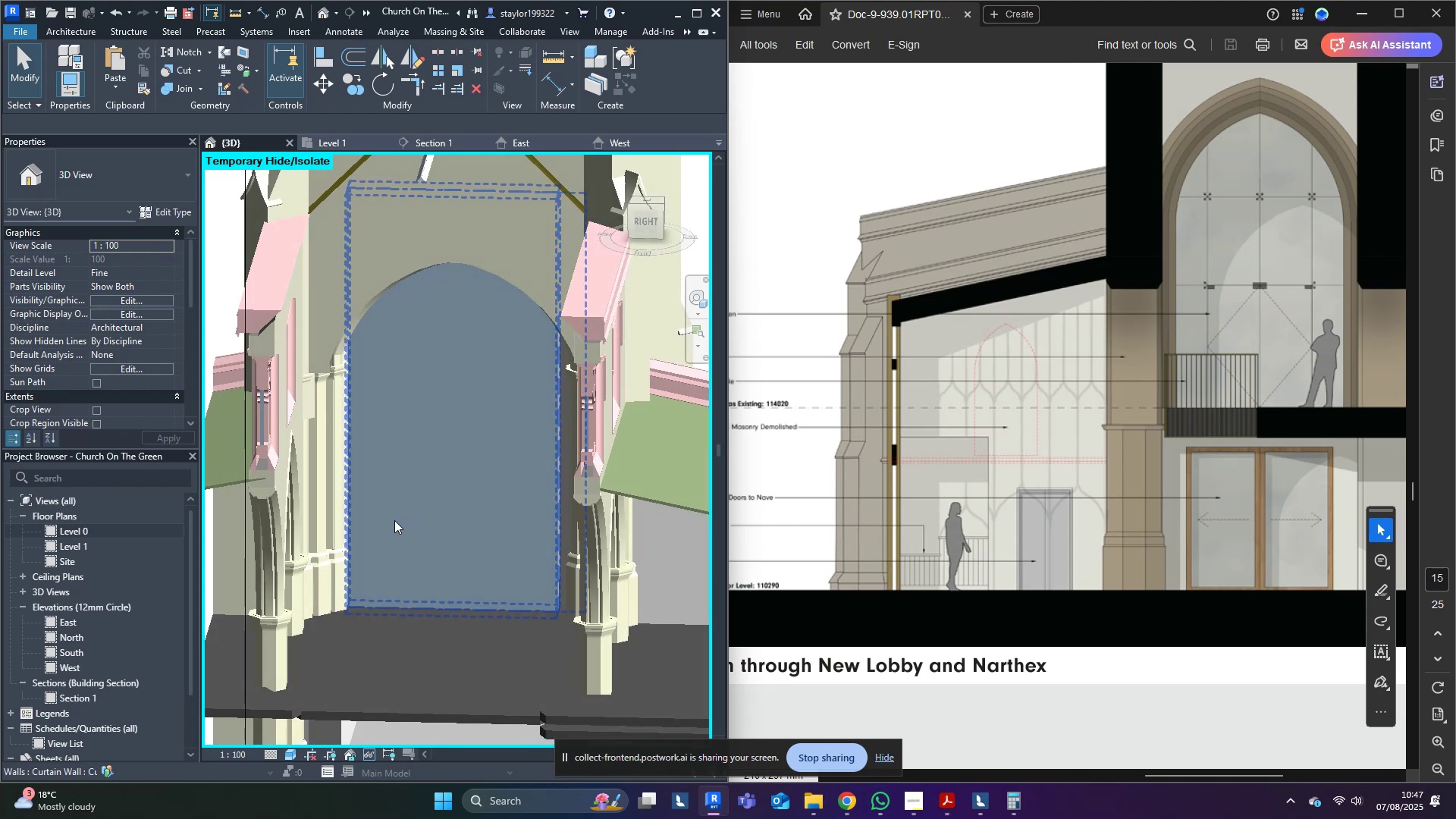 
hold_key(key=ShiftLeft, duration=0.45)
 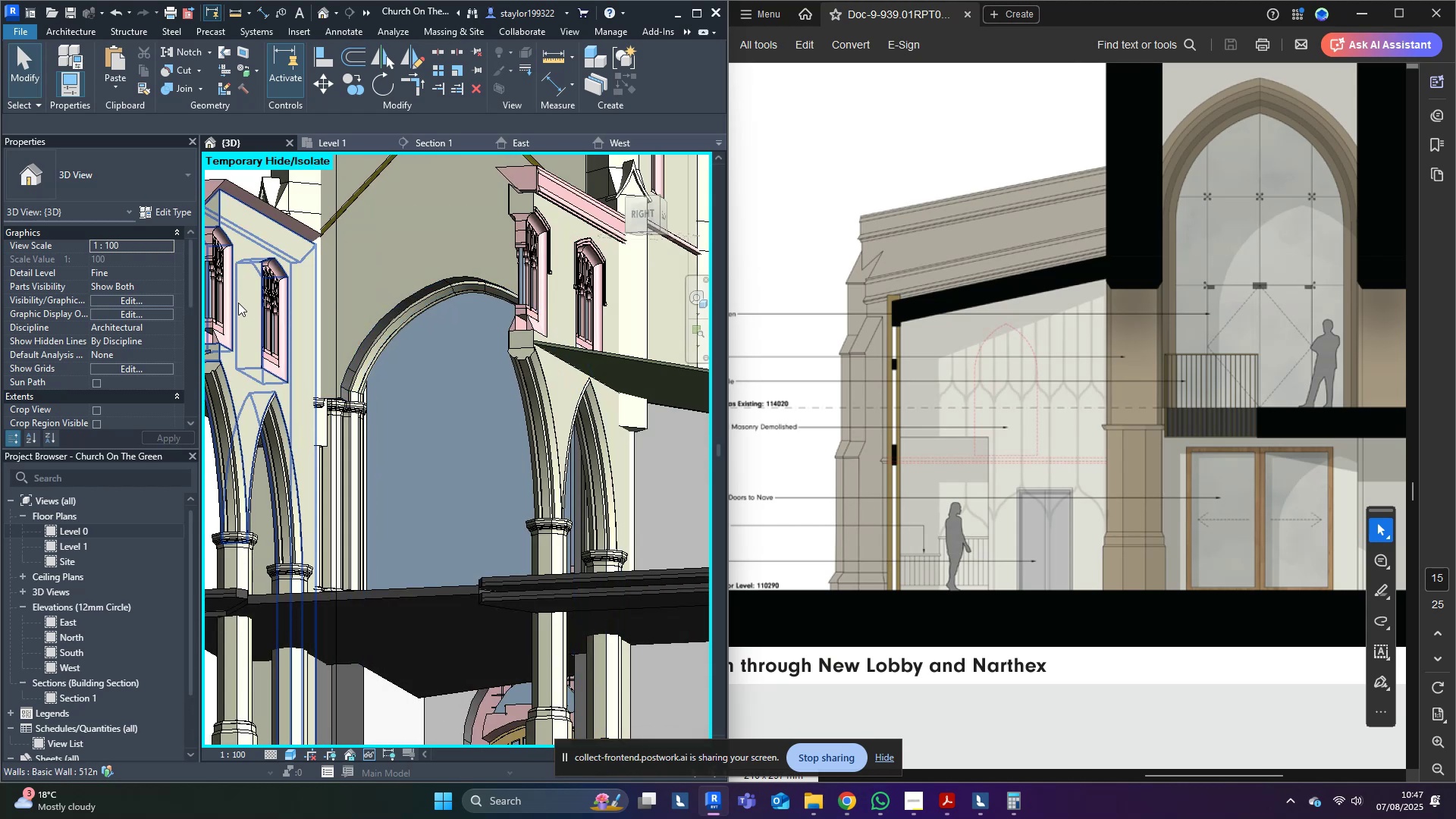 
scroll: coordinate [190, 423], scroll_direction: up, amount: 3.0
 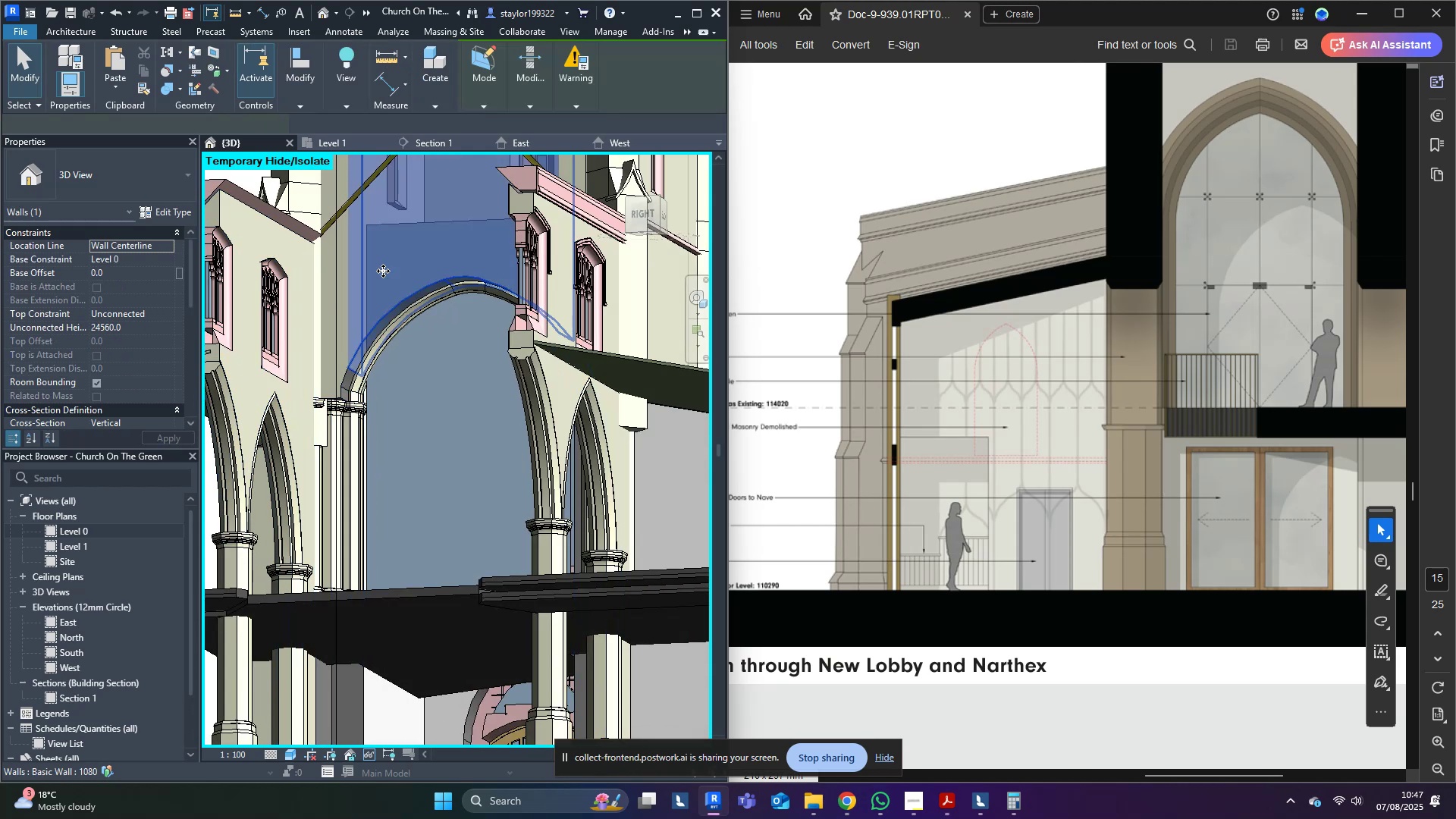 
mouse_move([356, 294])
 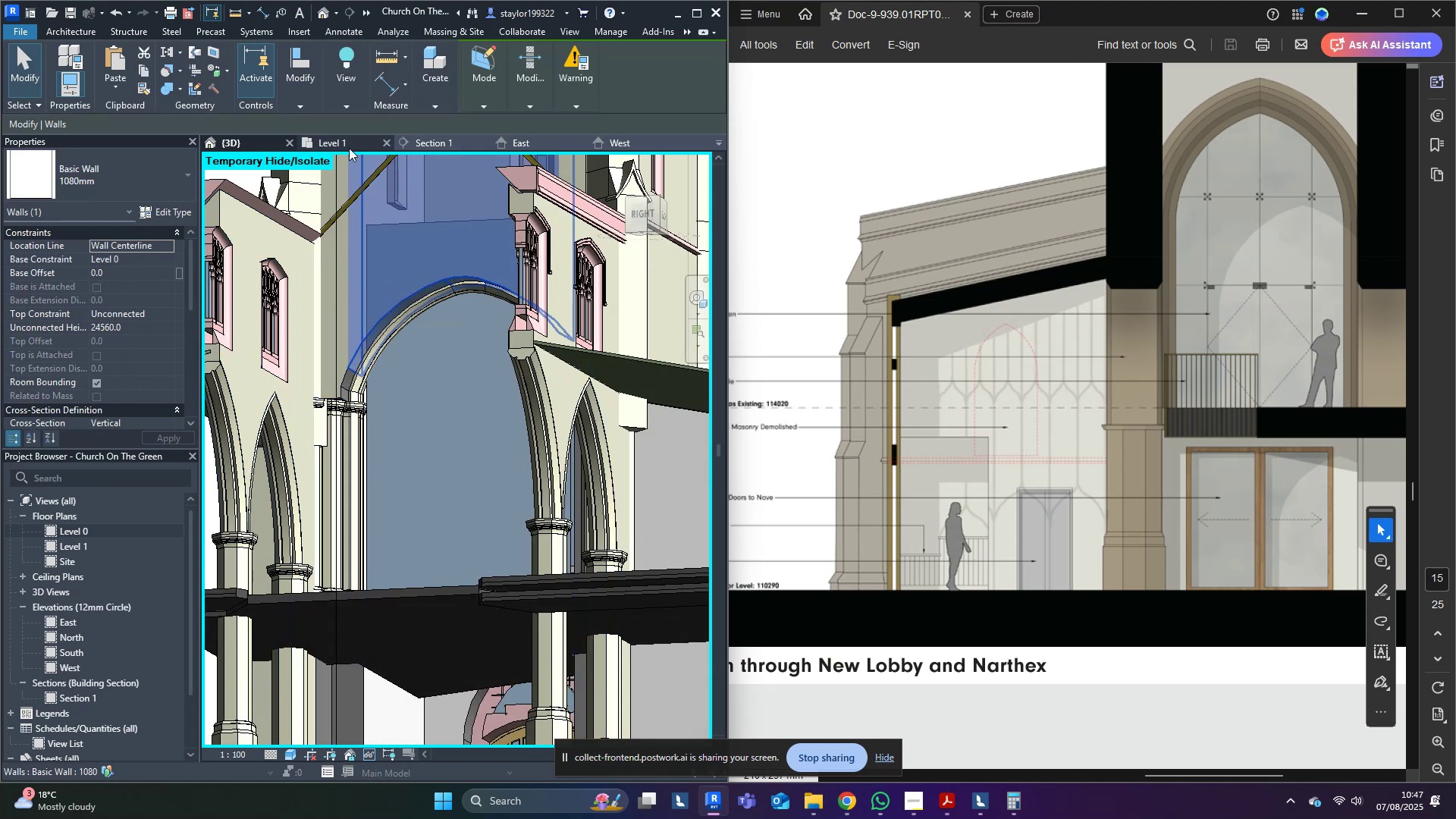 
left_click([348, 142])
 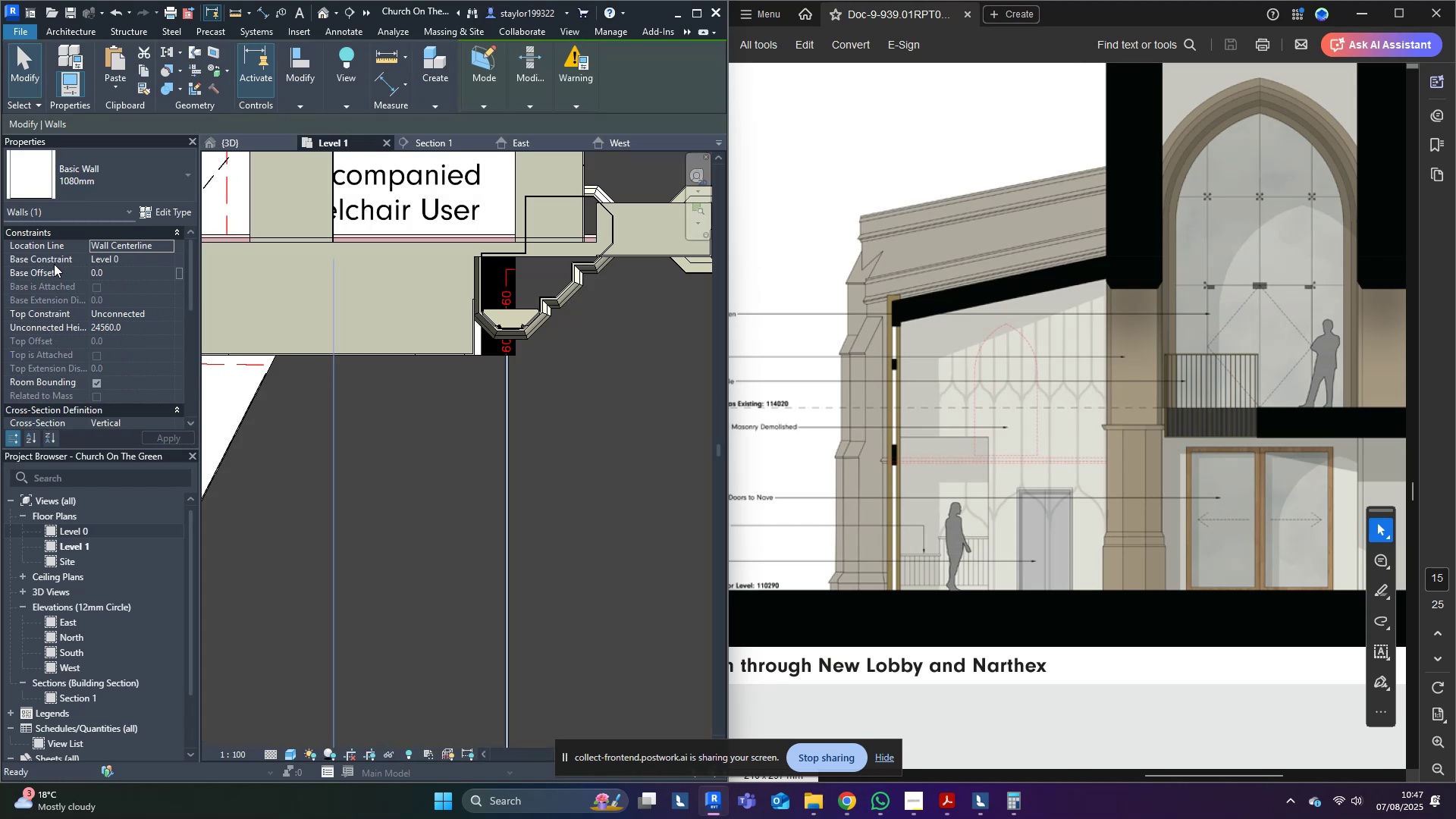 
scroll: coordinate [351, 497], scroll_direction: down, amount: 8.0
 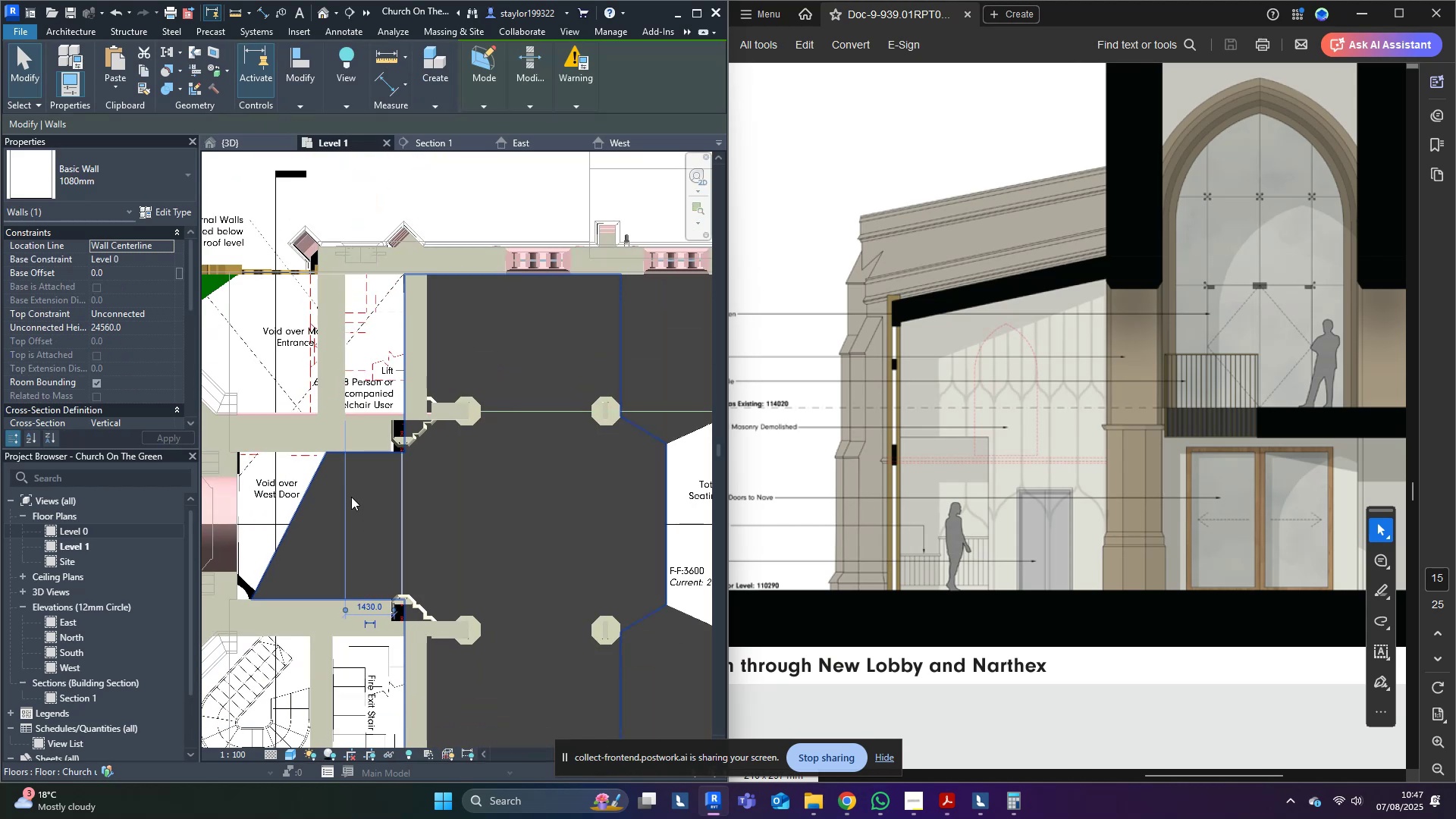 
type(wf)
 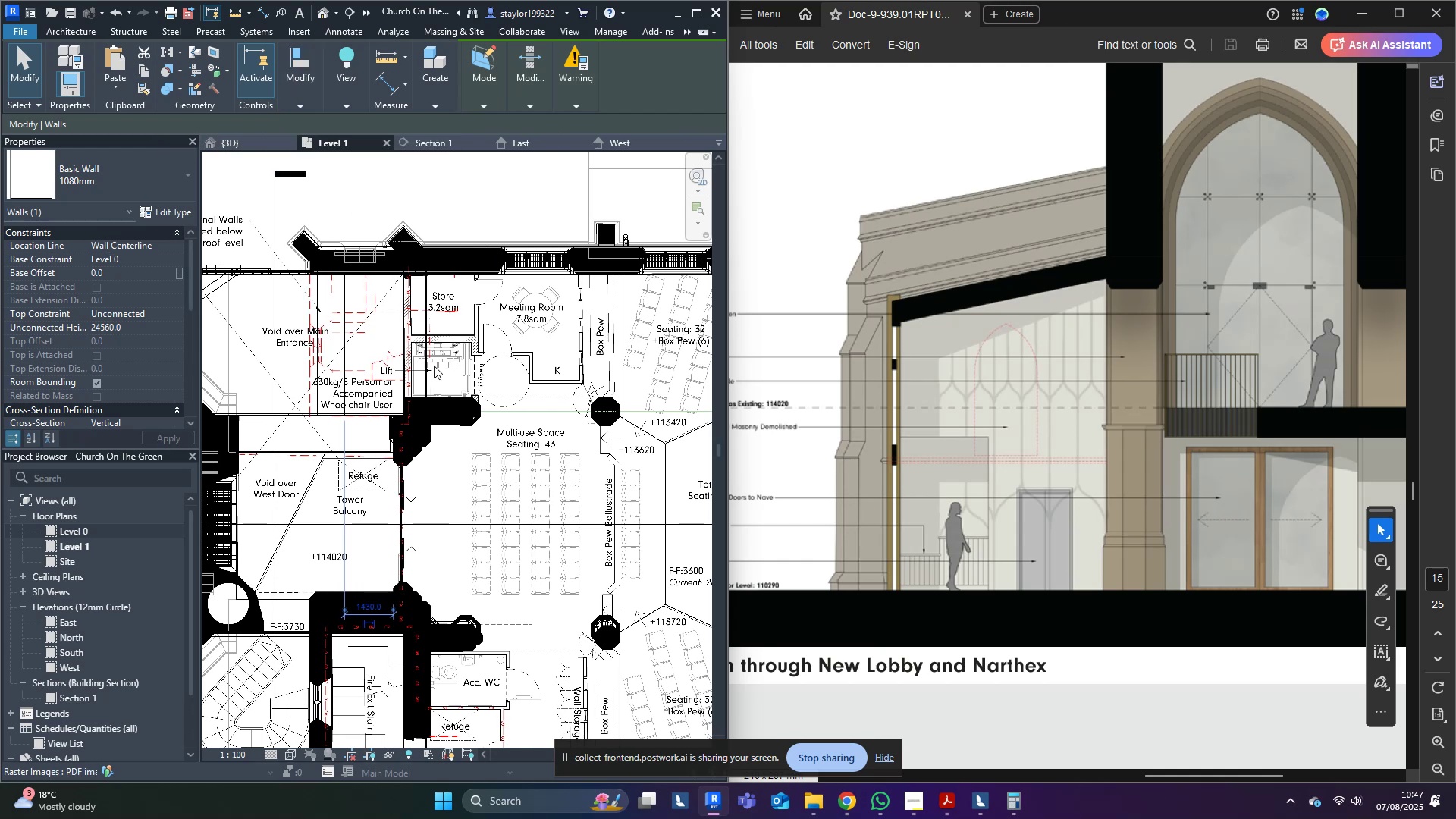 
double_click([92, 529])
 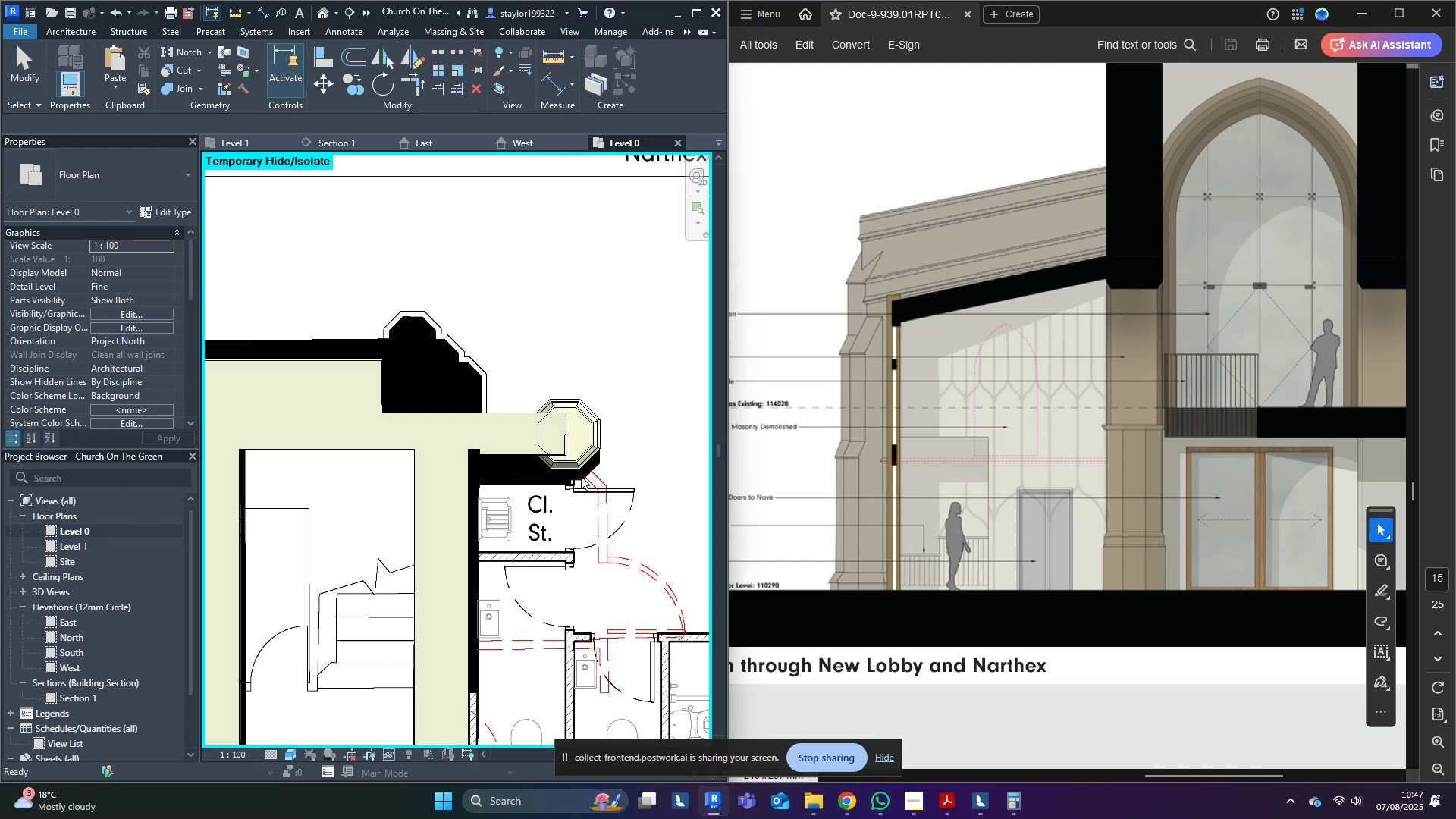 
scroll: coordinate [441, 554], scroll_direction: down, amount: 9.0
 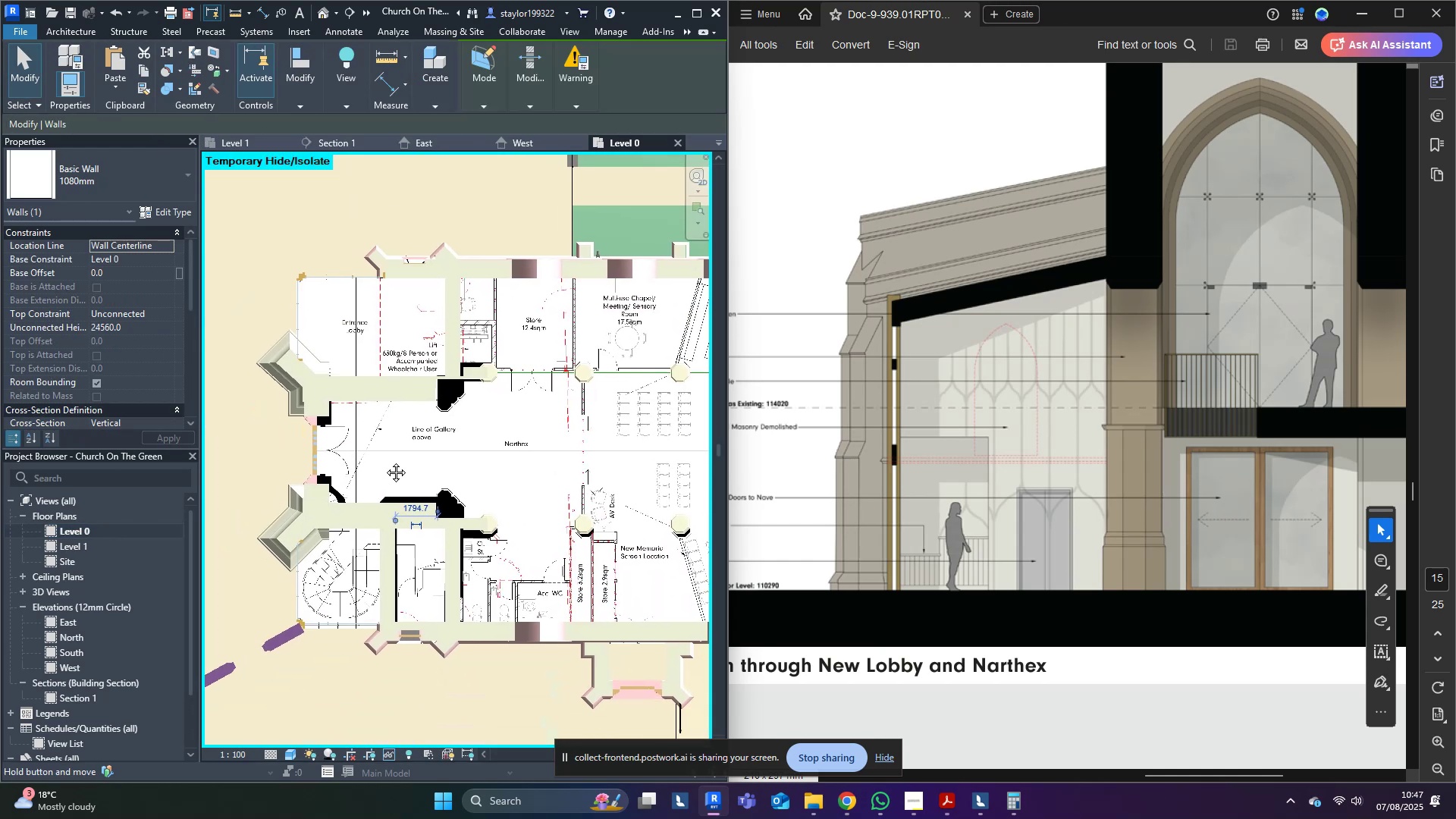 
scroll: coordinate [436, 440], scroll_direction: up, amount: 4.0
 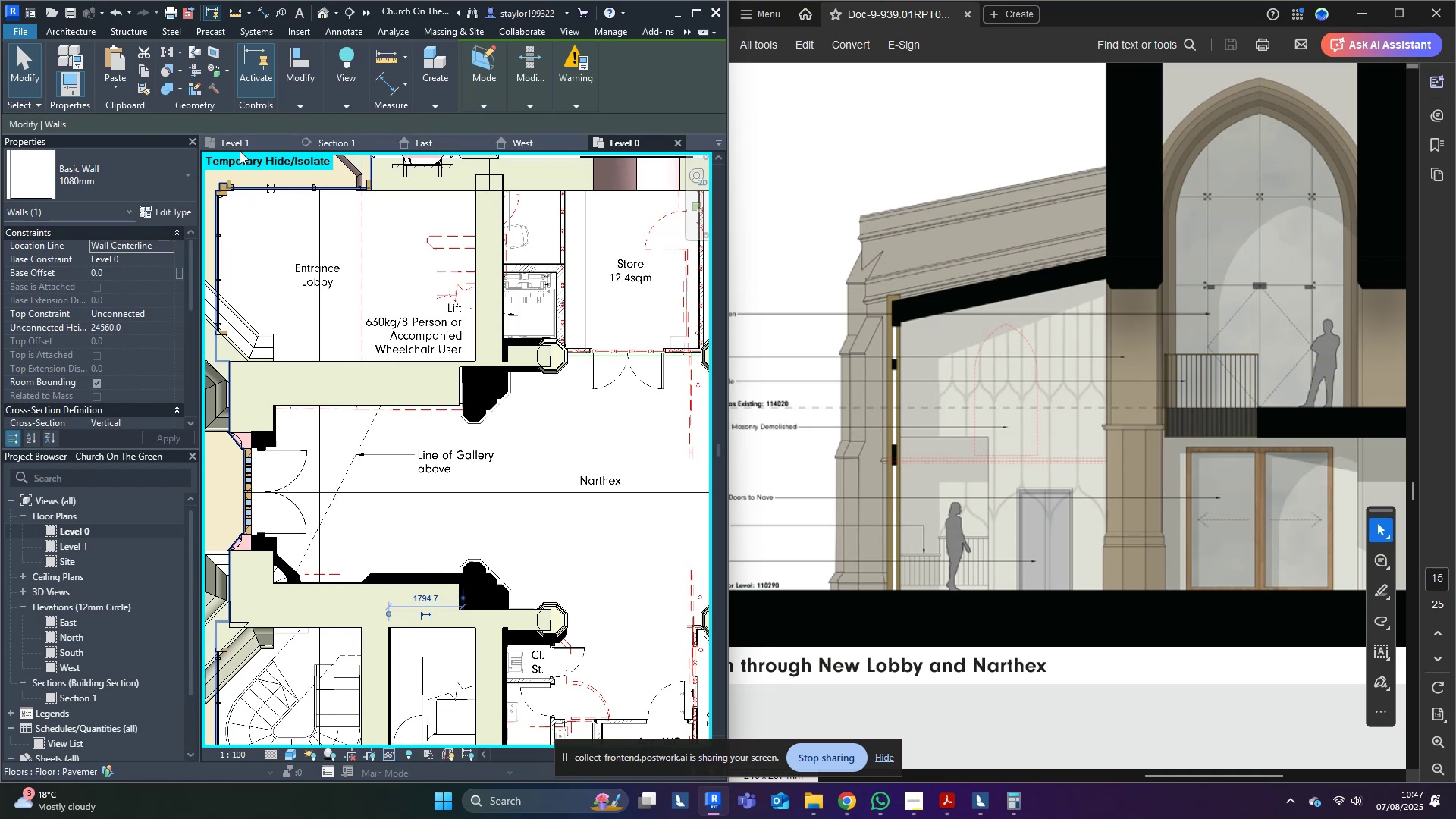 
wait(15.05)
 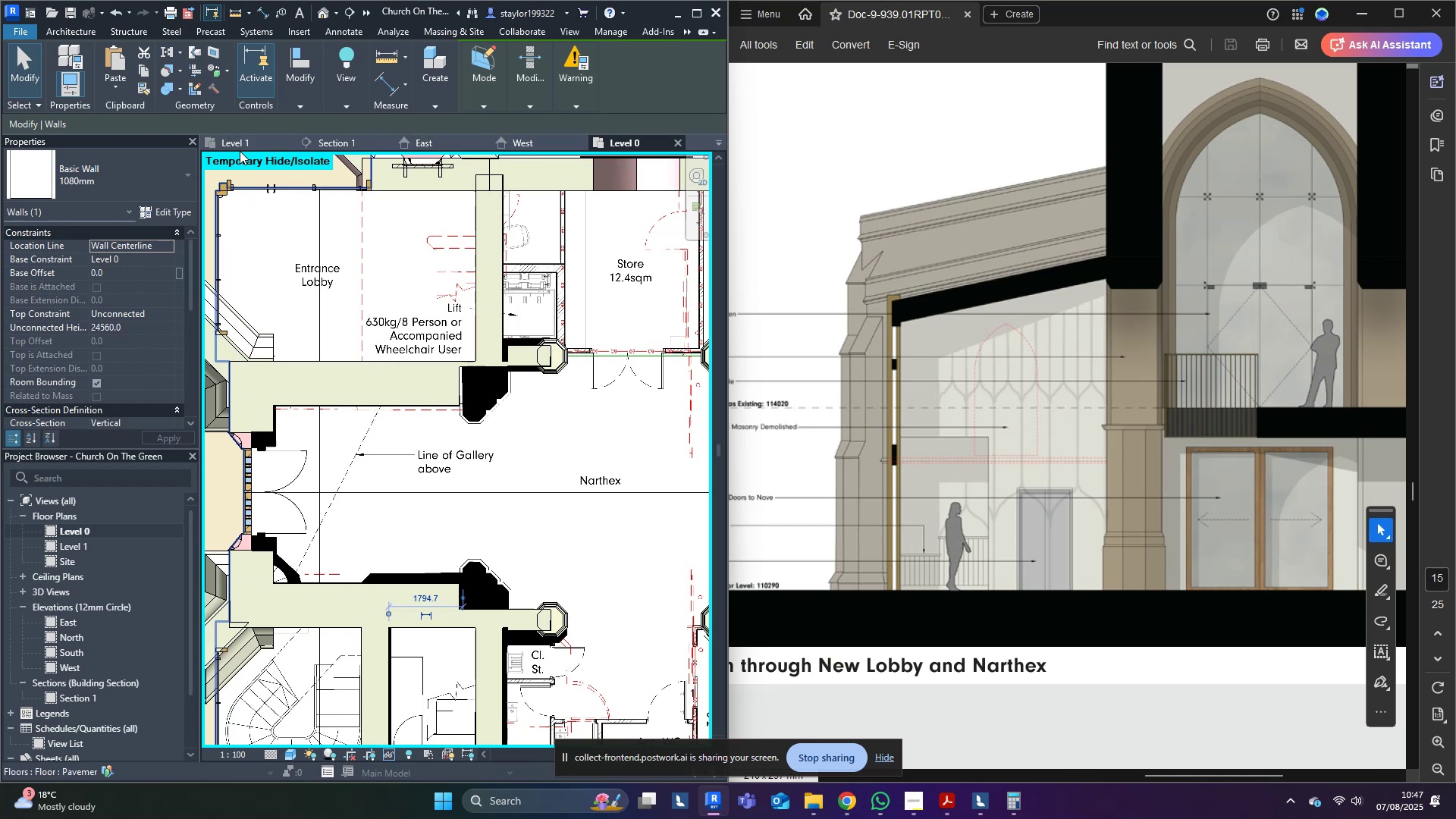 
left_click([940, 812])
 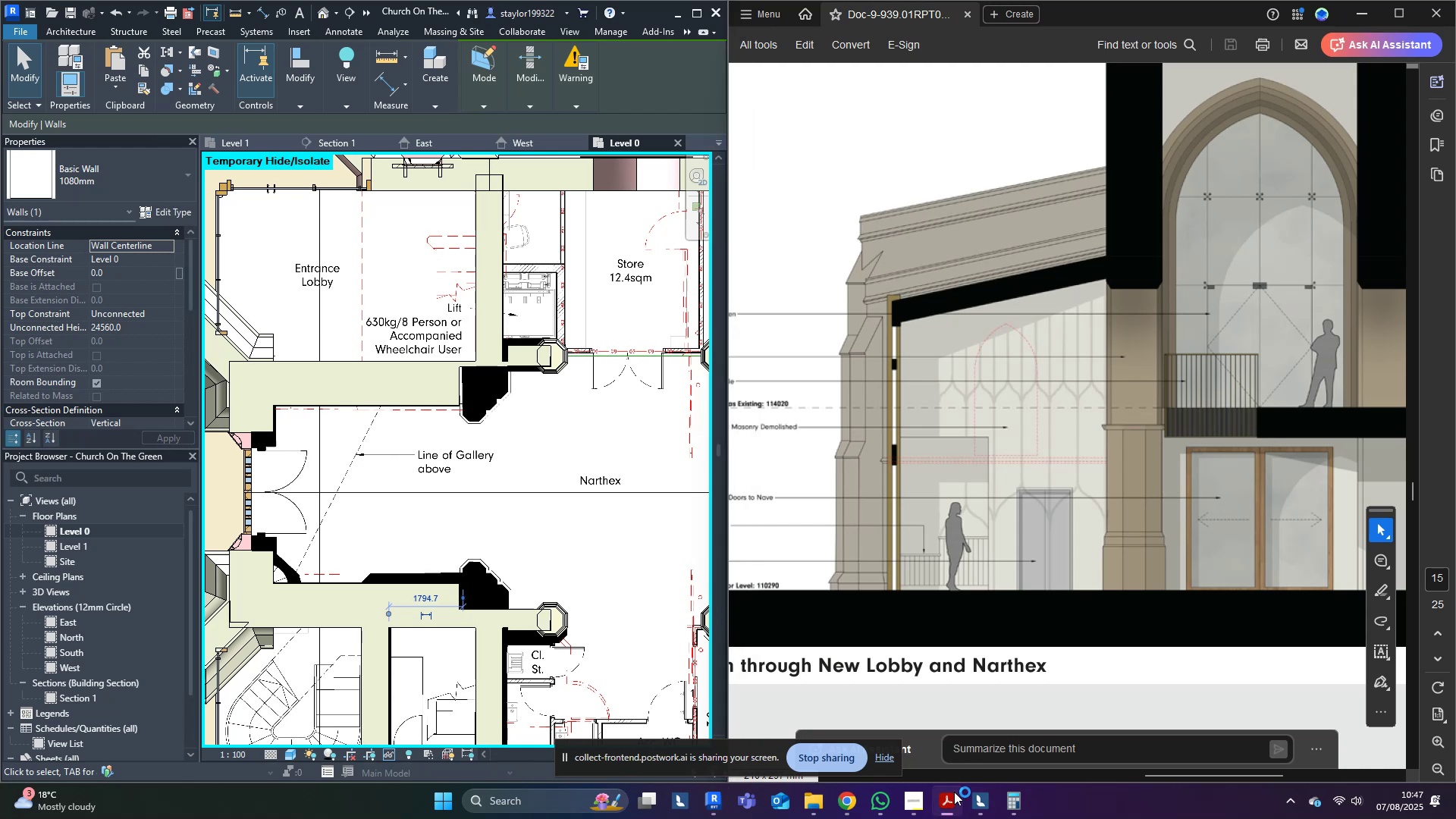 
left_click([949, 804])
 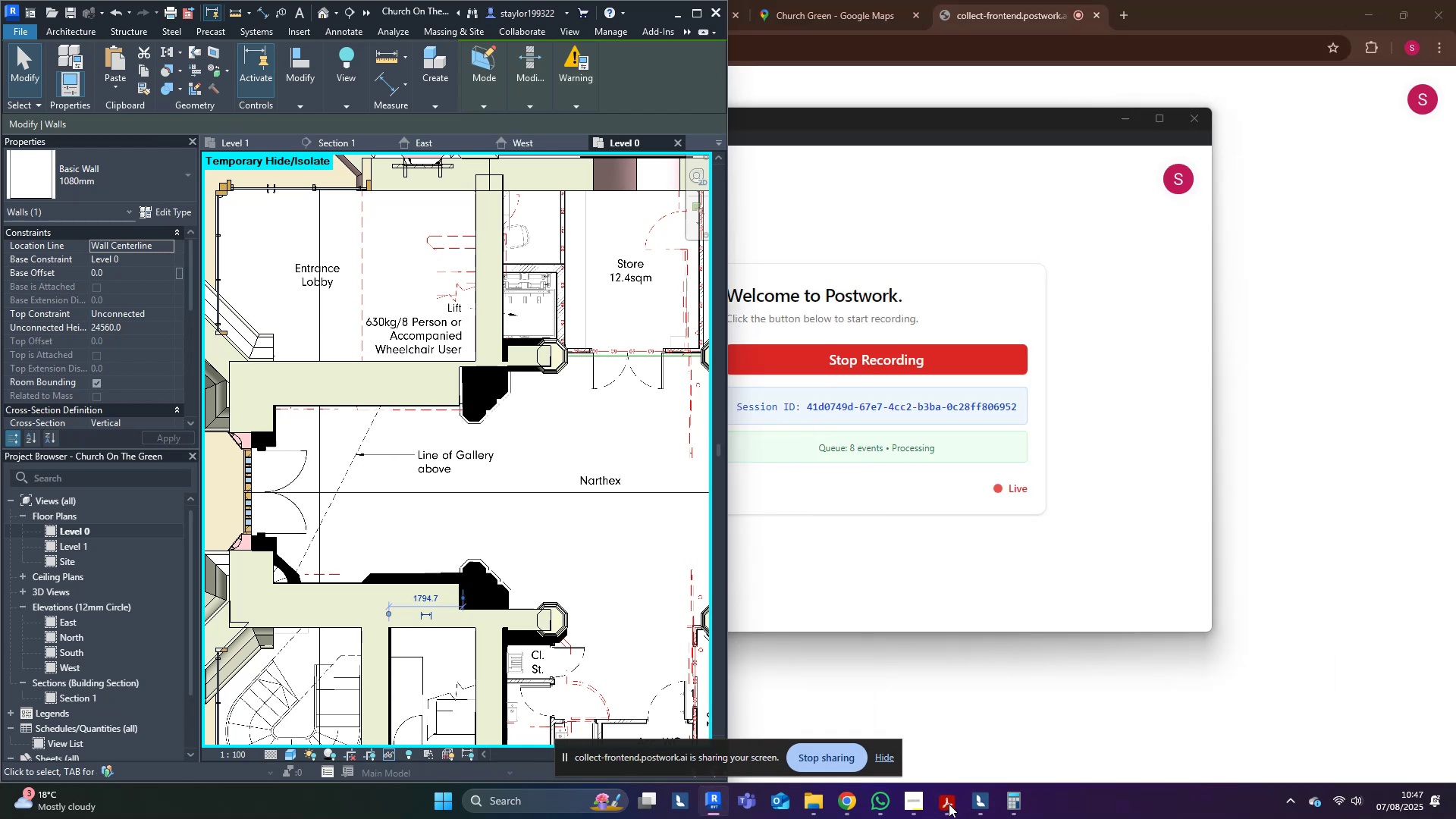 
left_click([949, 804])
 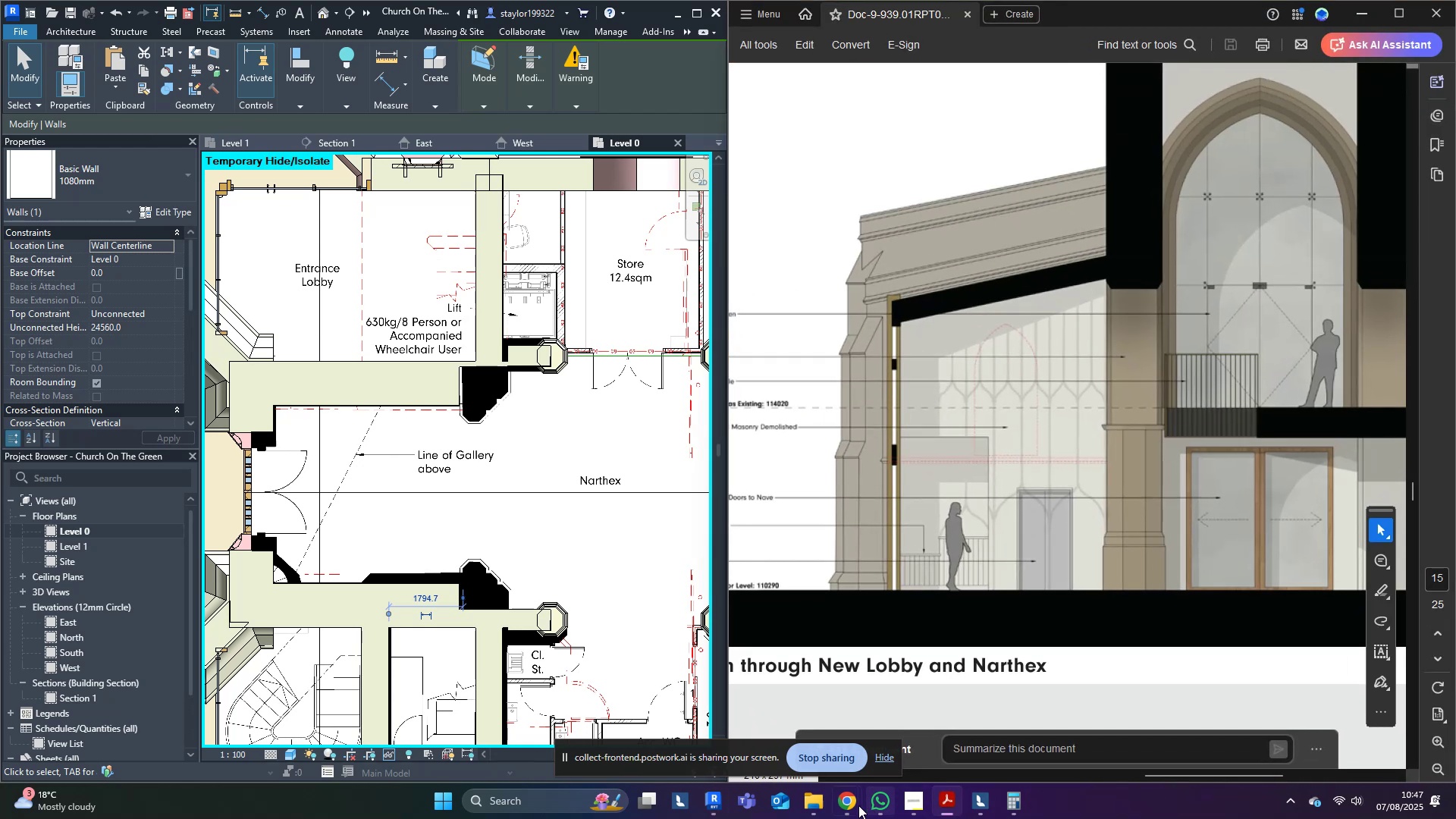 
left_click([847, 804])
 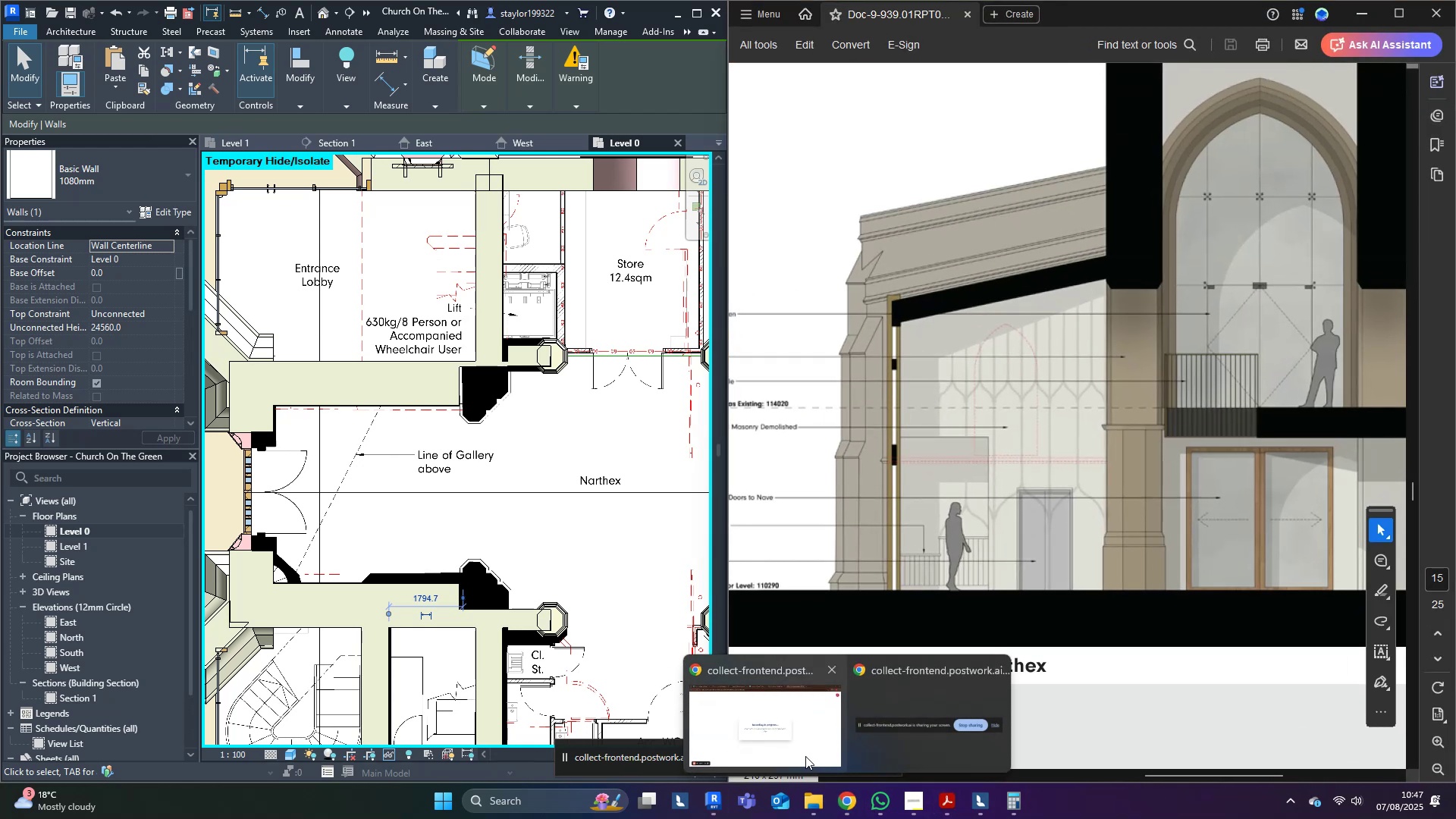 
left_click([790, 682])
 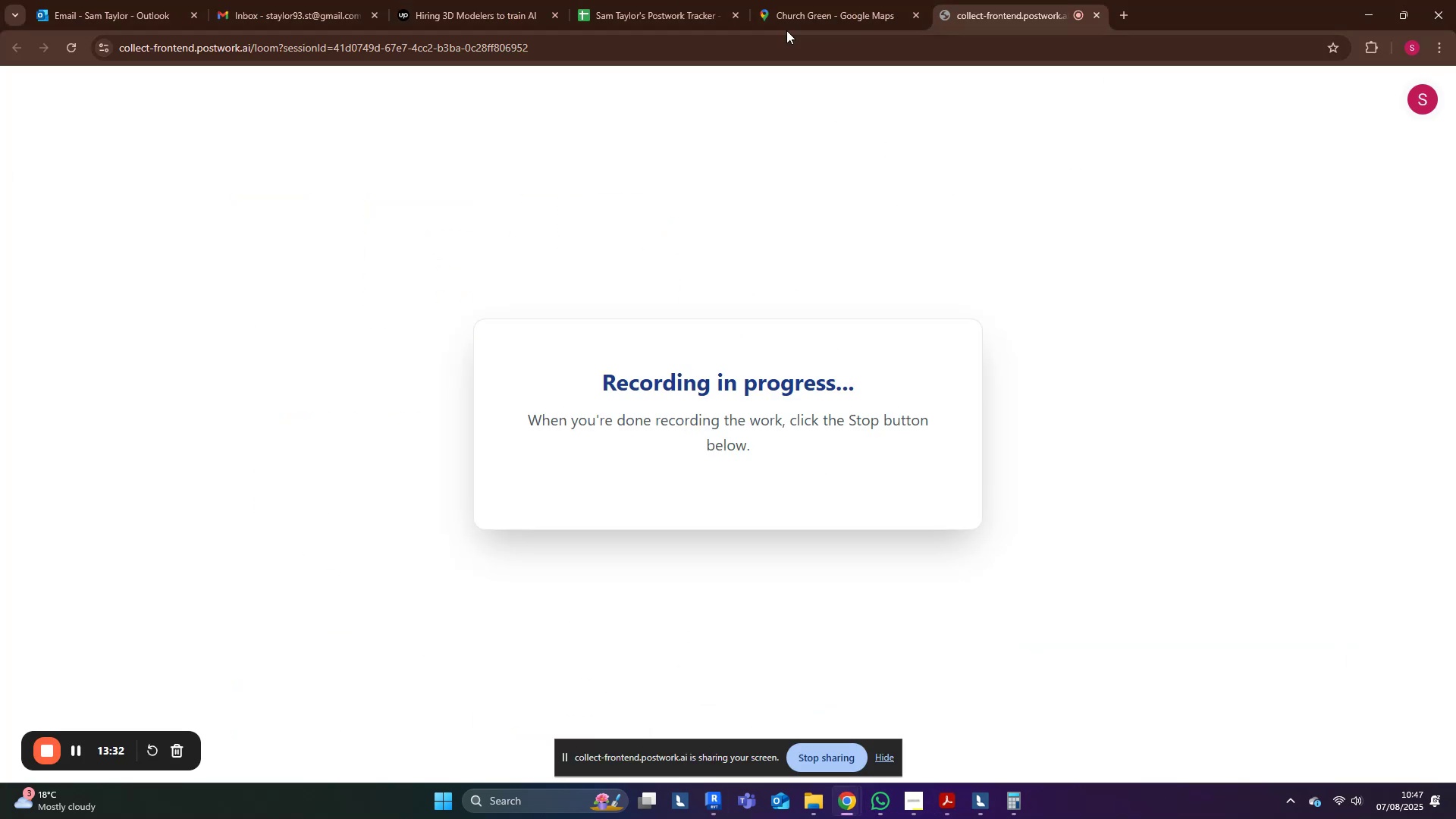 
left_click([795, 0])
 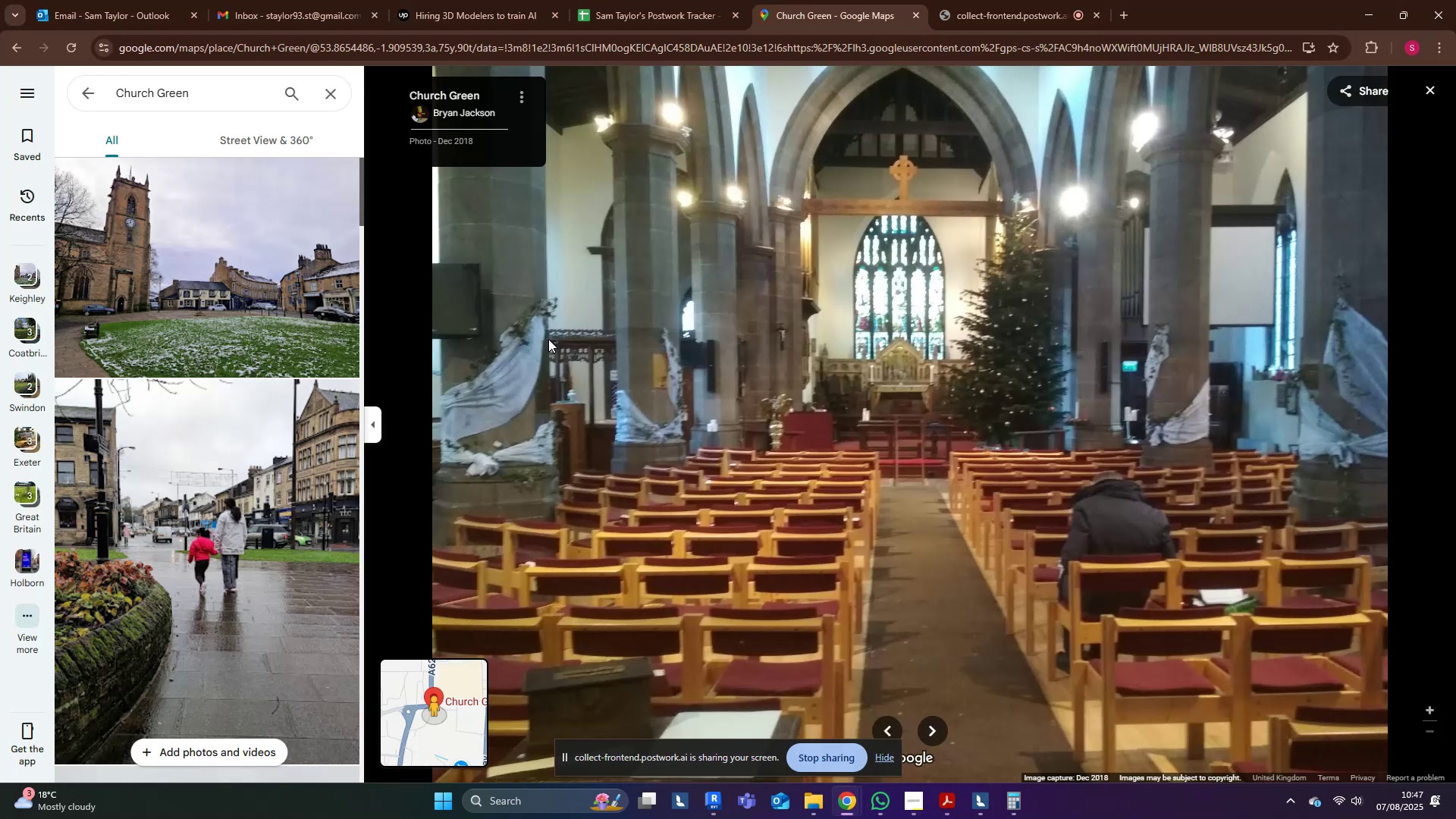 
left_click_drag(start_coordinate=[981, 454], to_coordinate=[969, 480])
 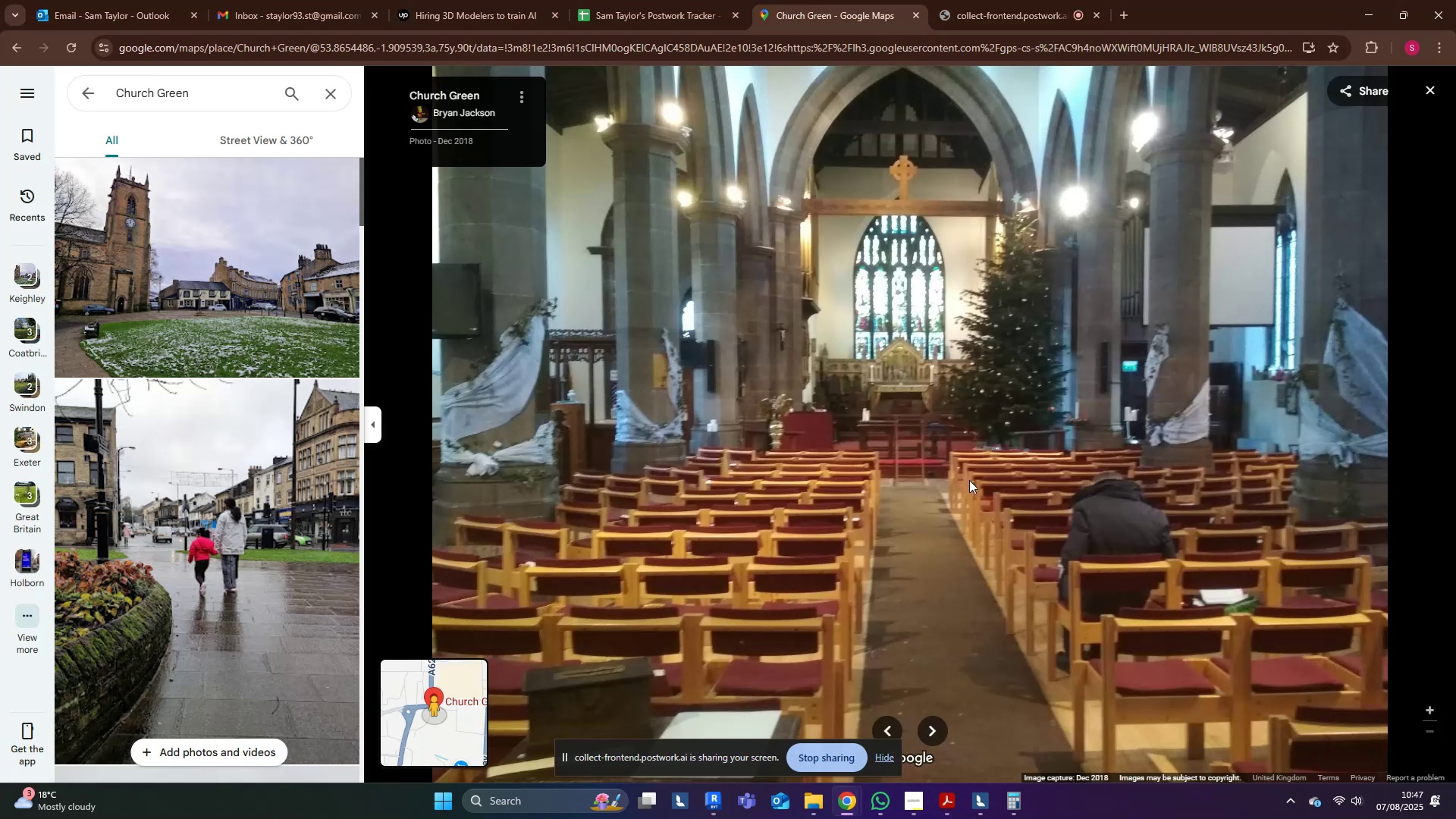 
scroll: coordinate [331, 595], scroll_direction: down, amount: 49.0
 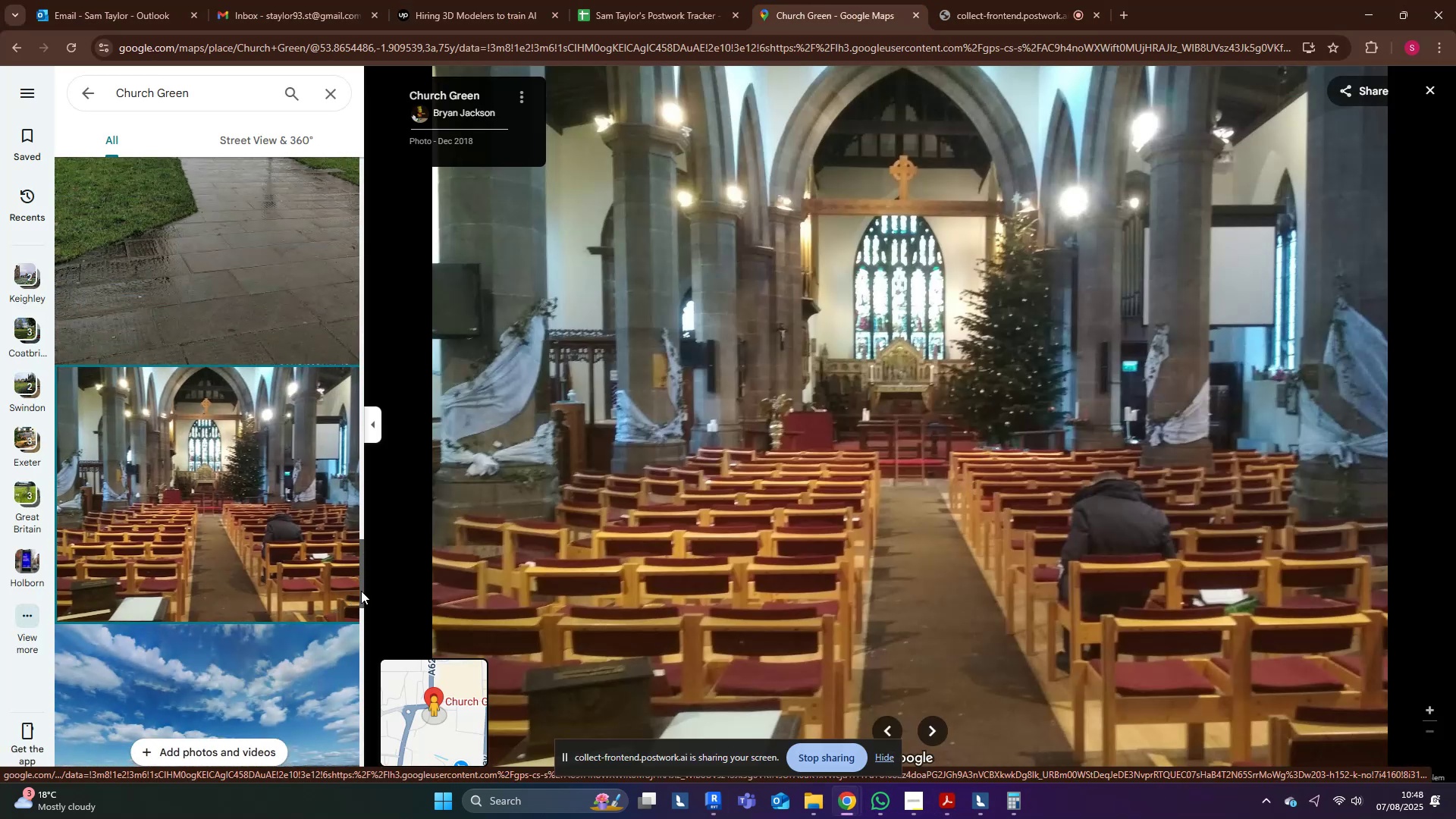 
left_click_drag(start_coordinate=[362, 588], to_coordinate=[352, 809])
 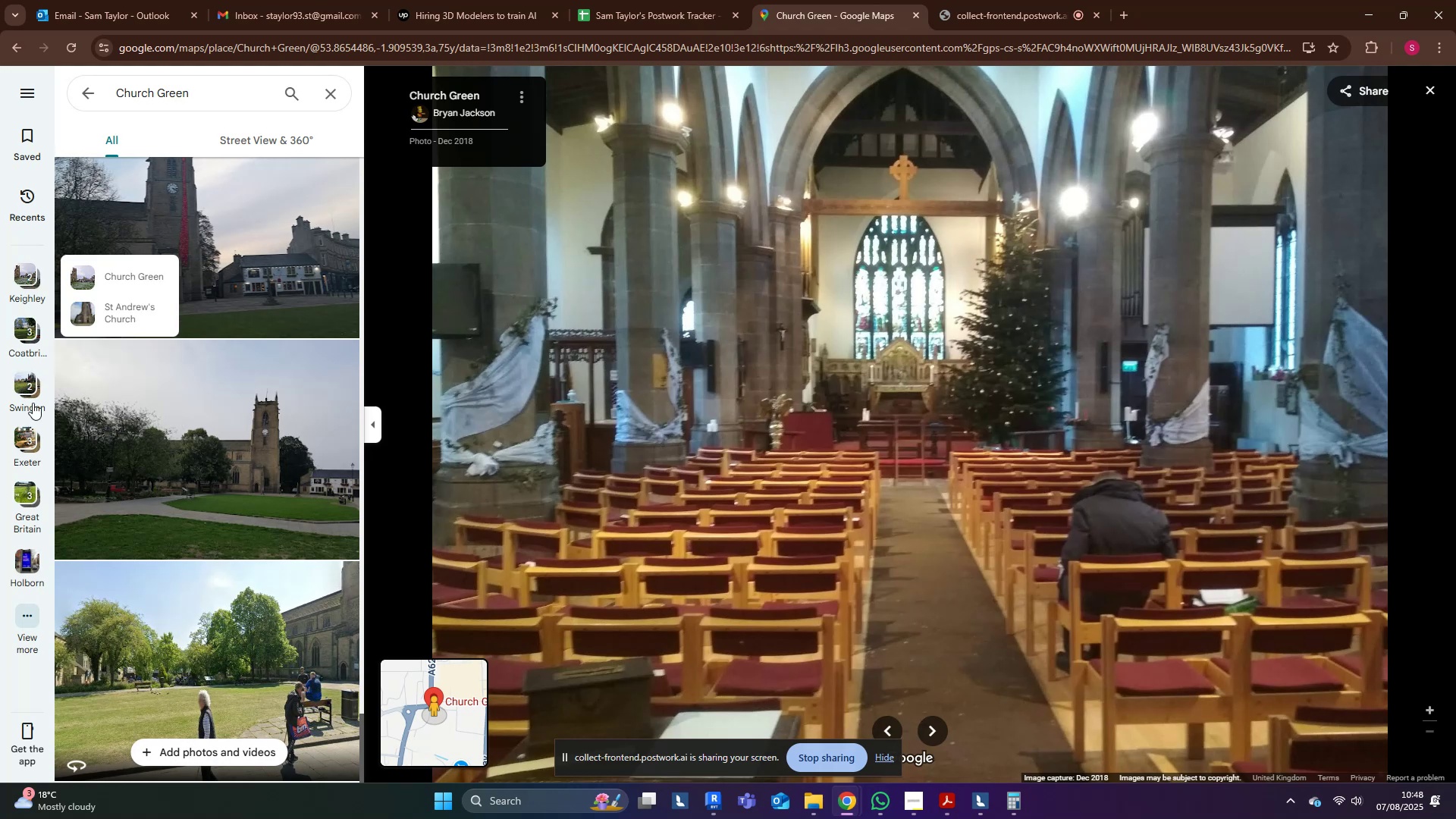 
left_click([74, 93])
 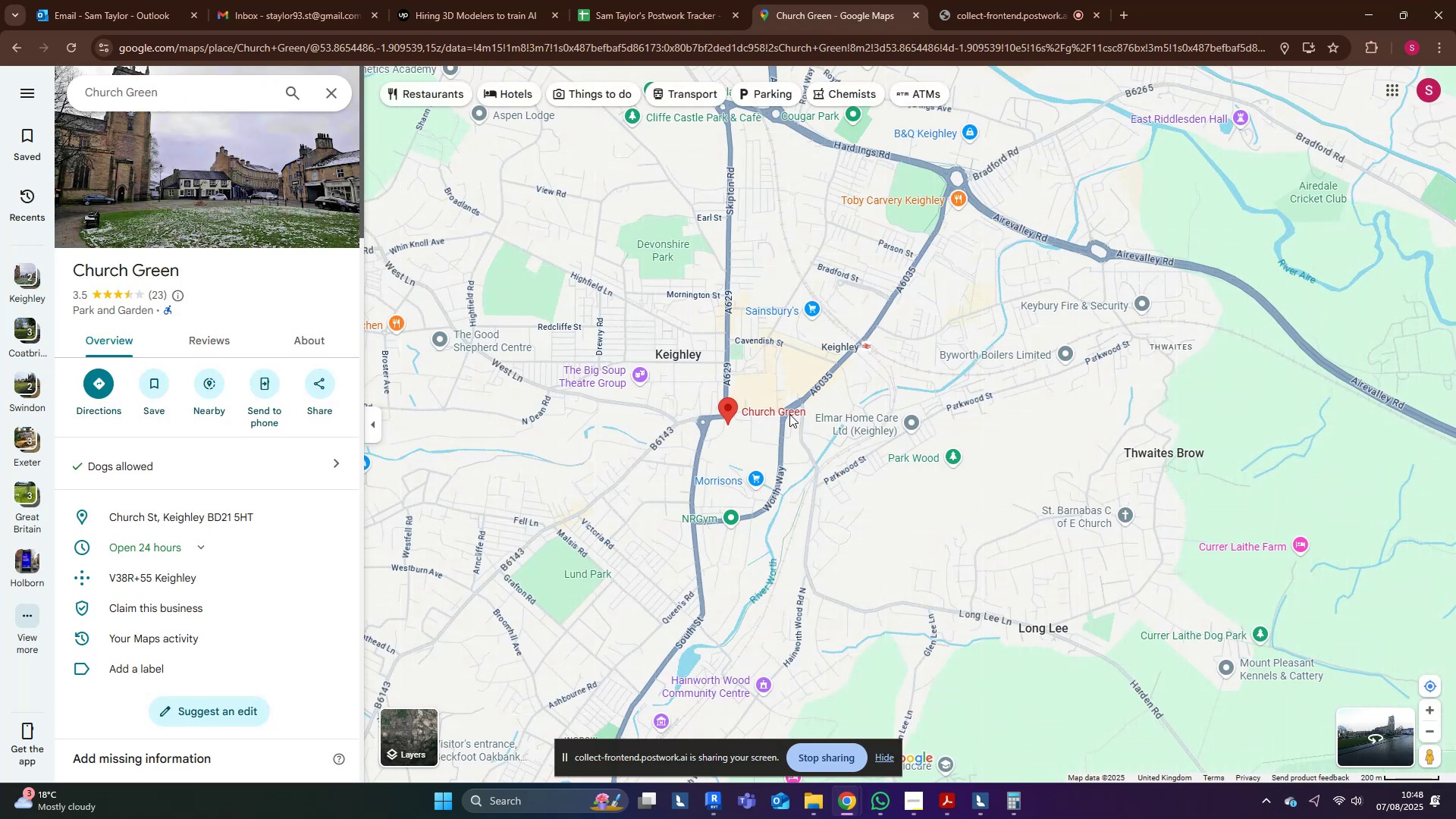 
scroll: coordinate [701, 412], scroll_direction: up, amount: 9.0
 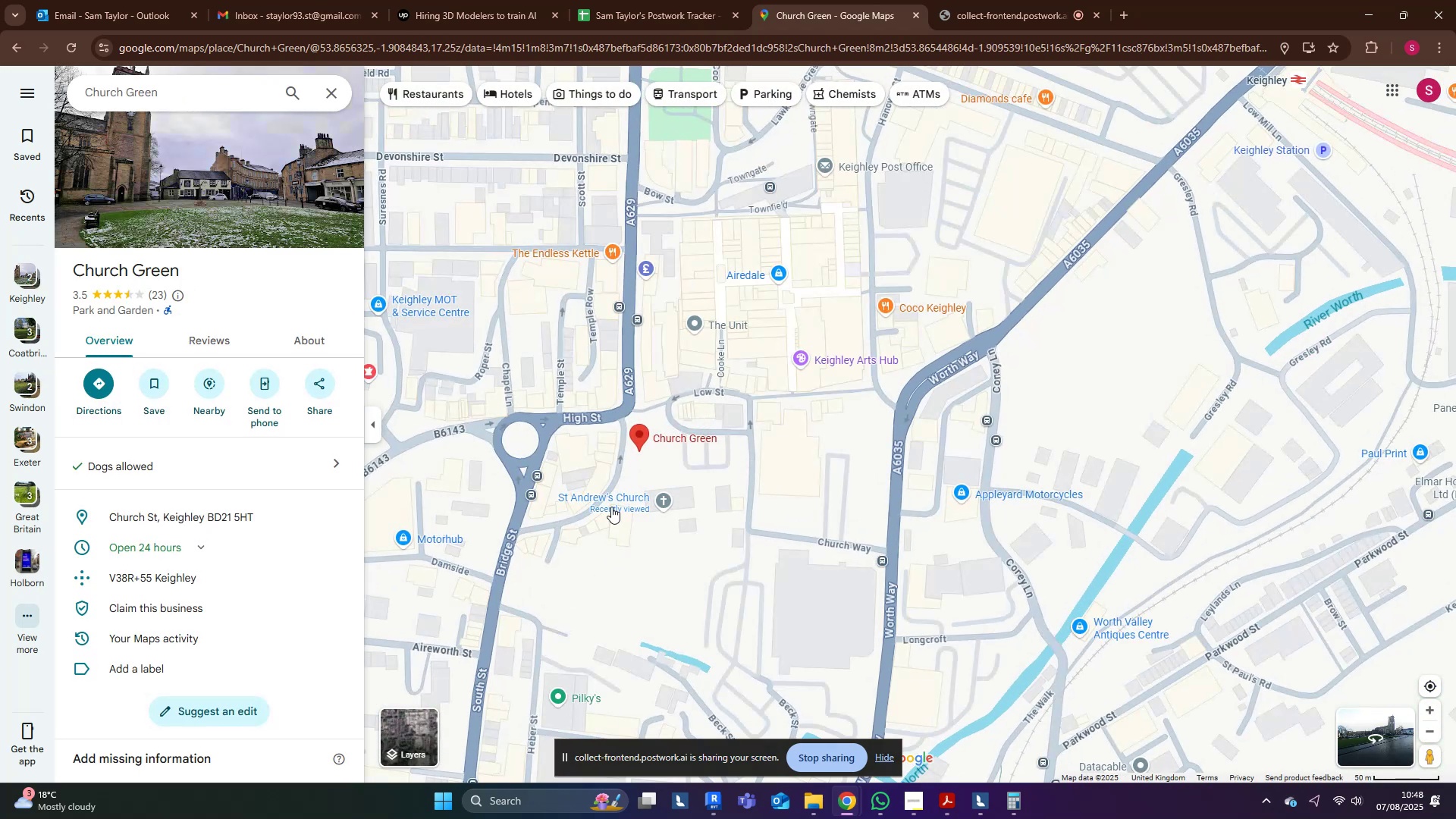 
left_click([617, 496])
 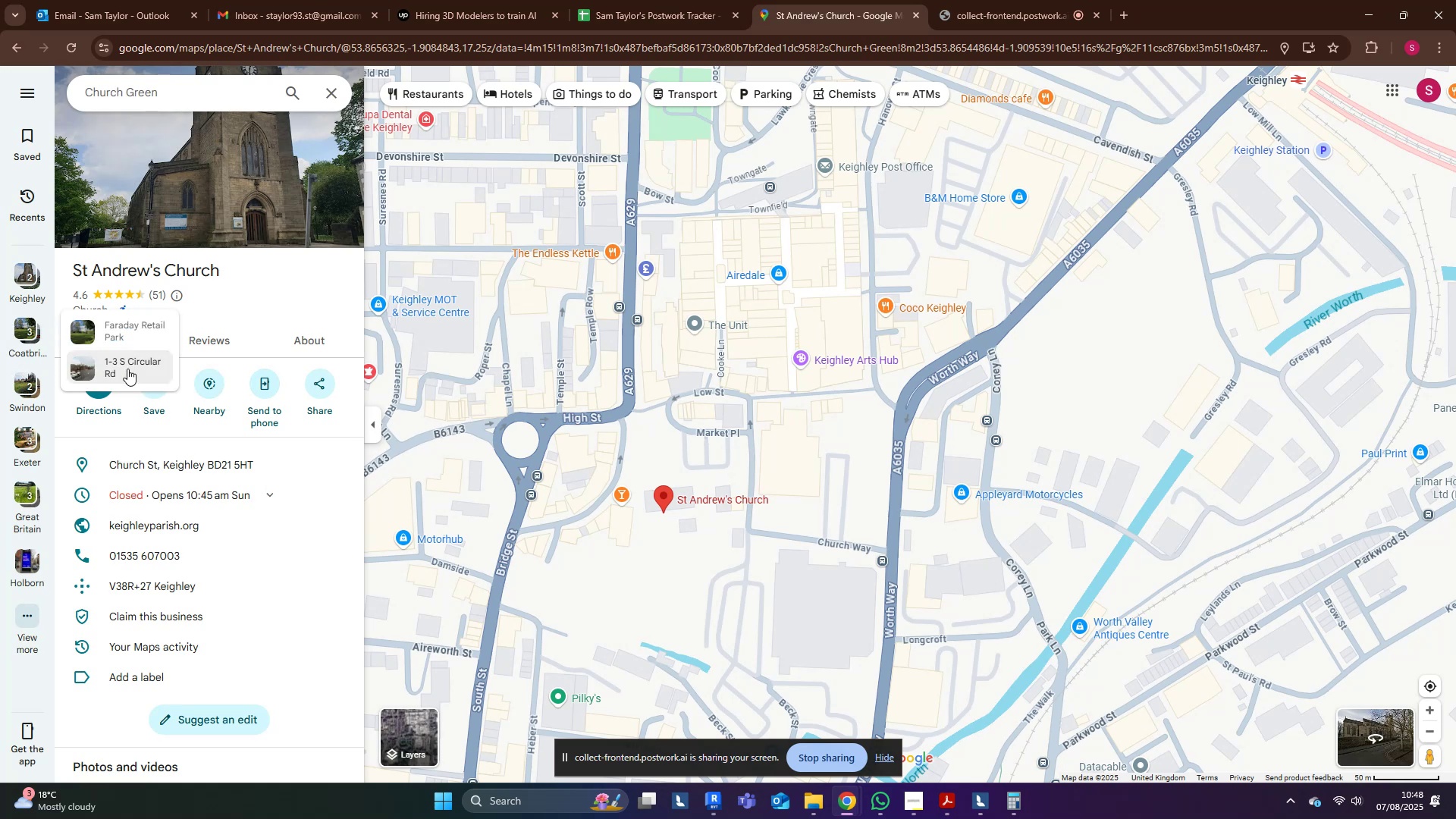 
scroll: coordinate [130, 647], scroll_direction: down, amount: 4.0
 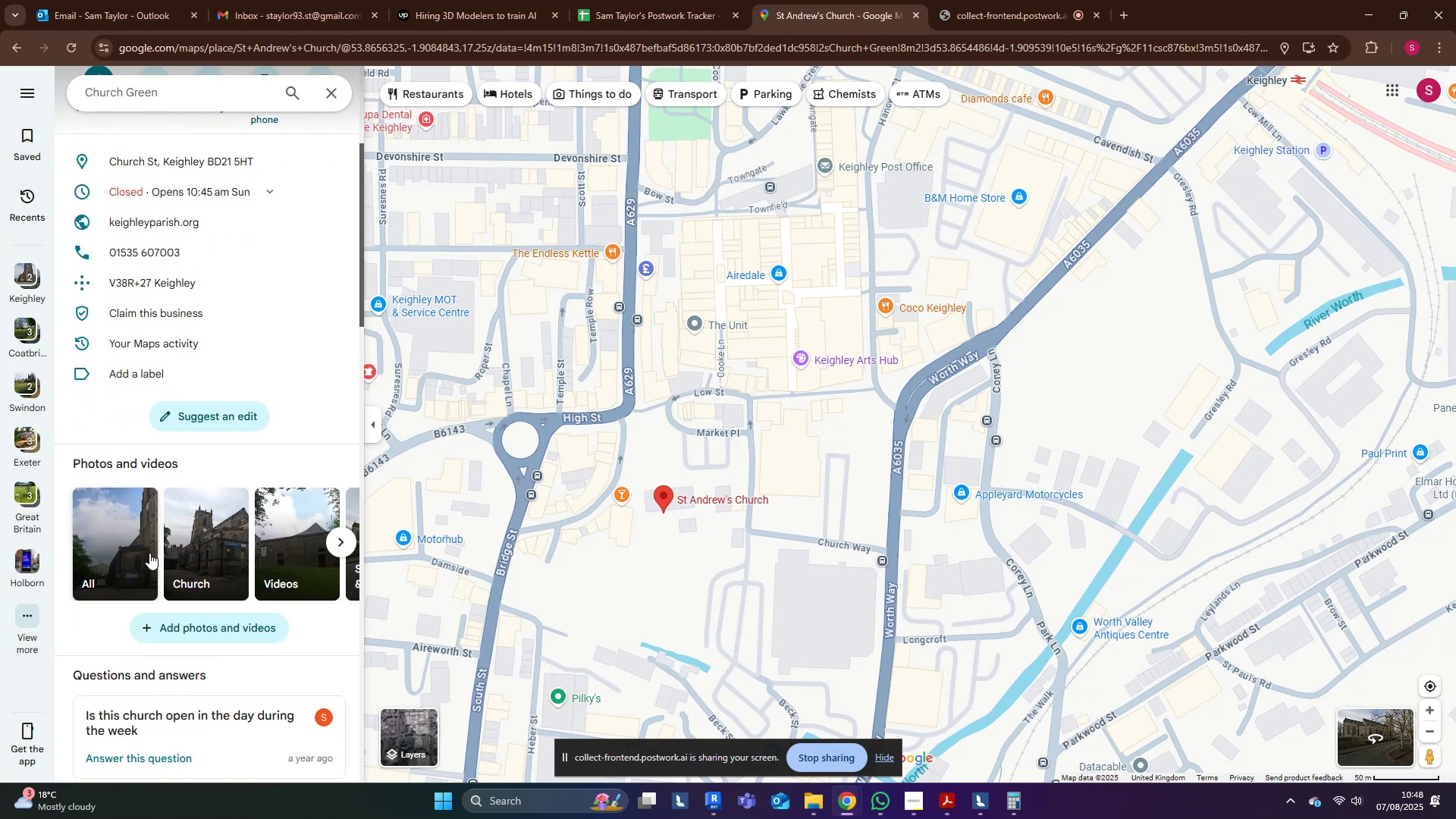 
left_click([196, 530])
 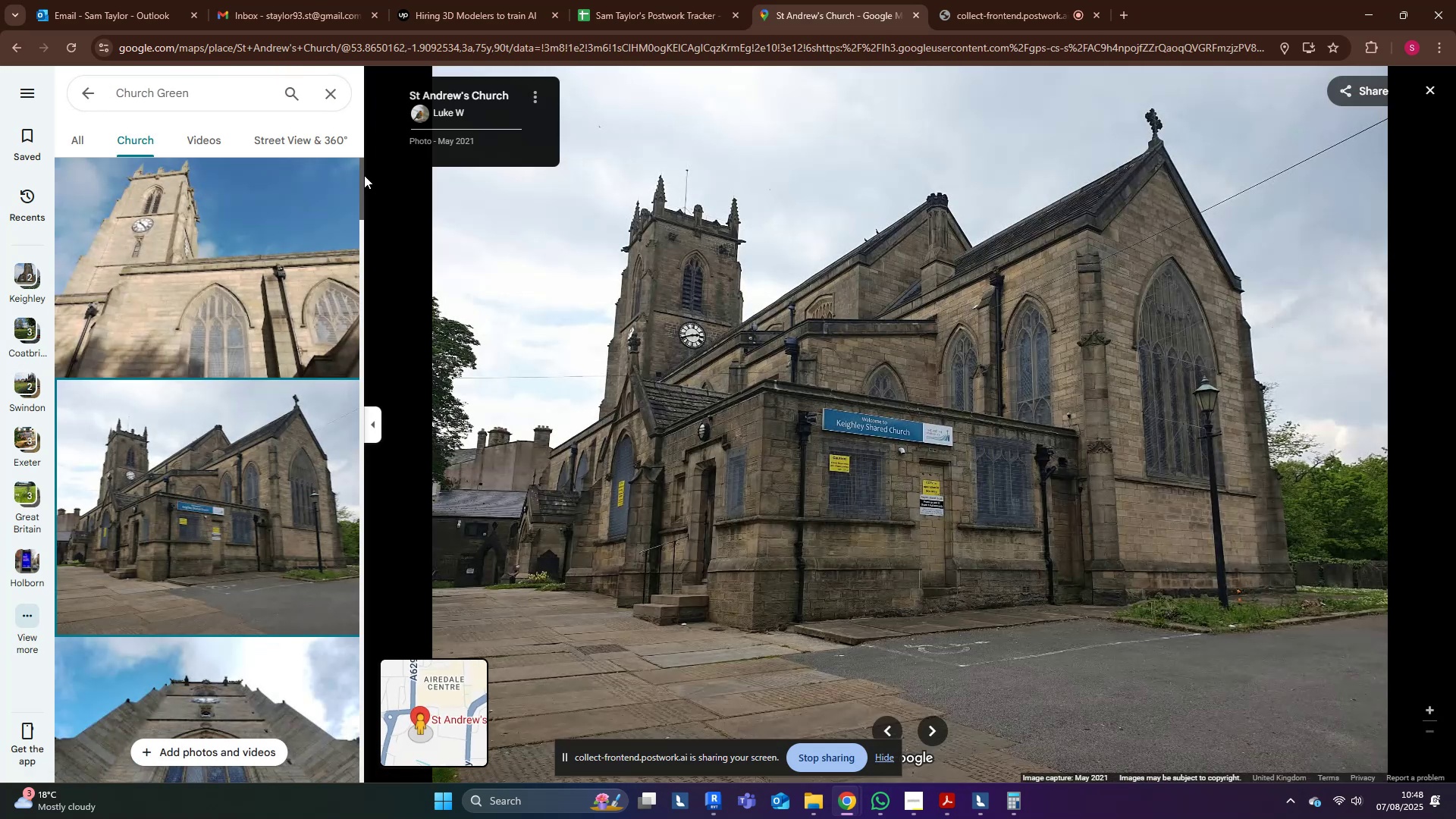 
left_click_drag(start_coordinate=[359, 177], to_coordinate=[389, 813])
 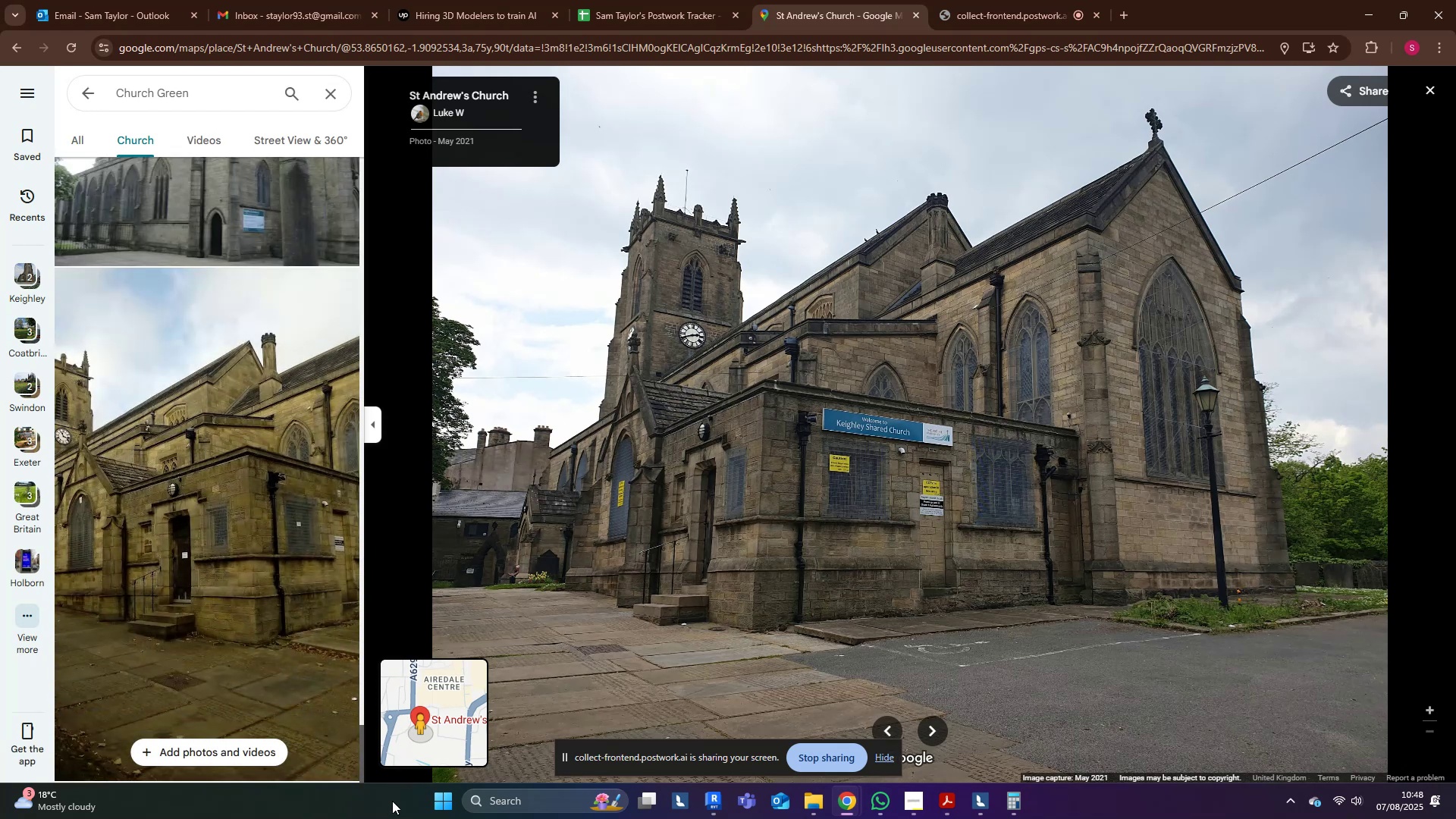 
scroll: coordinate [344, 730], scroll_direction: down, amount: 6.0
 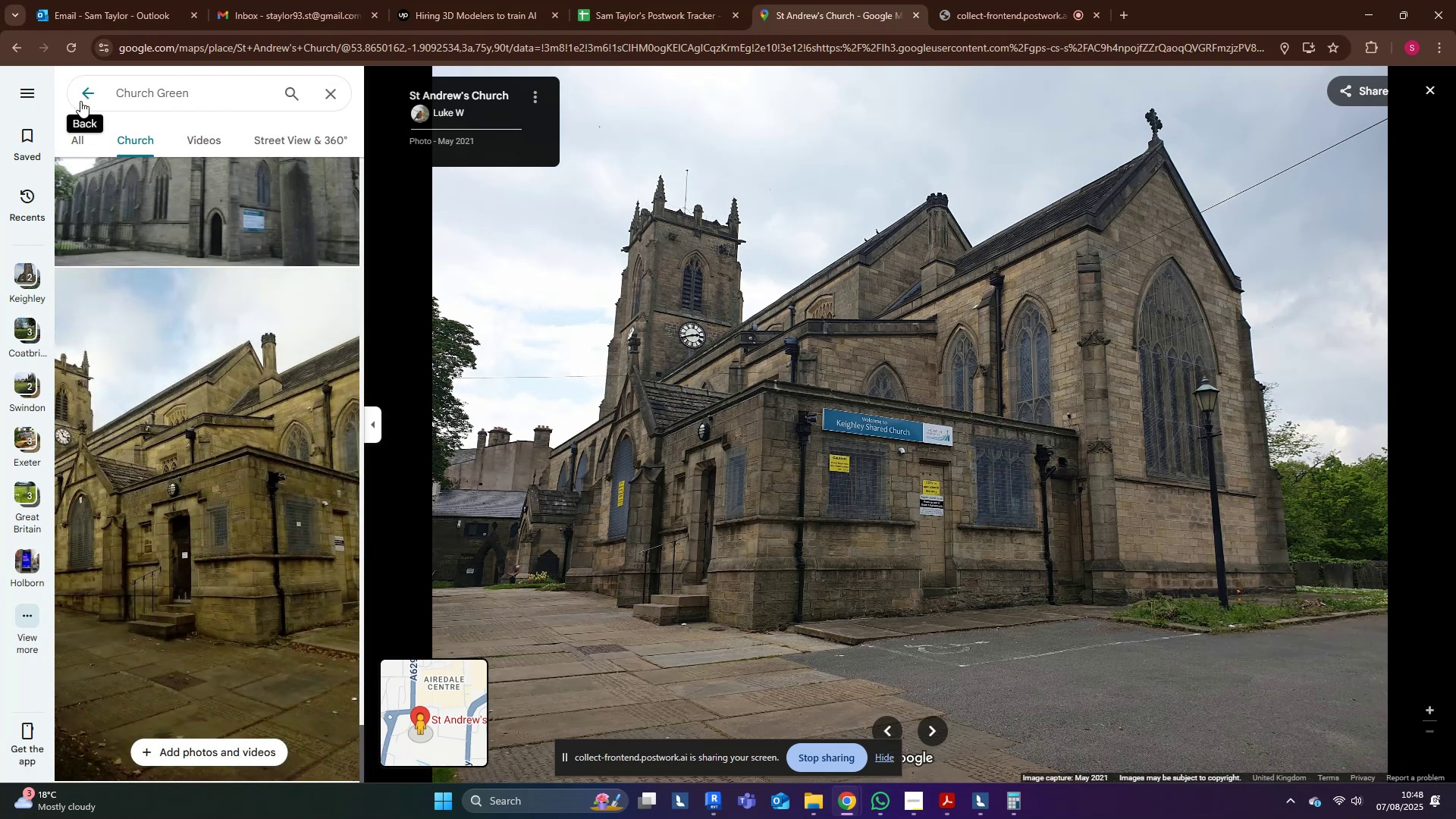 
left_click([71, 132])
 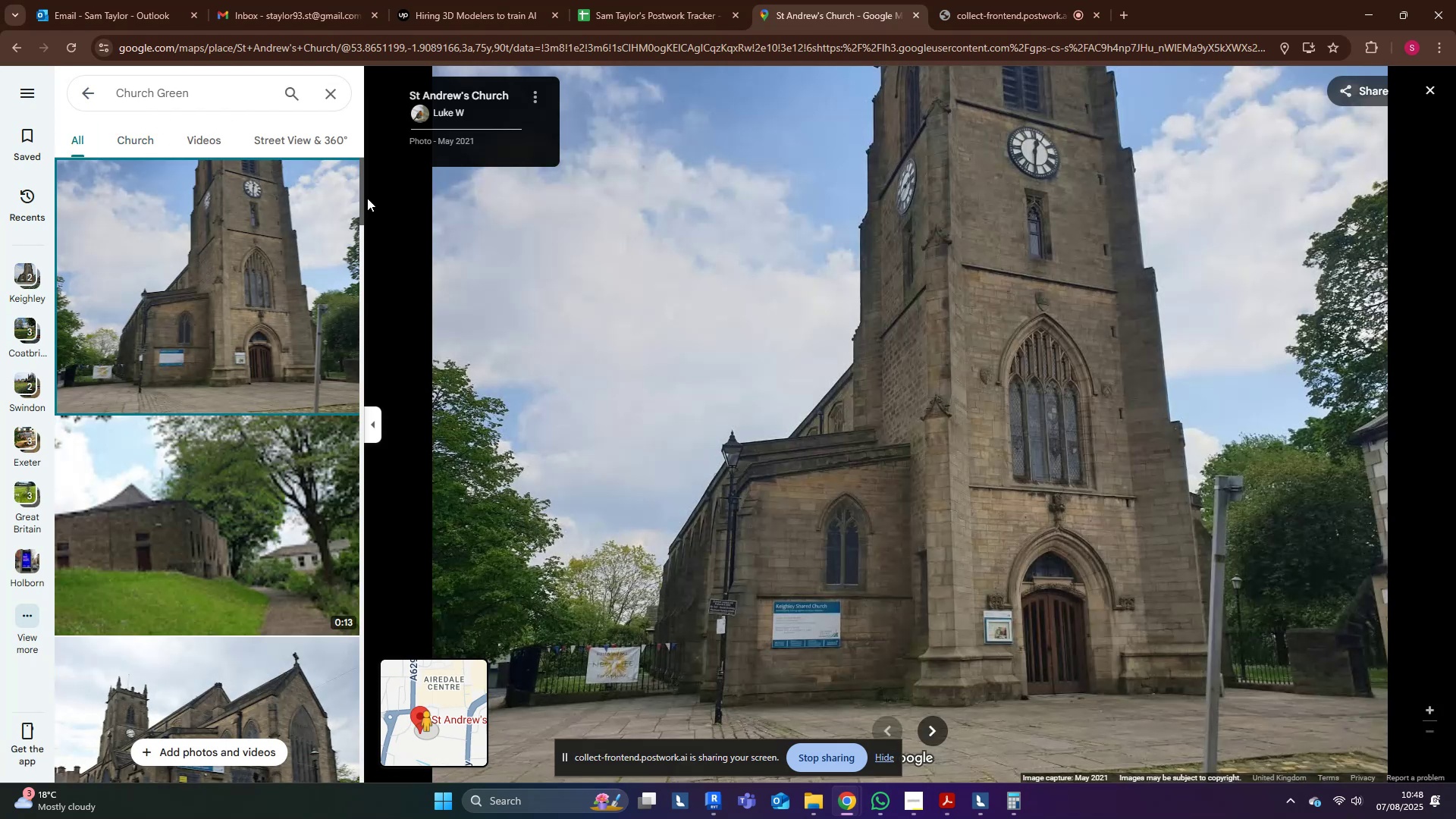 
left_click_drag(start_coordinate=[361, 209], to_coordinate=[372, 818])
 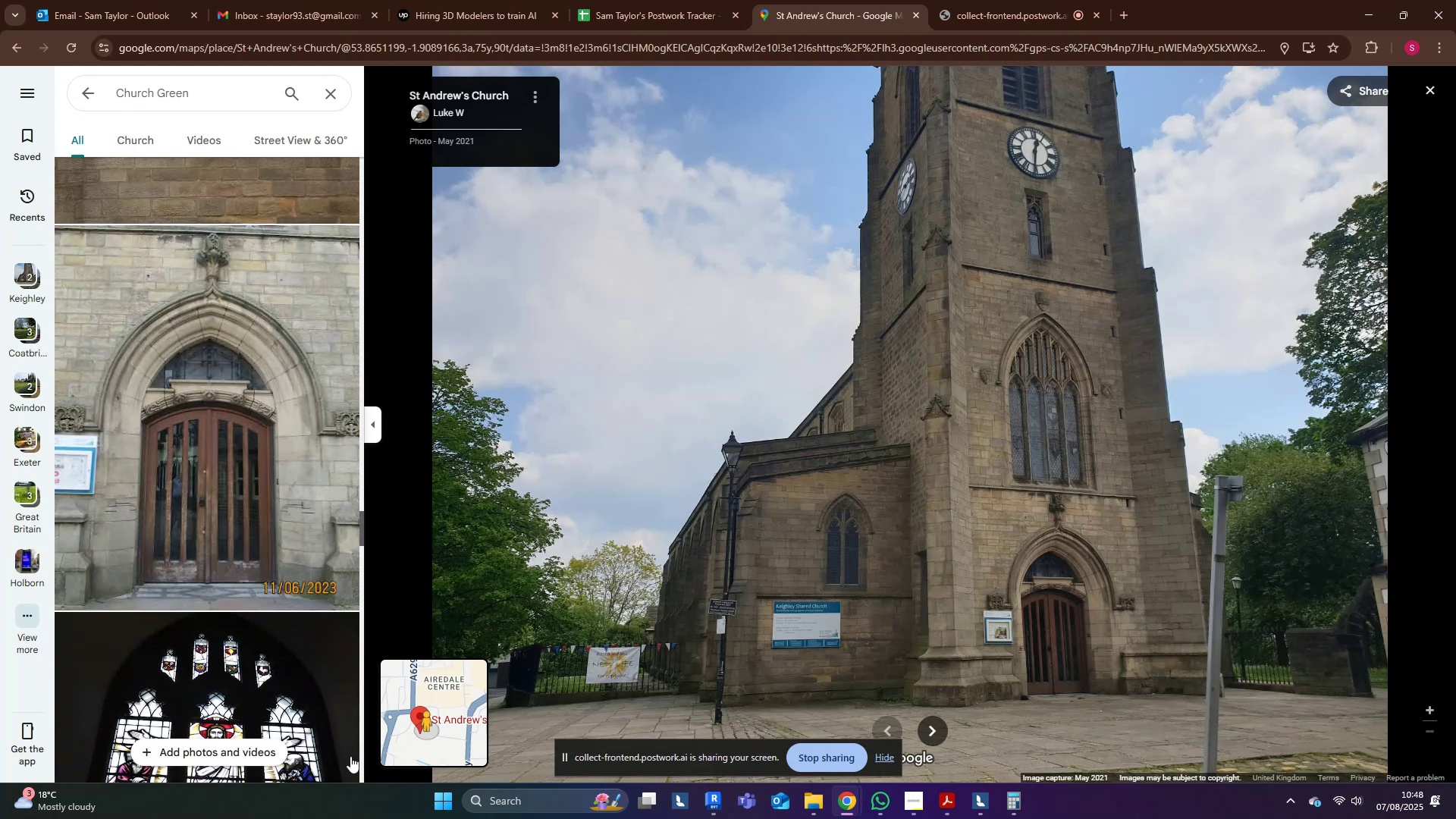 
scroll: coordinate [321, 695], scroll_direction: down, amount: 19.0
 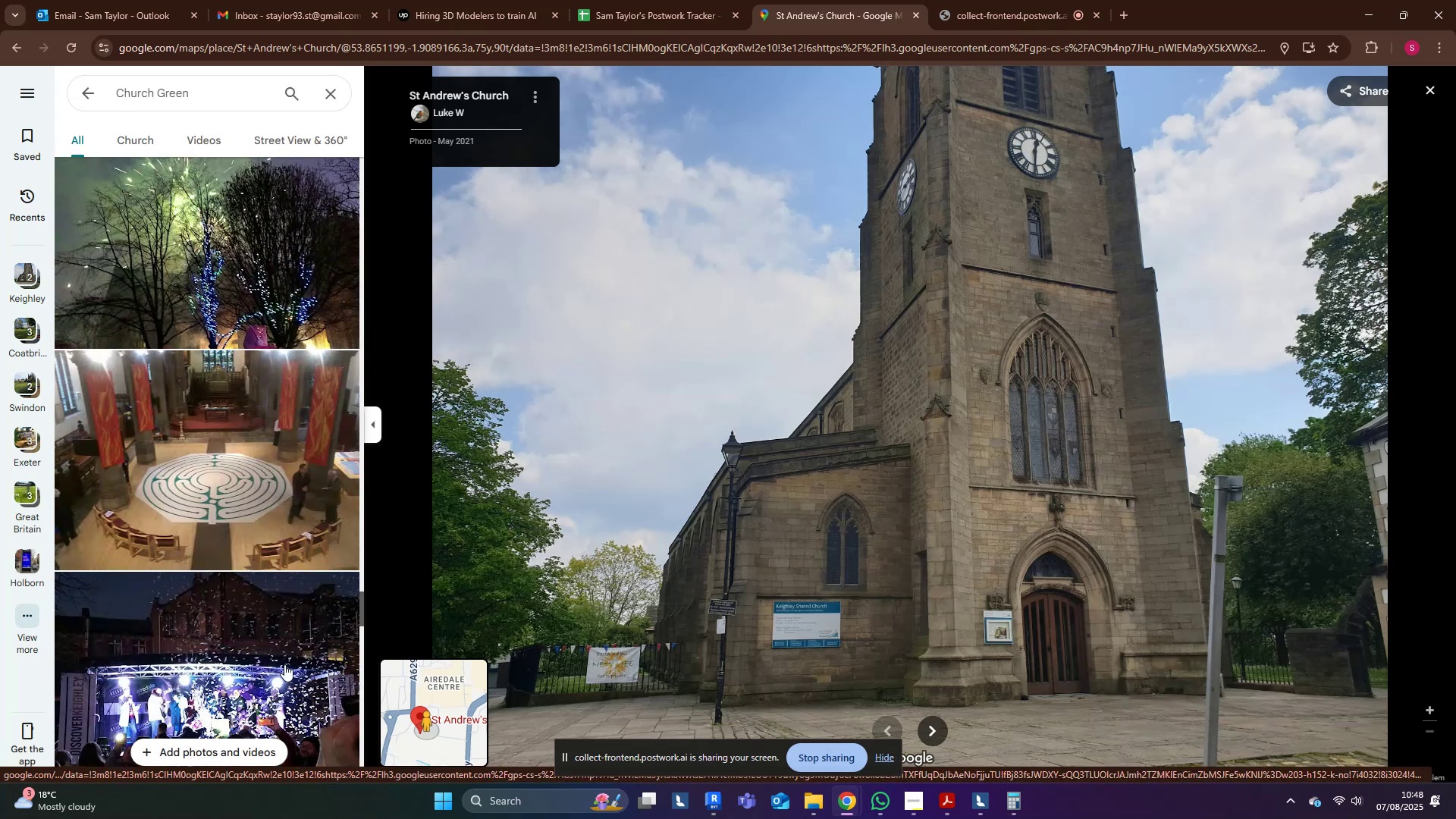 
left_click([222, 473])
 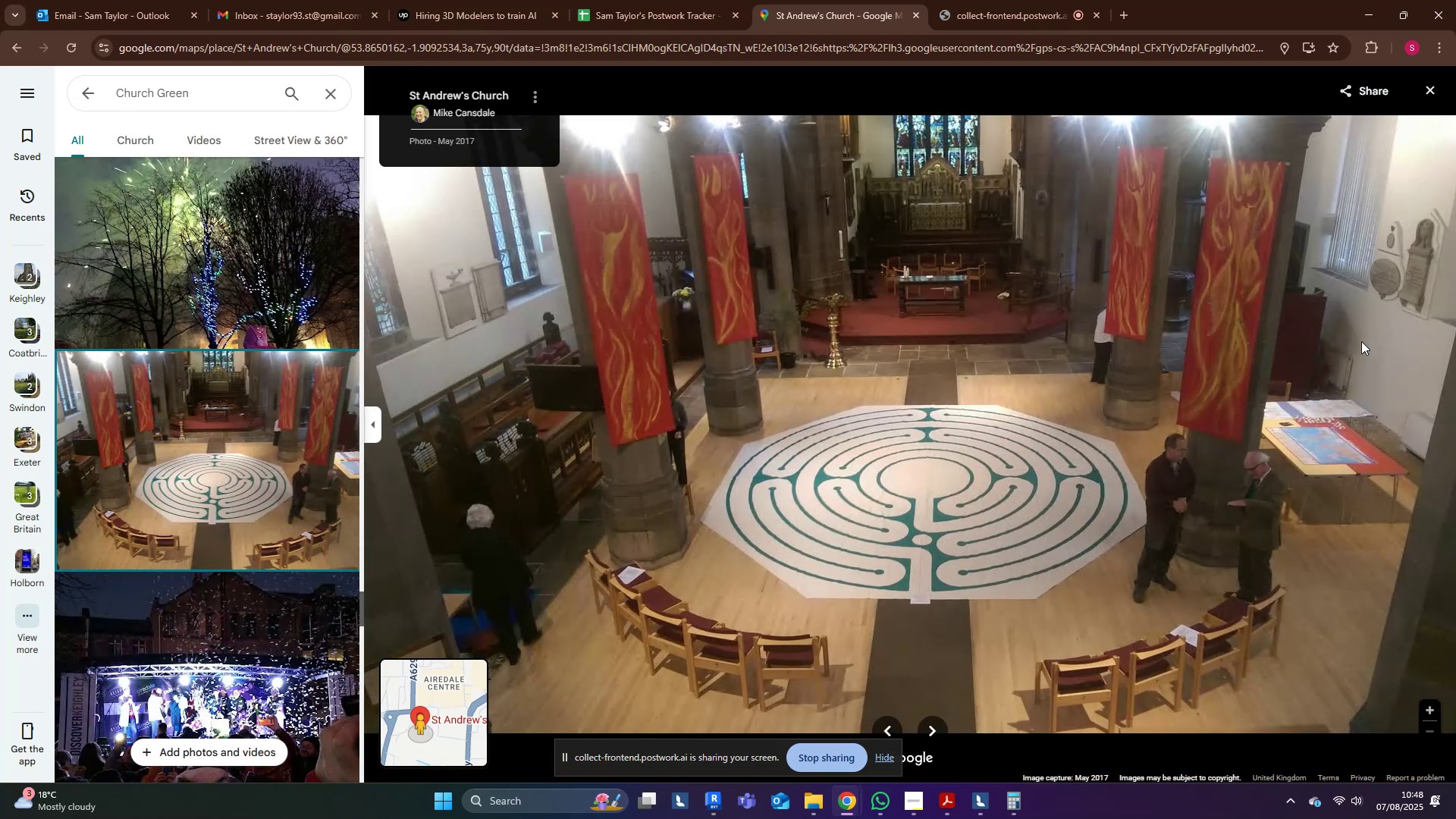 
wait(7.27)
 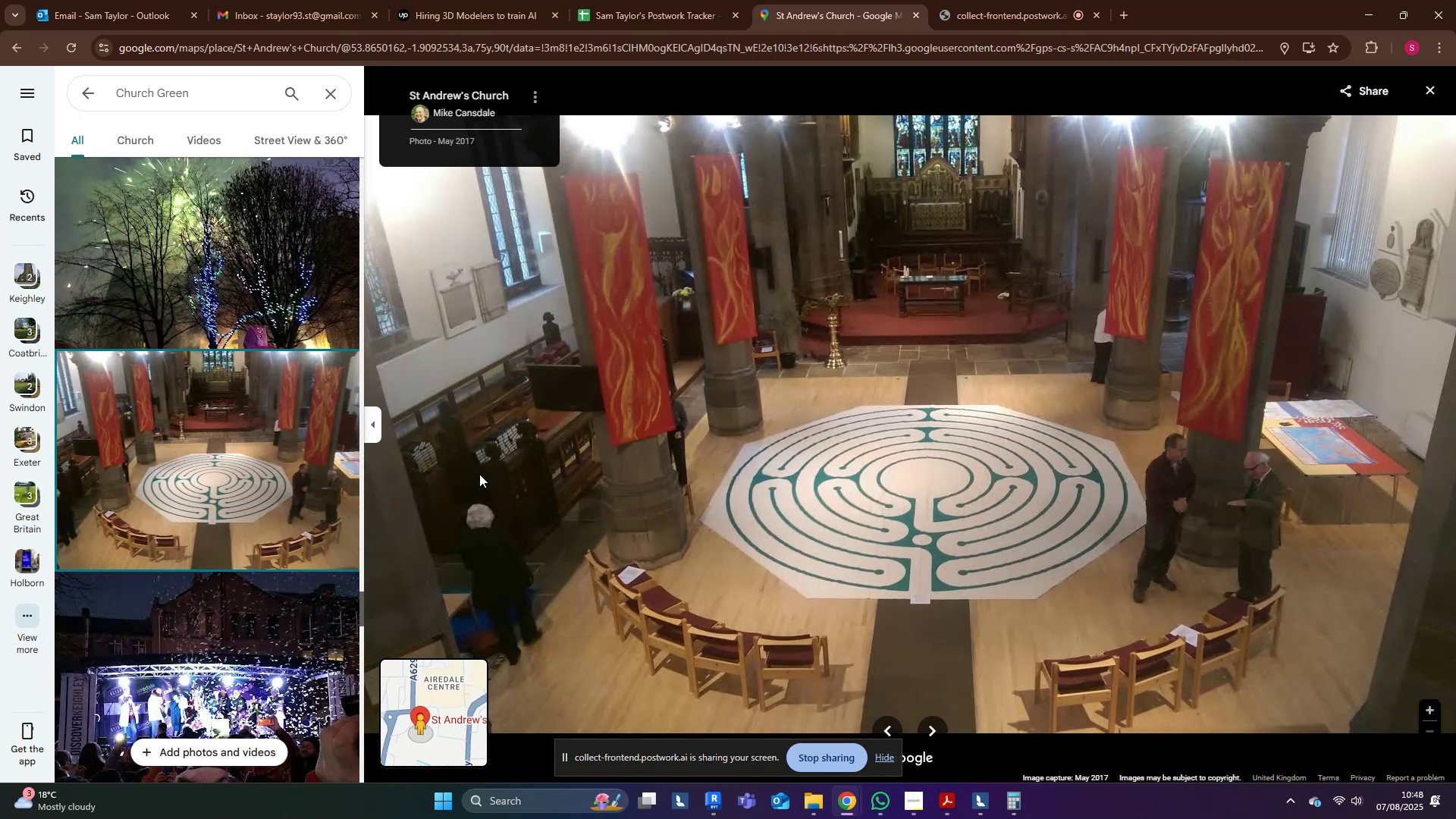 
scroll: coordinate [219, 536], scroll_direction: down, amount: 113.0
 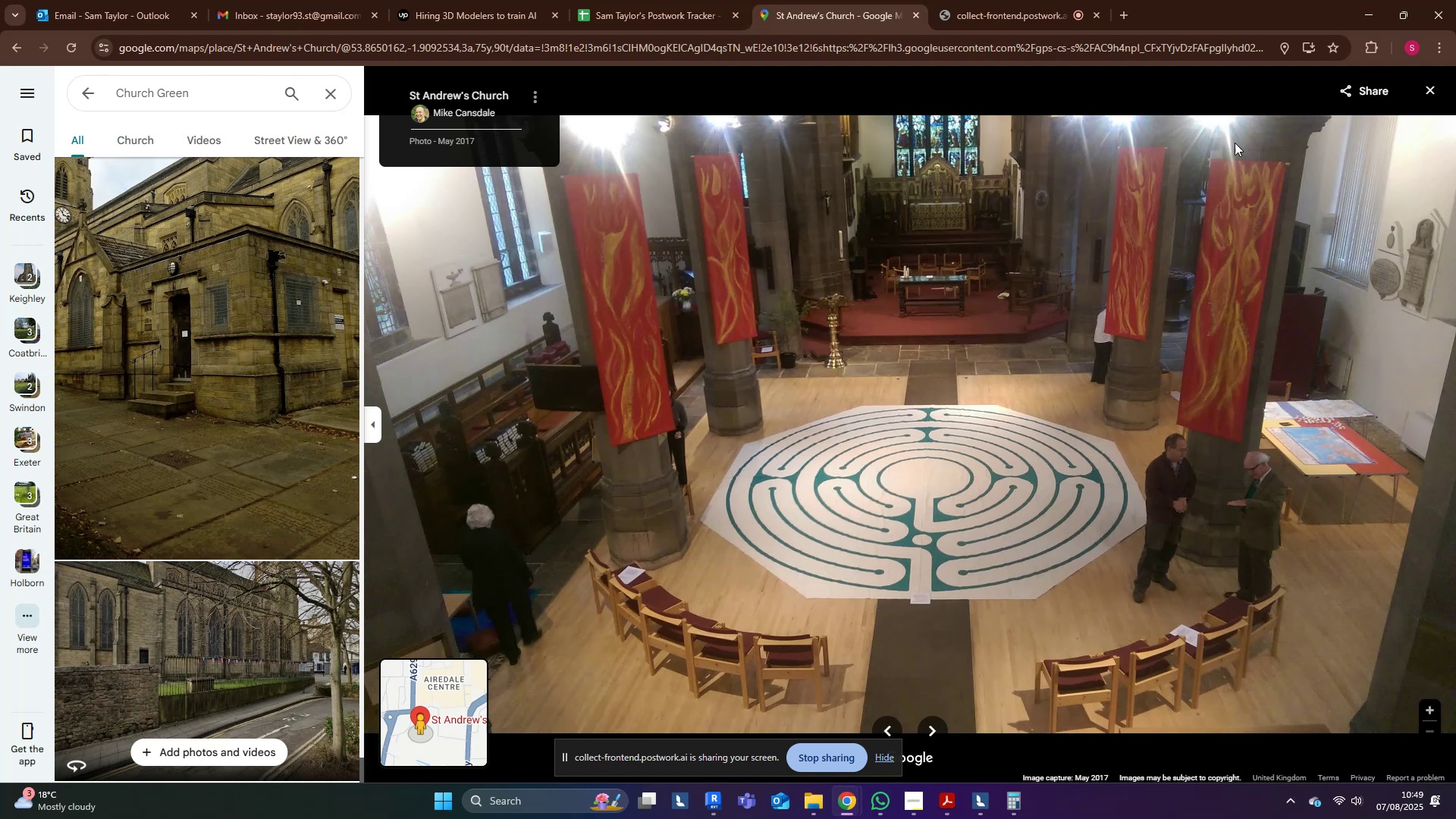 
wait(7.39)
 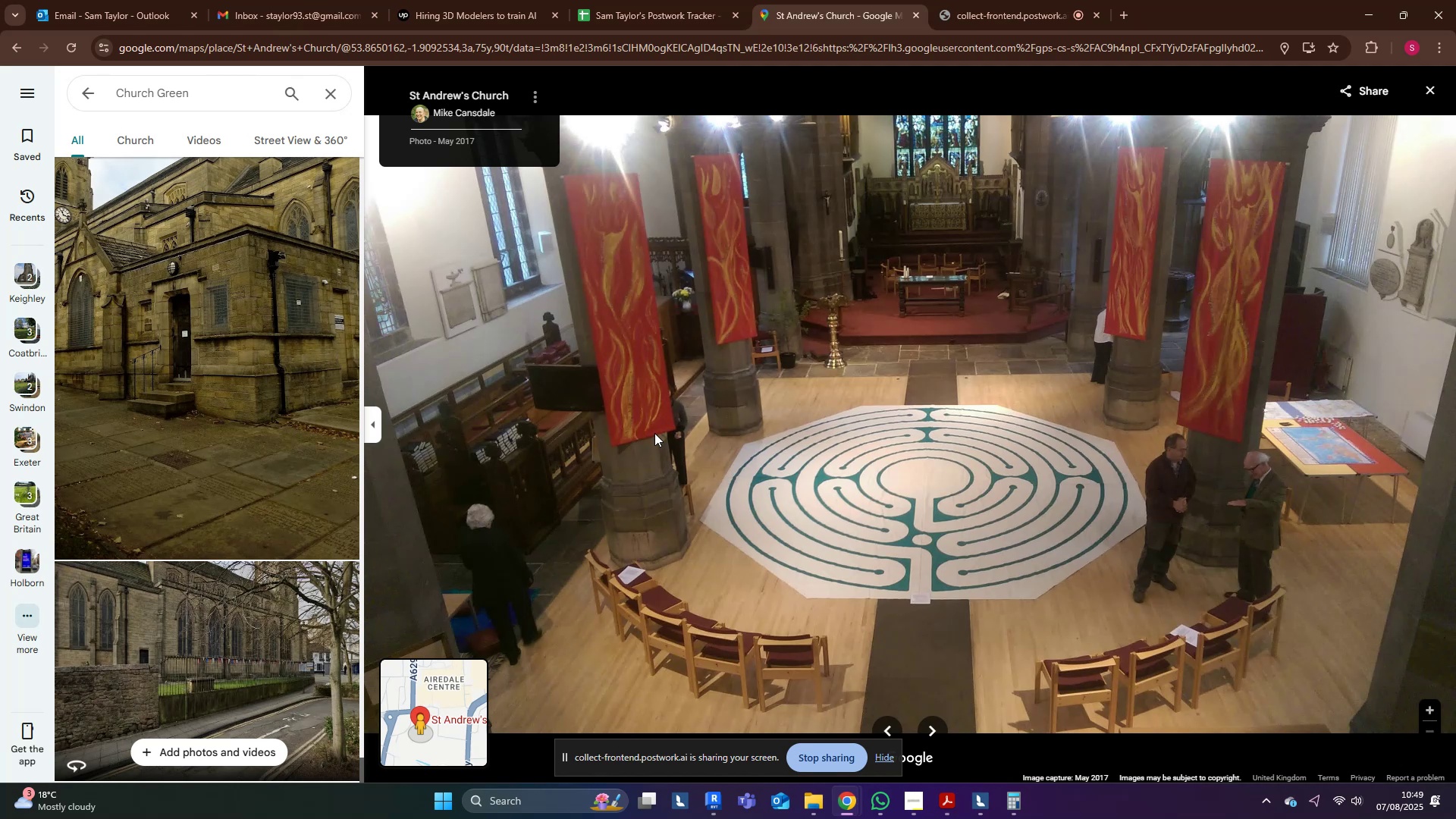 
left_click([940, 805])
 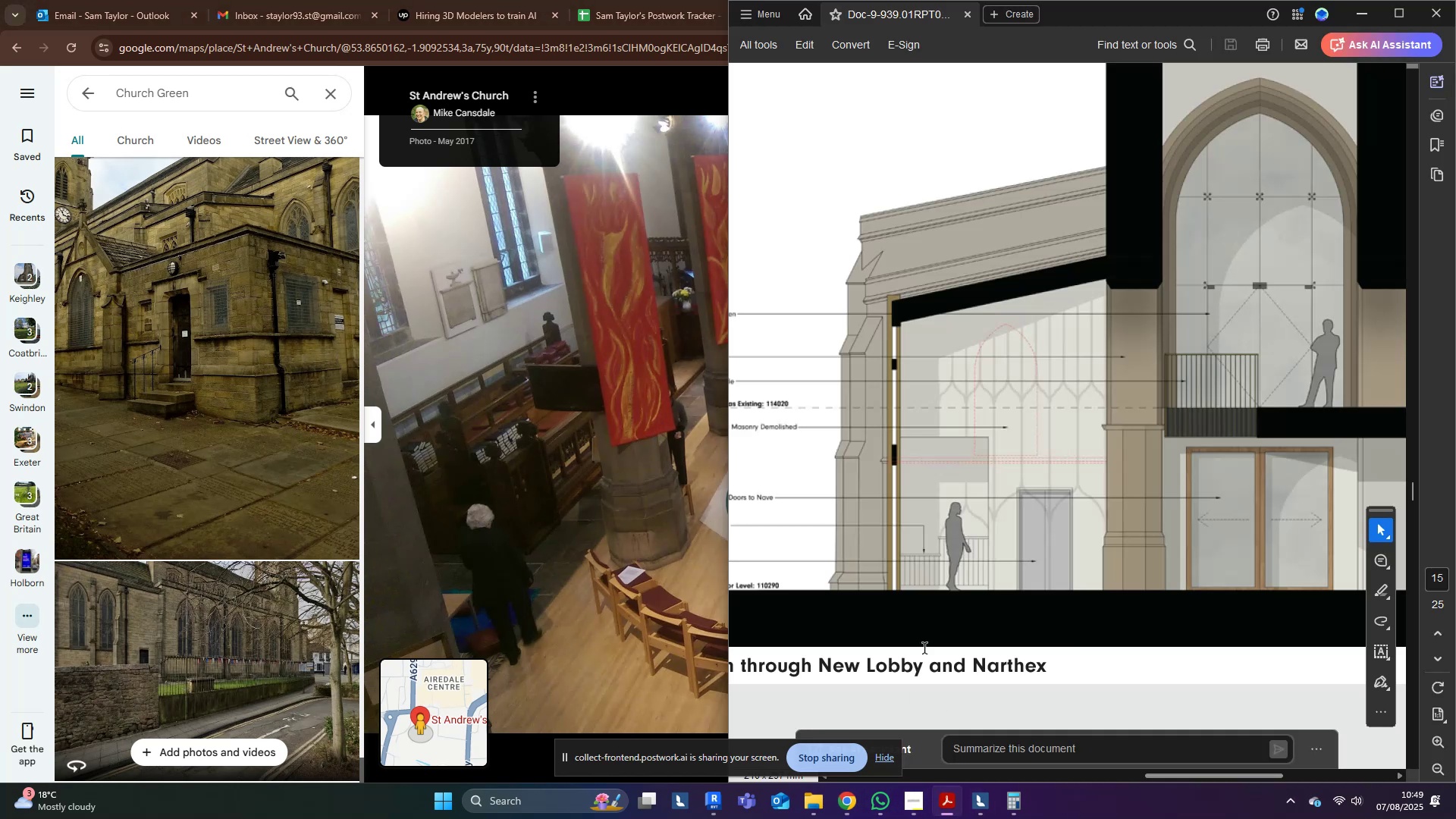 
hold_key(key=ControlLeft, duration=1.52)
scroll: coordinate [1054, 556], scroll_direction: down, amount: 9.0
 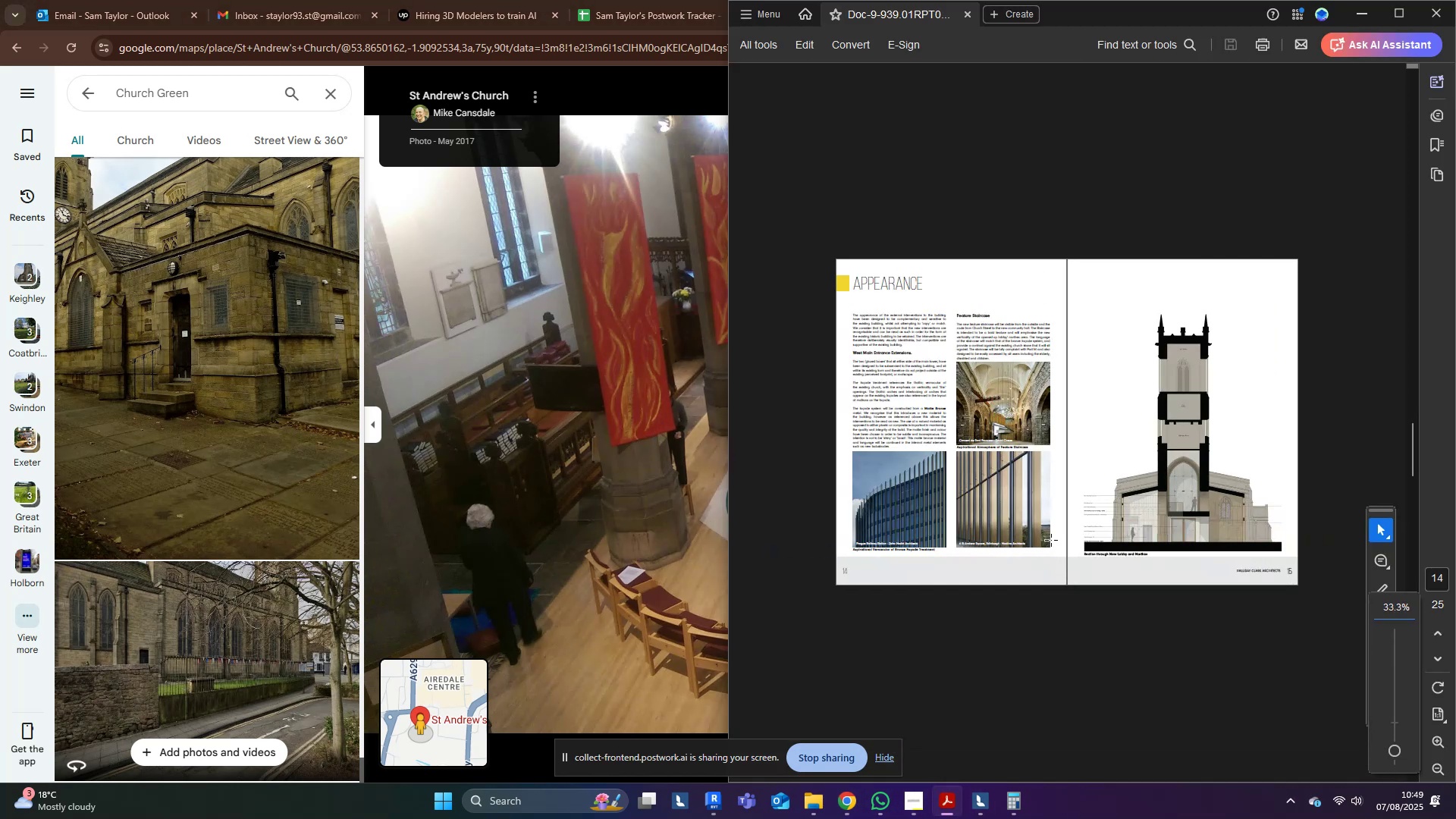 
scroll: coordinate [1050, 537], scroll_direction: up, amount: 6.0
 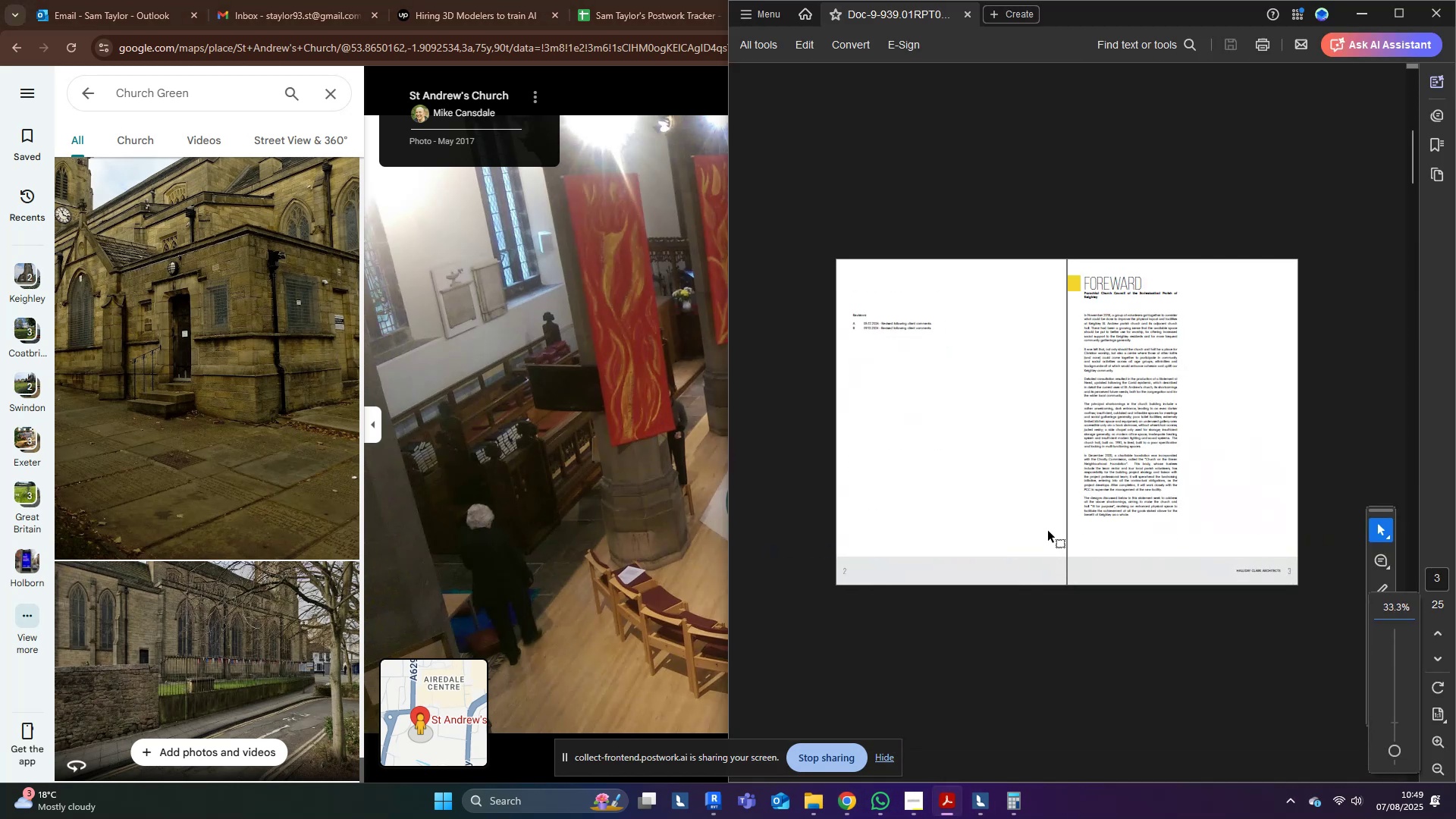 
scroll: coordinate [1031, 538], scroll_direction: down, amount: 6.0
 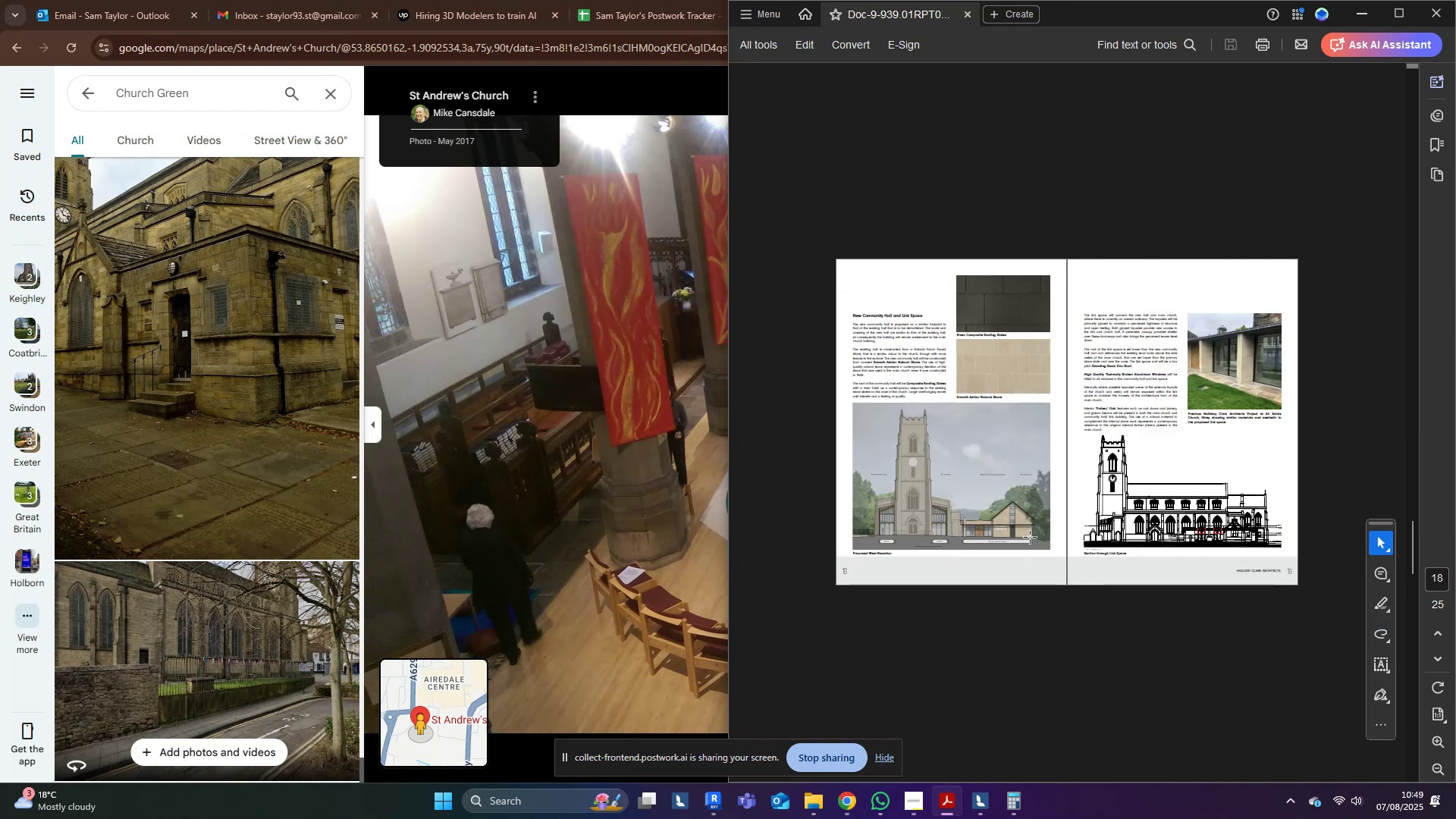 
scroll: coordinate [1031, 538], scroll_direction: down, amount: 2.0
 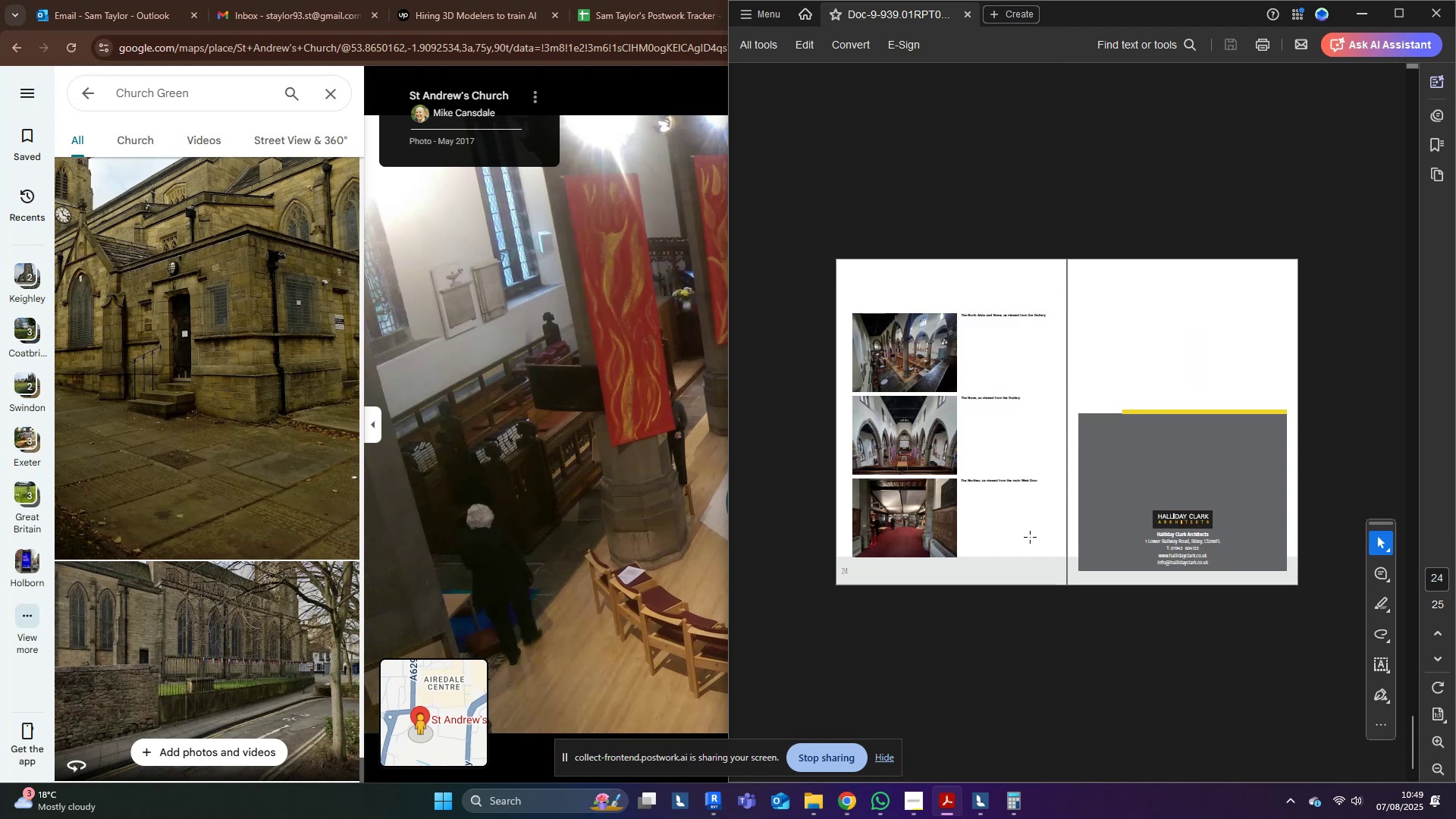 
left_click([937, 493])
 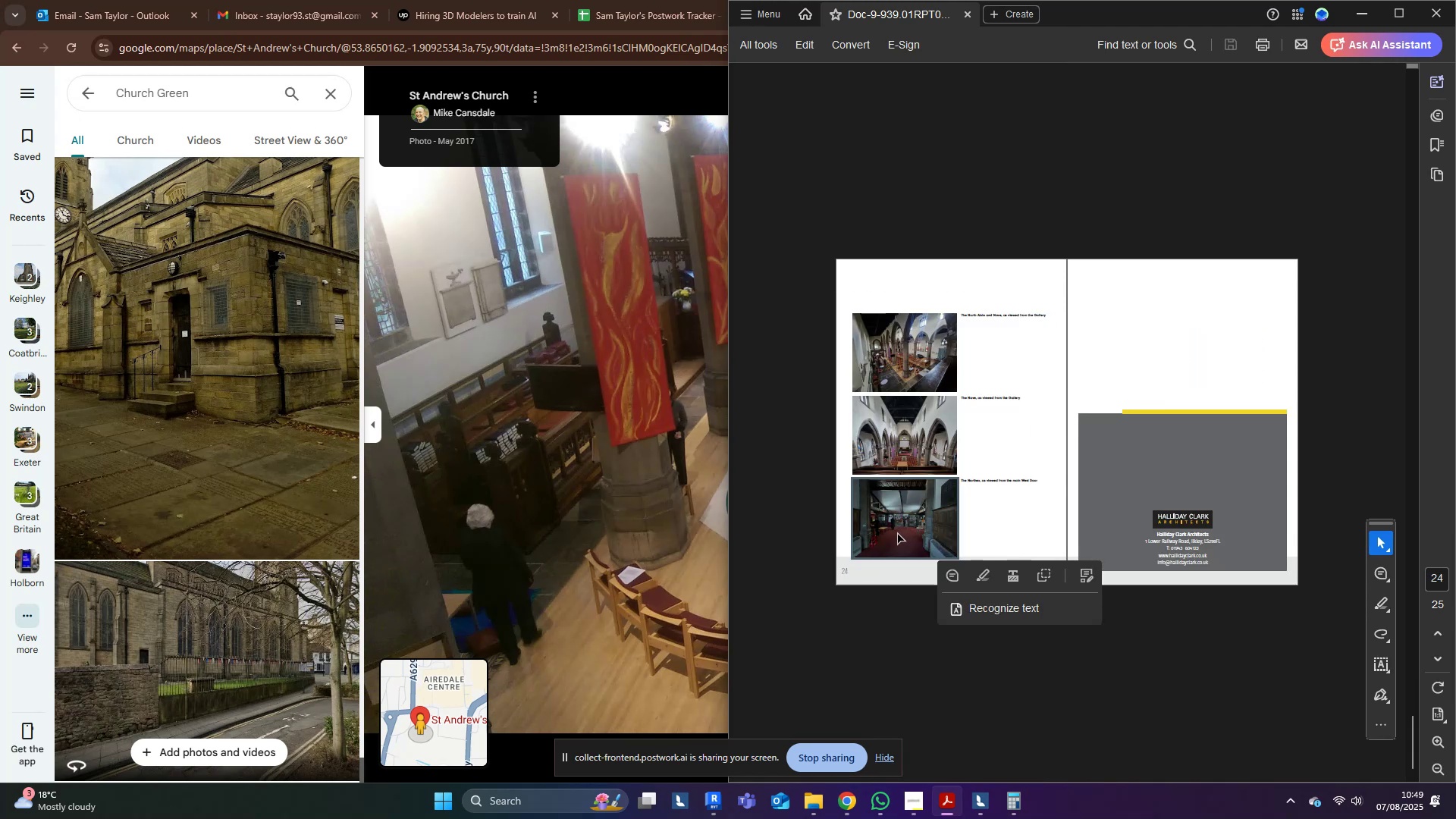 
hold_key(key=ControlLeft, duration=0.8)
scroll: coordinate [893, 550], scroll_direction: up, amount: 7.0
 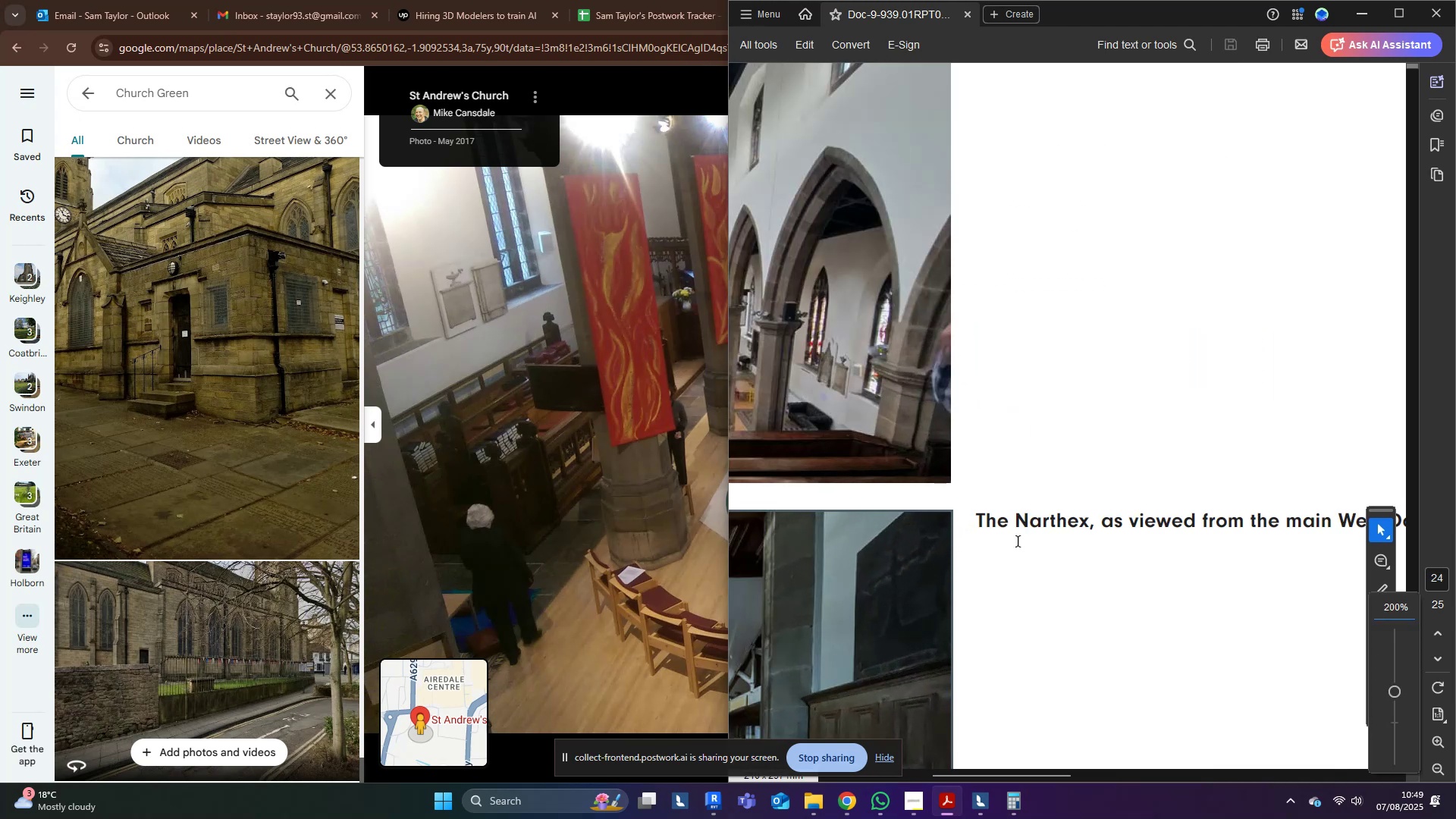 
left_click([1056, 535])
 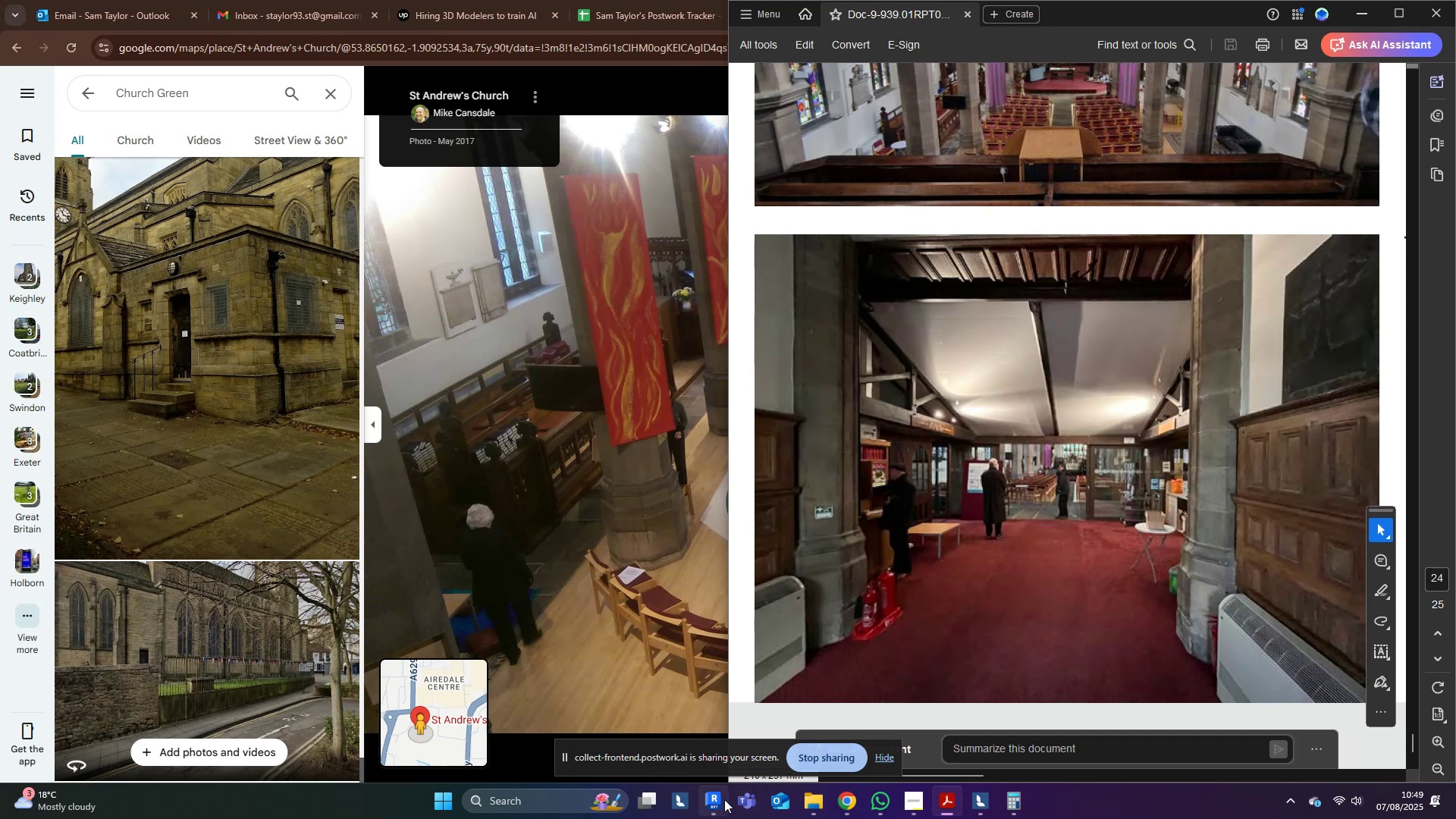 
wait(11.71)
 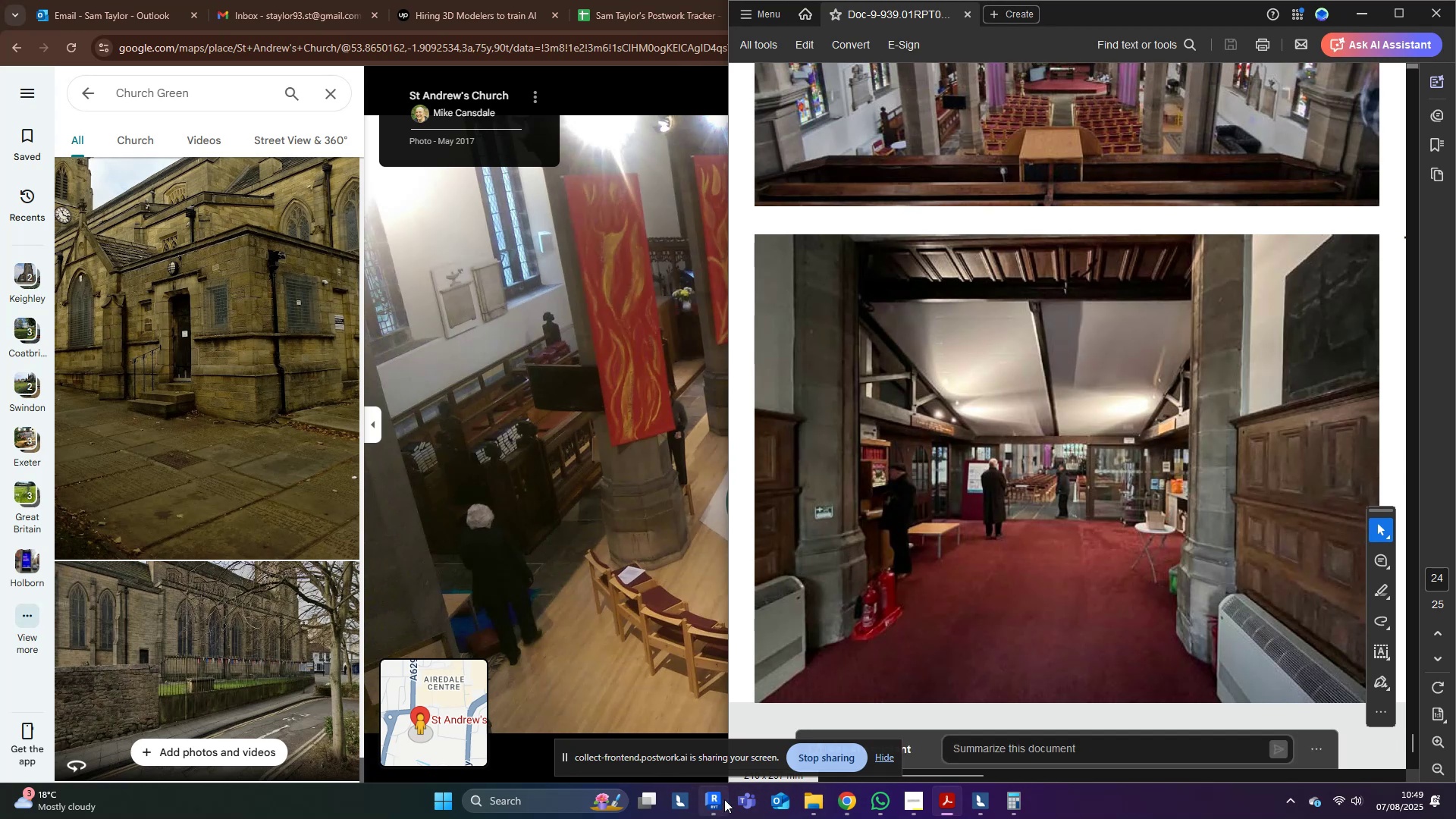 
left_click([808, 696])
 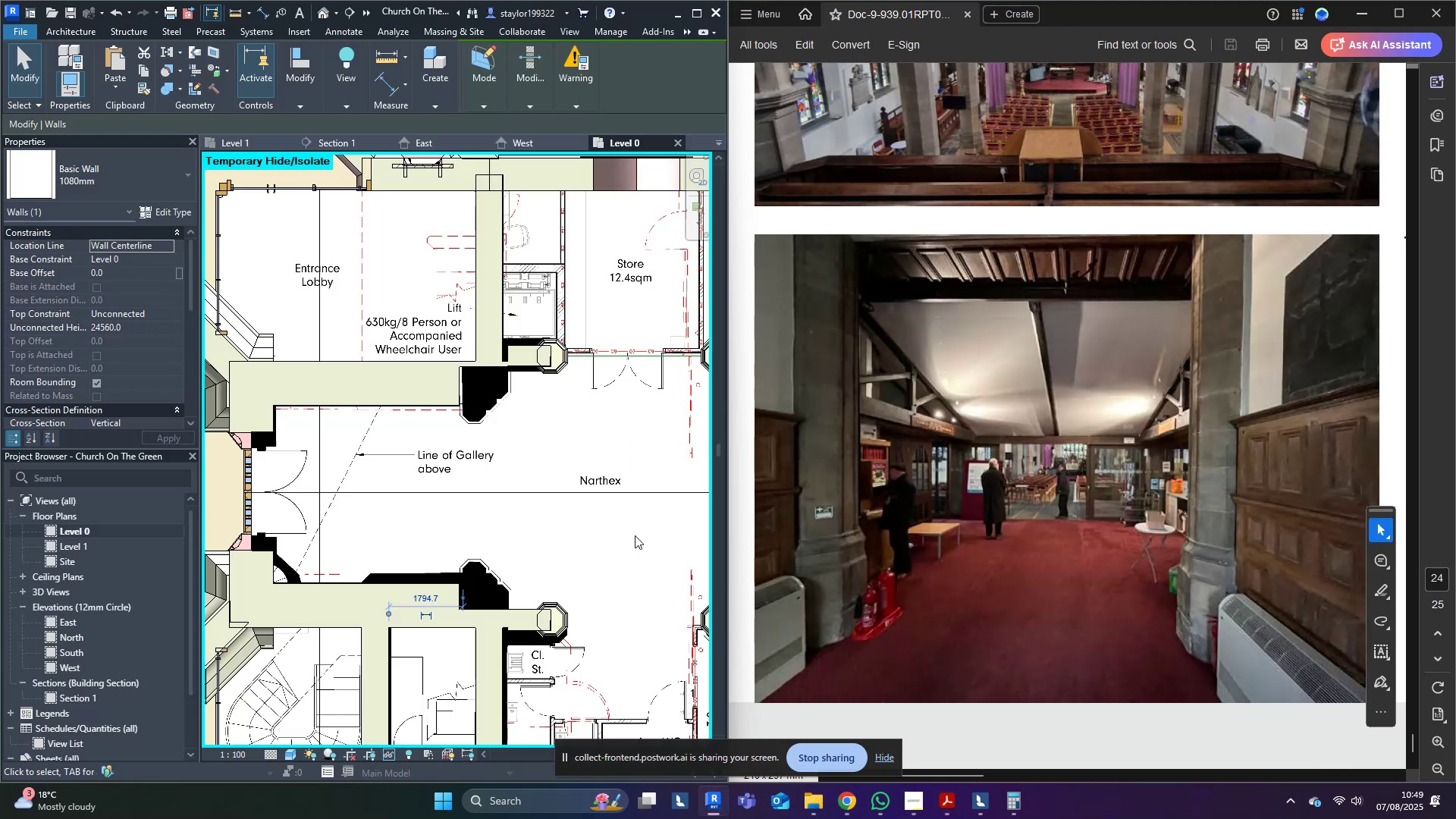 
double_click([462, 501])
 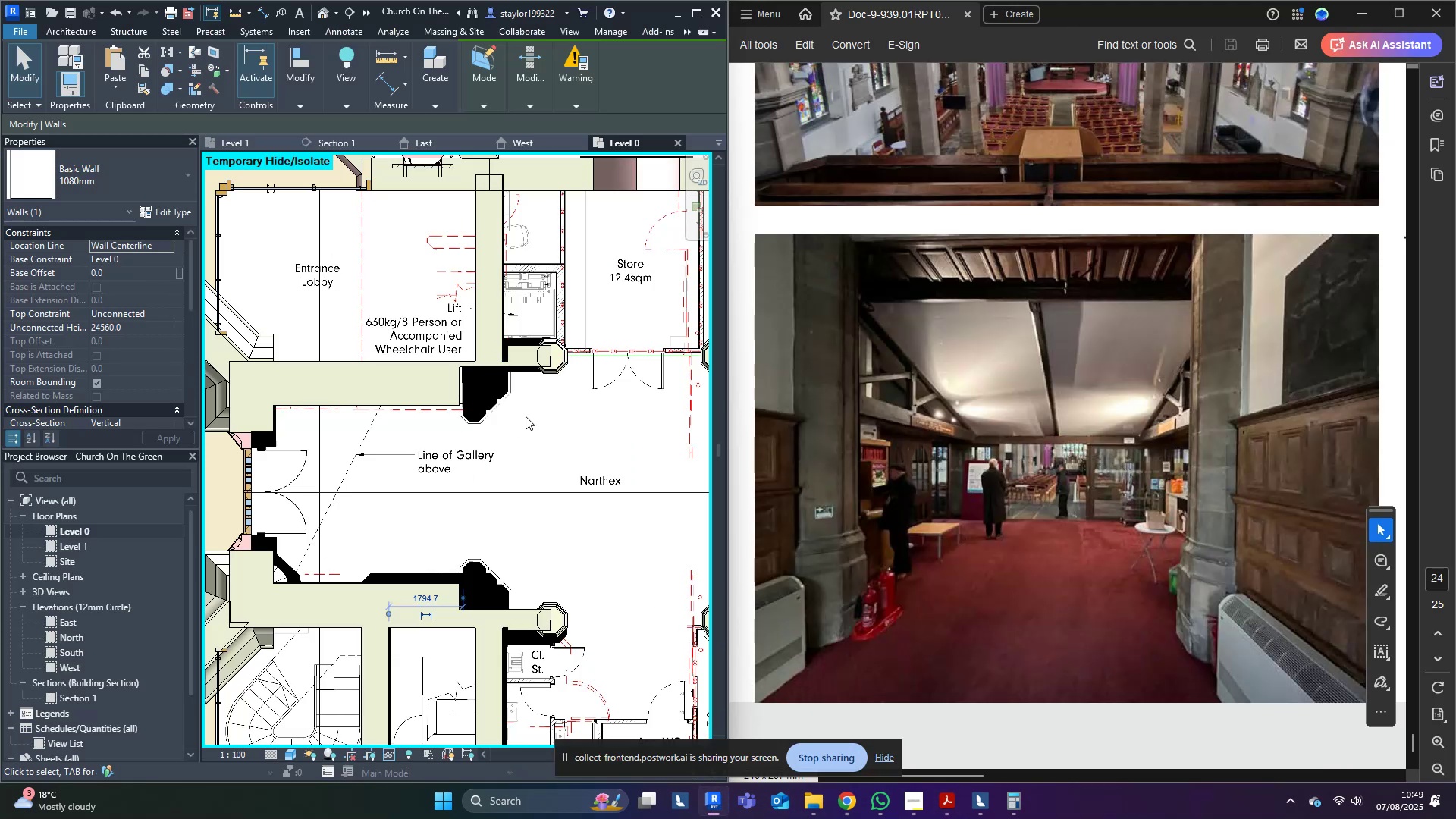 
scroll: coordinate [529, 414], scroll_direction: up, amount: 2.0
 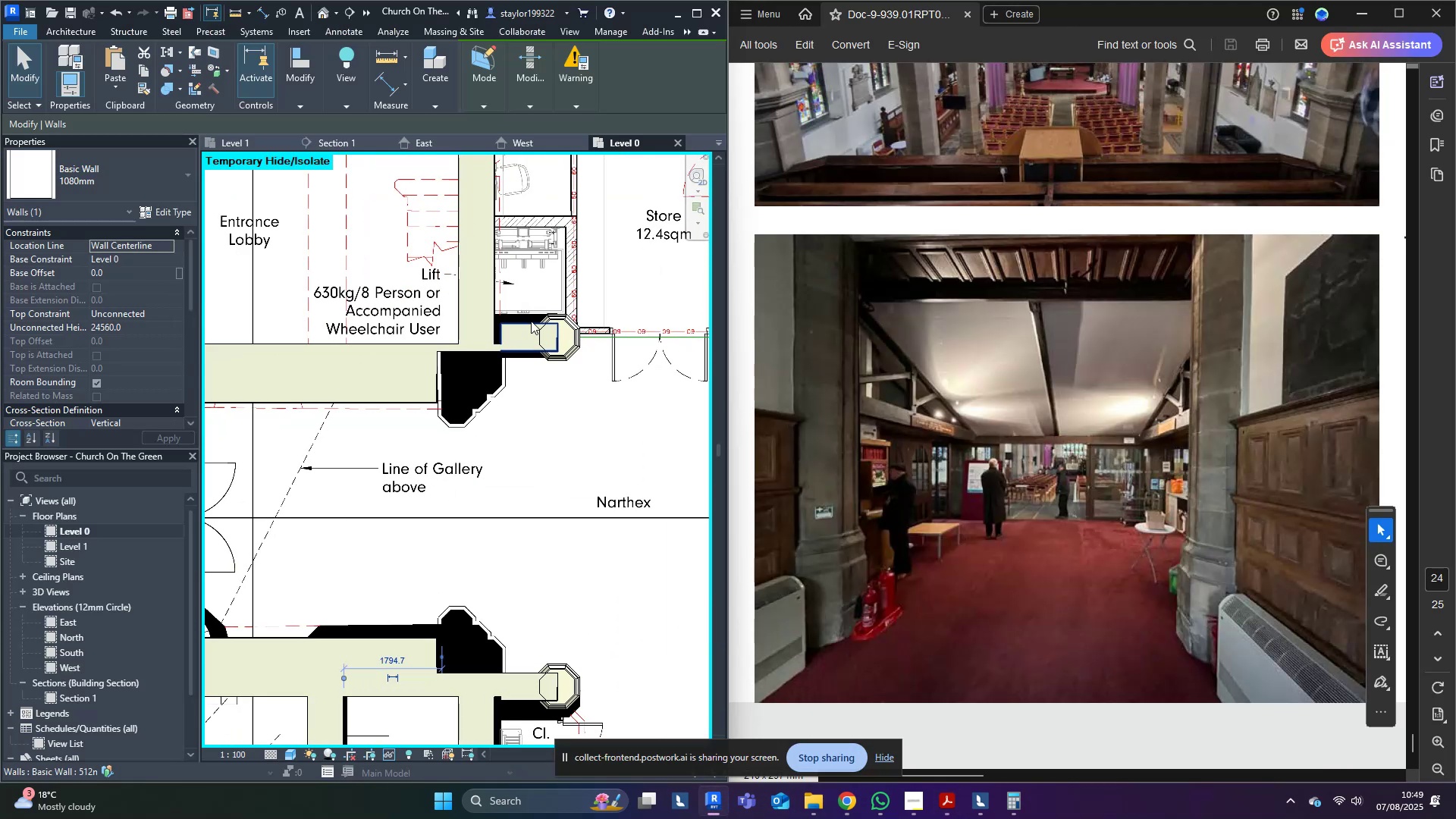 
left_click([513, 322])
 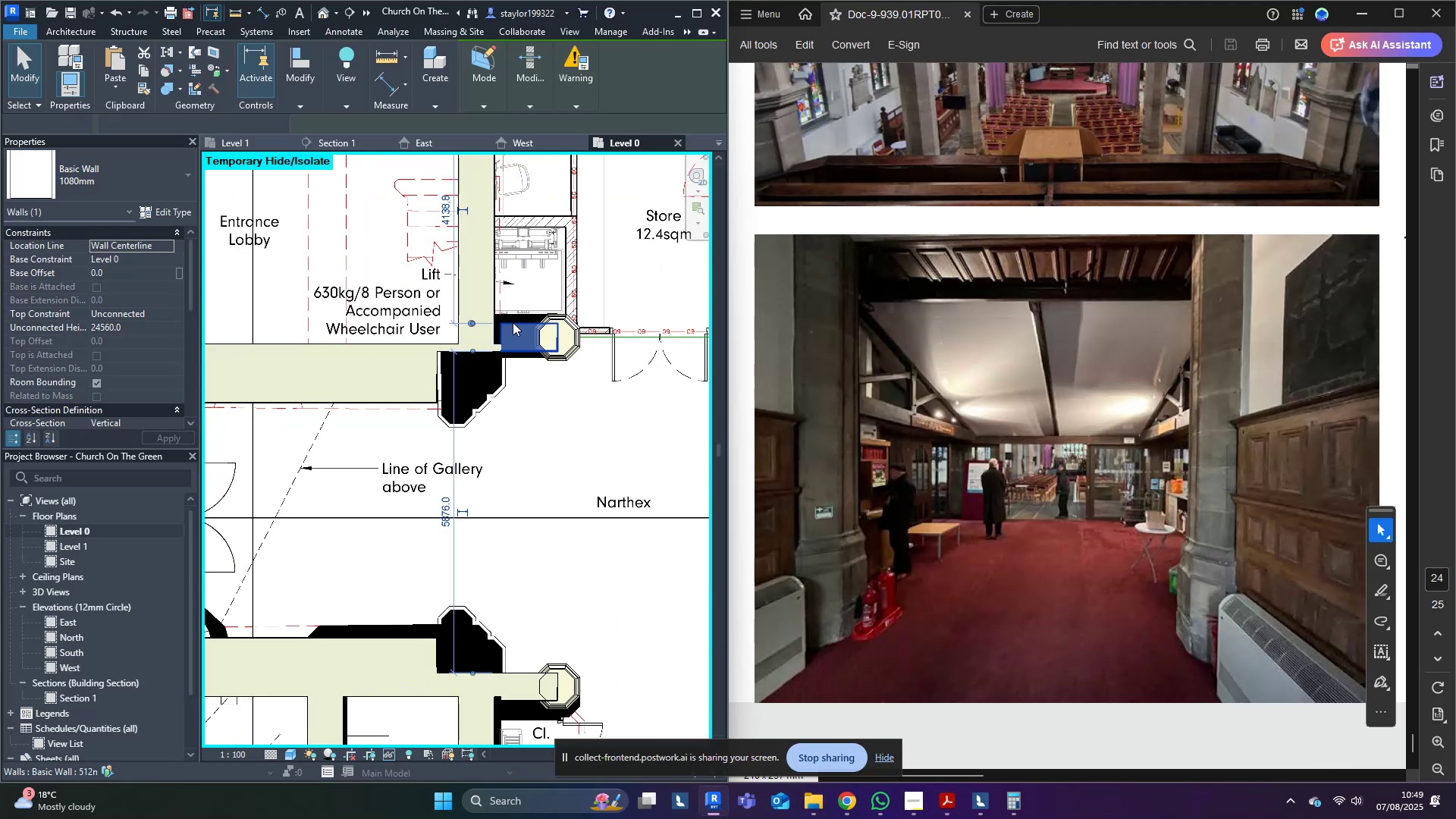 
scroll: coordinate [501, 337], scroll_direction: up, amount: 3.0
 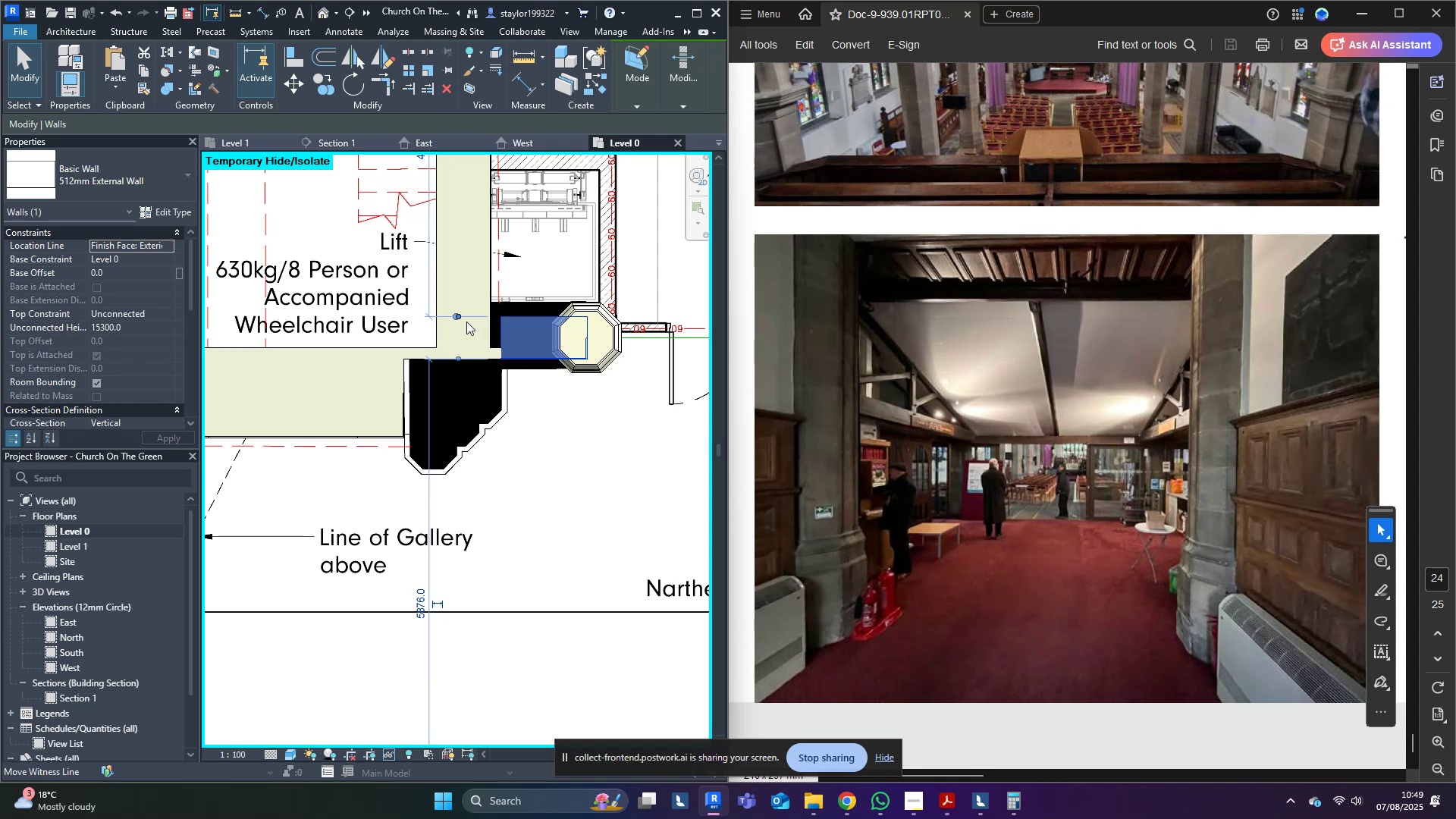 
type(sdwf)
 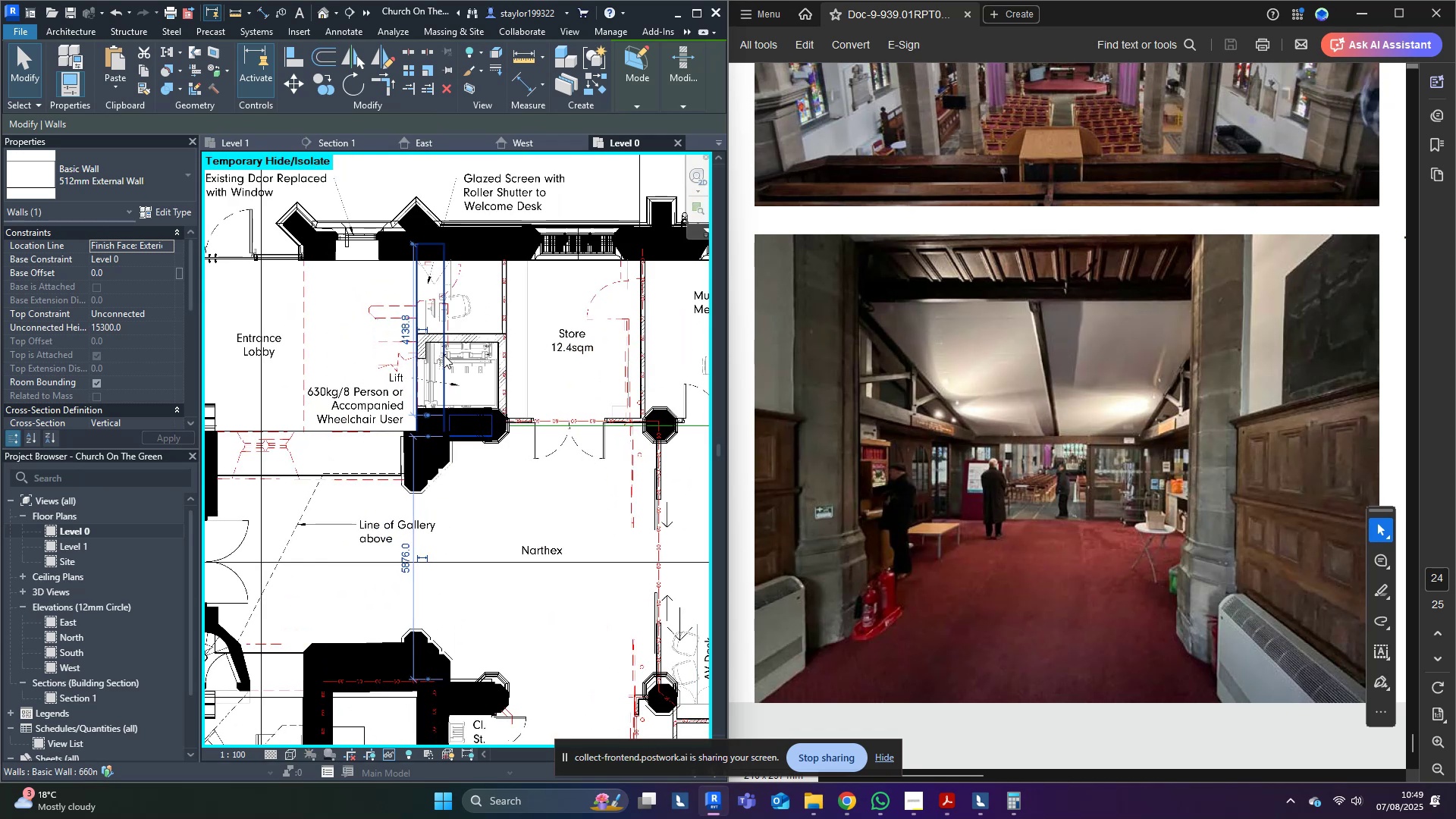 
scroll: coordinate [475, 401], scroll_direction: down, amount: 9.0
 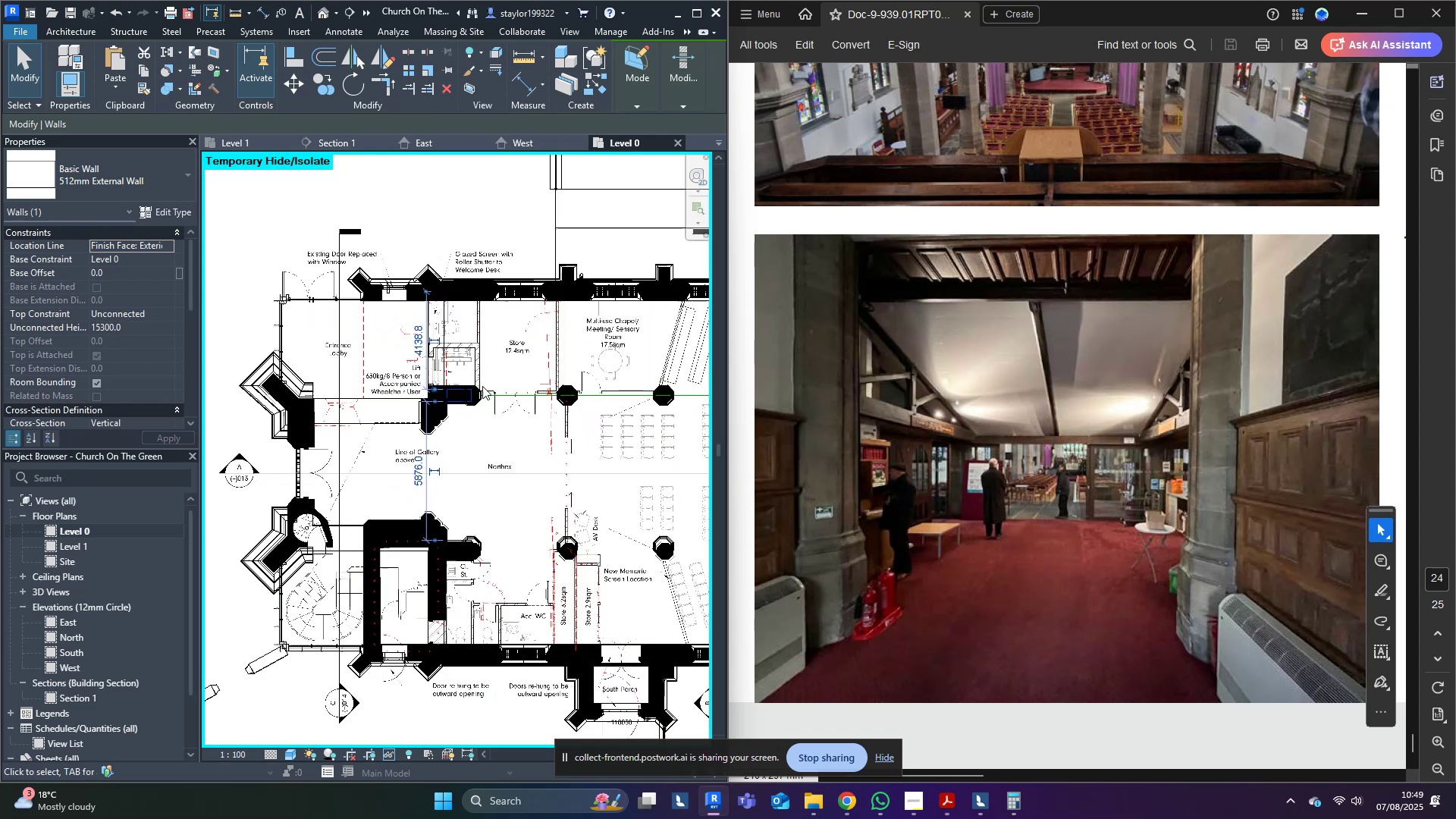 
scroll: coordinate [459, 346], scroll_direction: up, amount: 9.0
 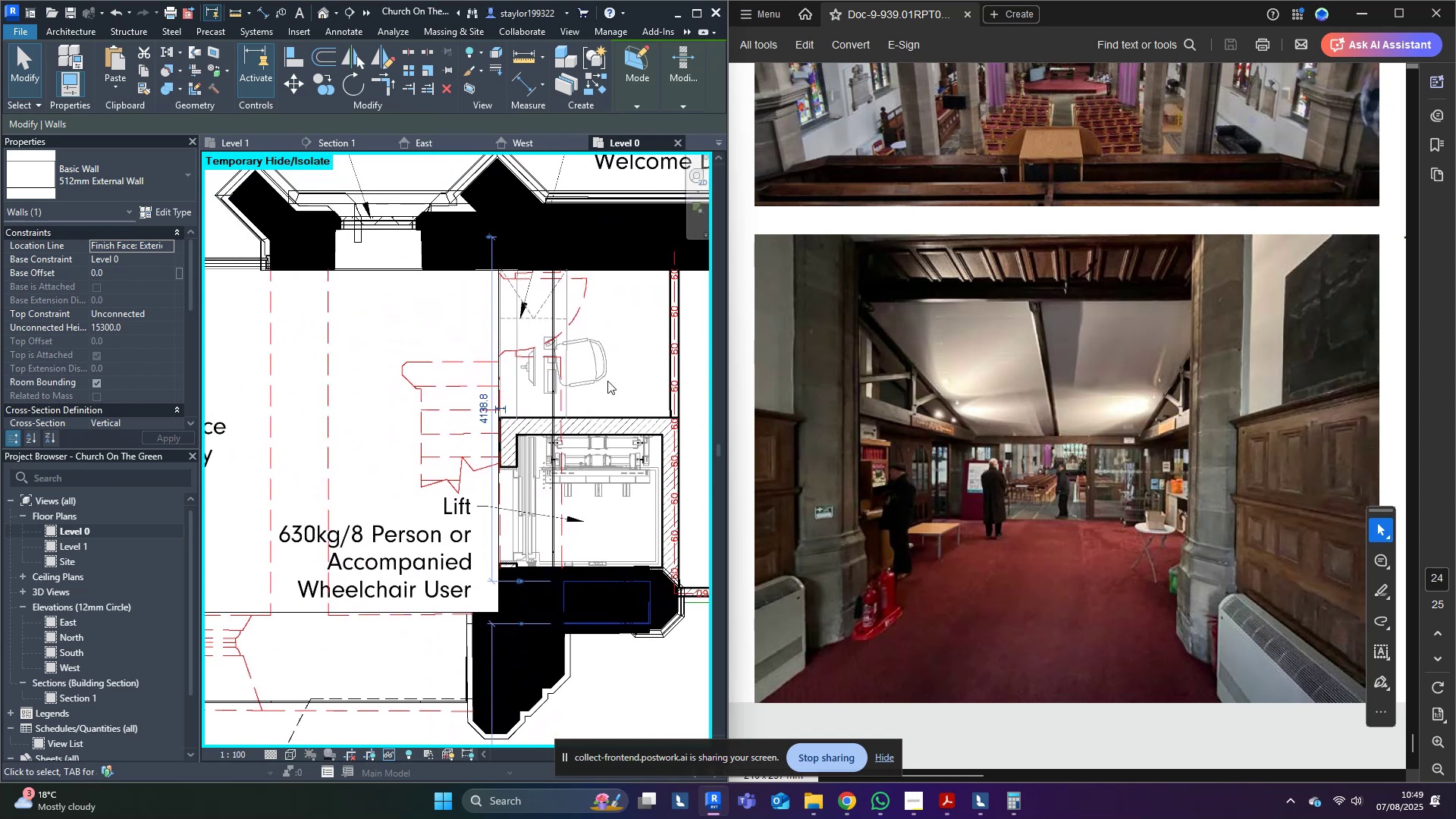 
left_click([556, 354])
 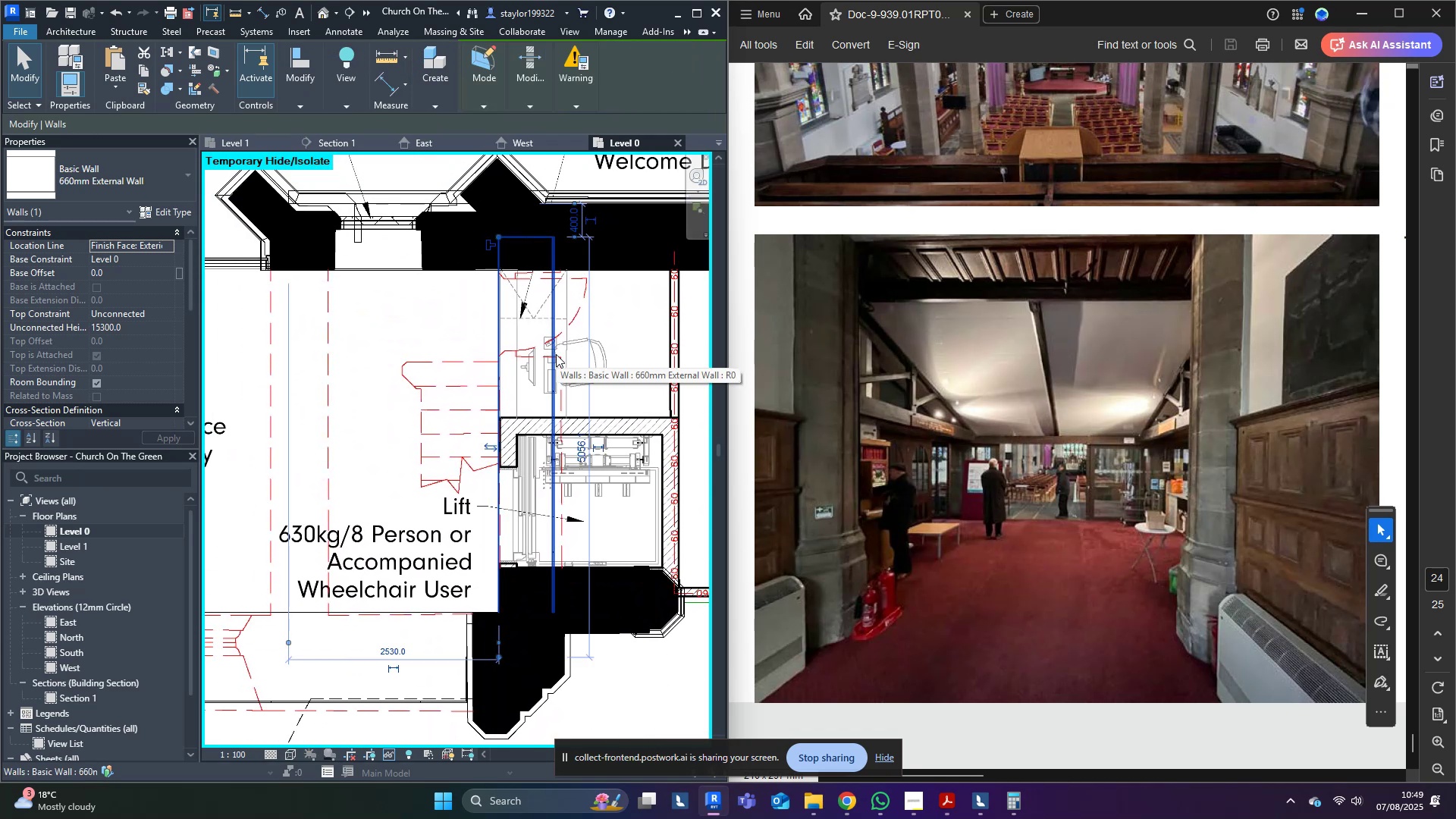 
scroll: coordinate [516, 435], scroll_direction: down, amount: 5.0
 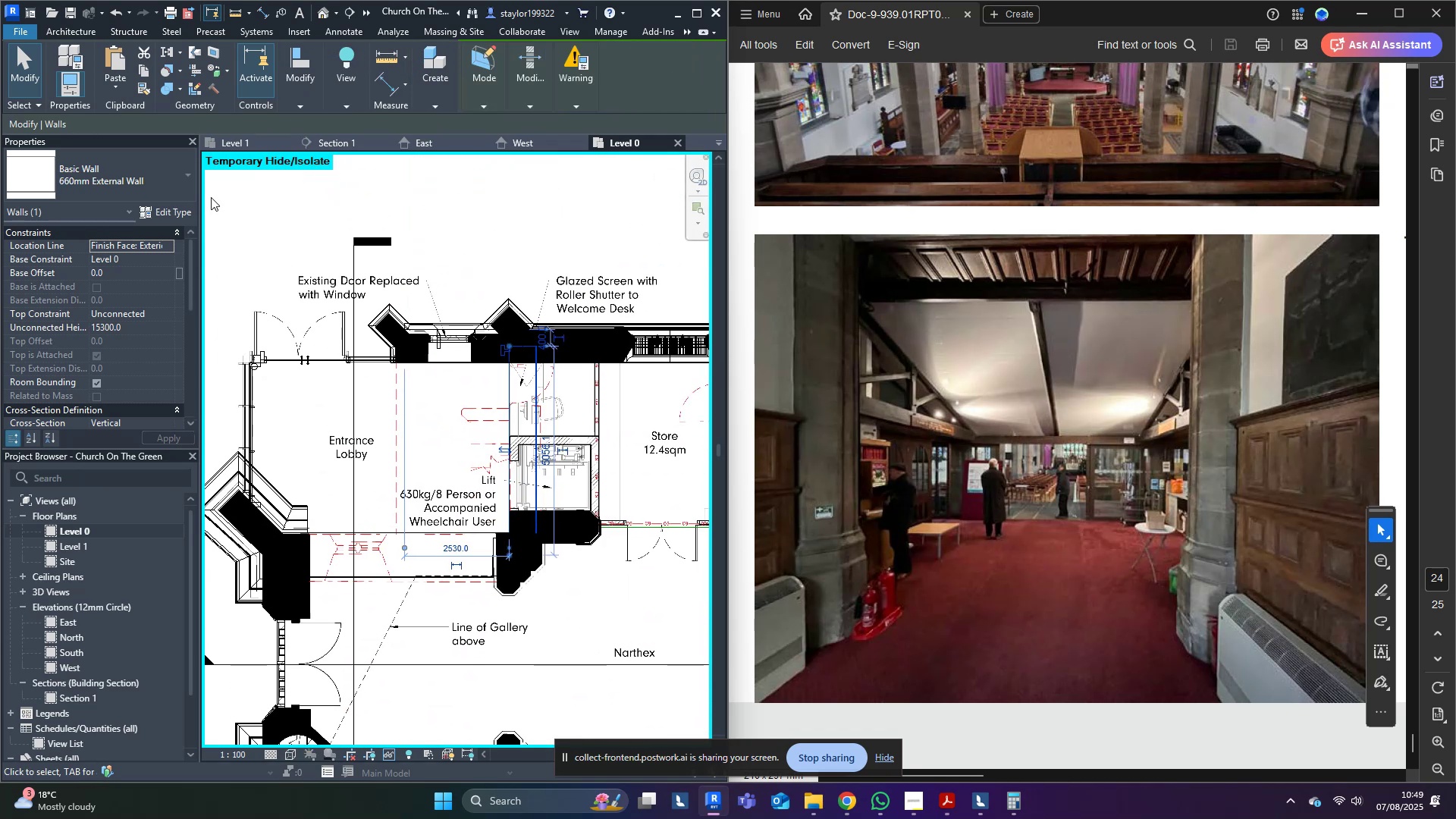 
type(sd)
 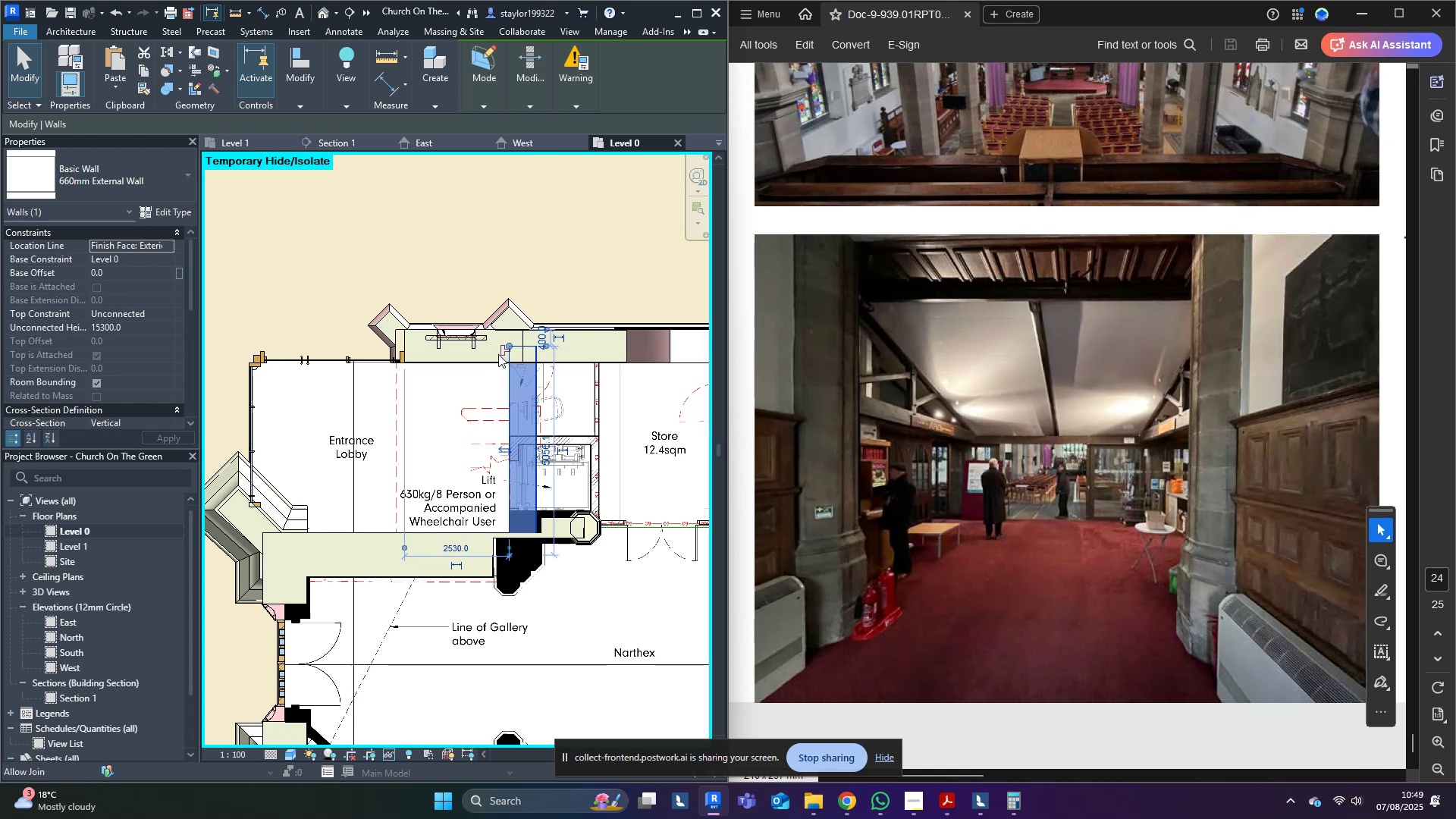 
middle_click([380, 259])
 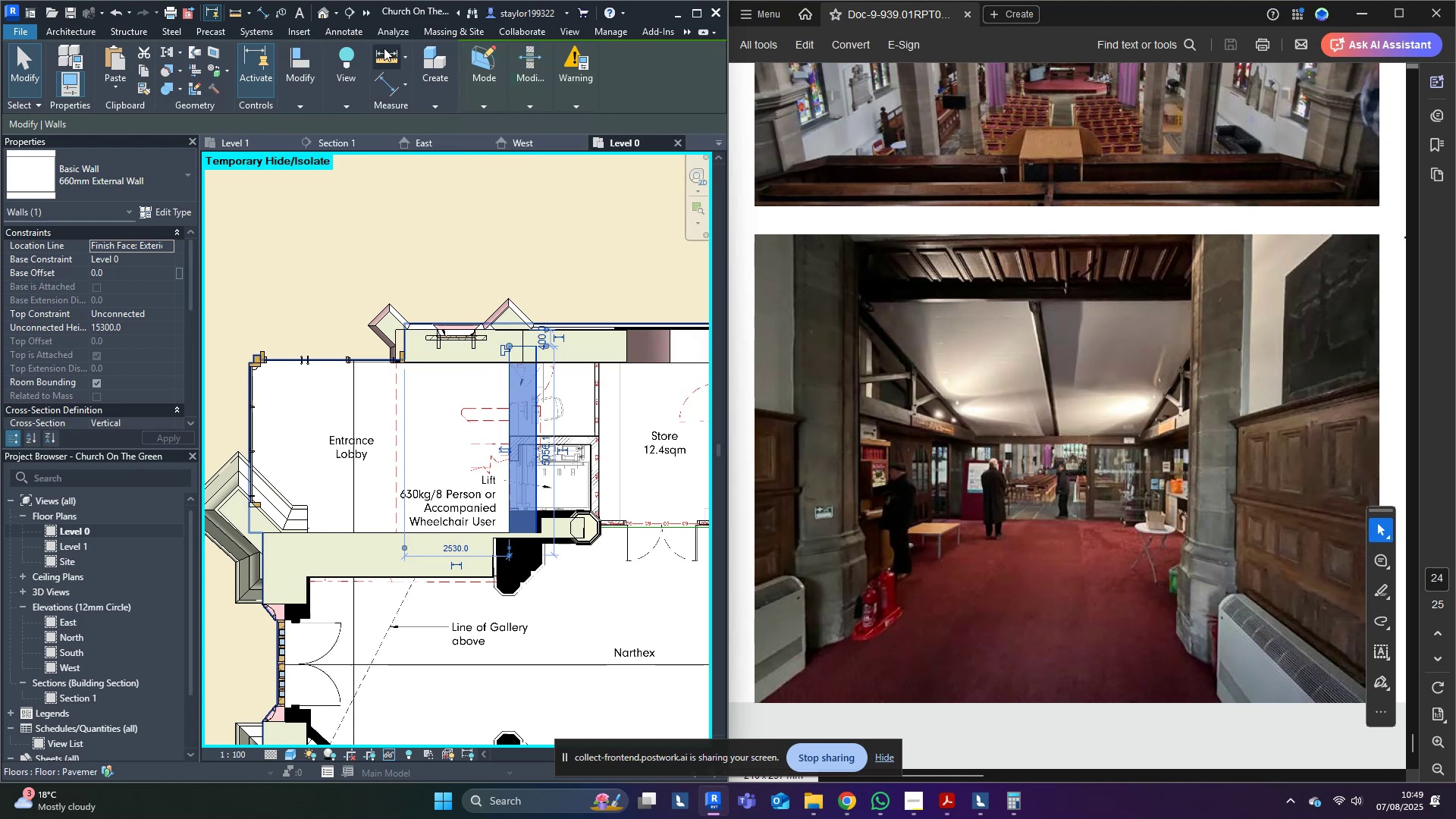 
left_click([323, 9])
 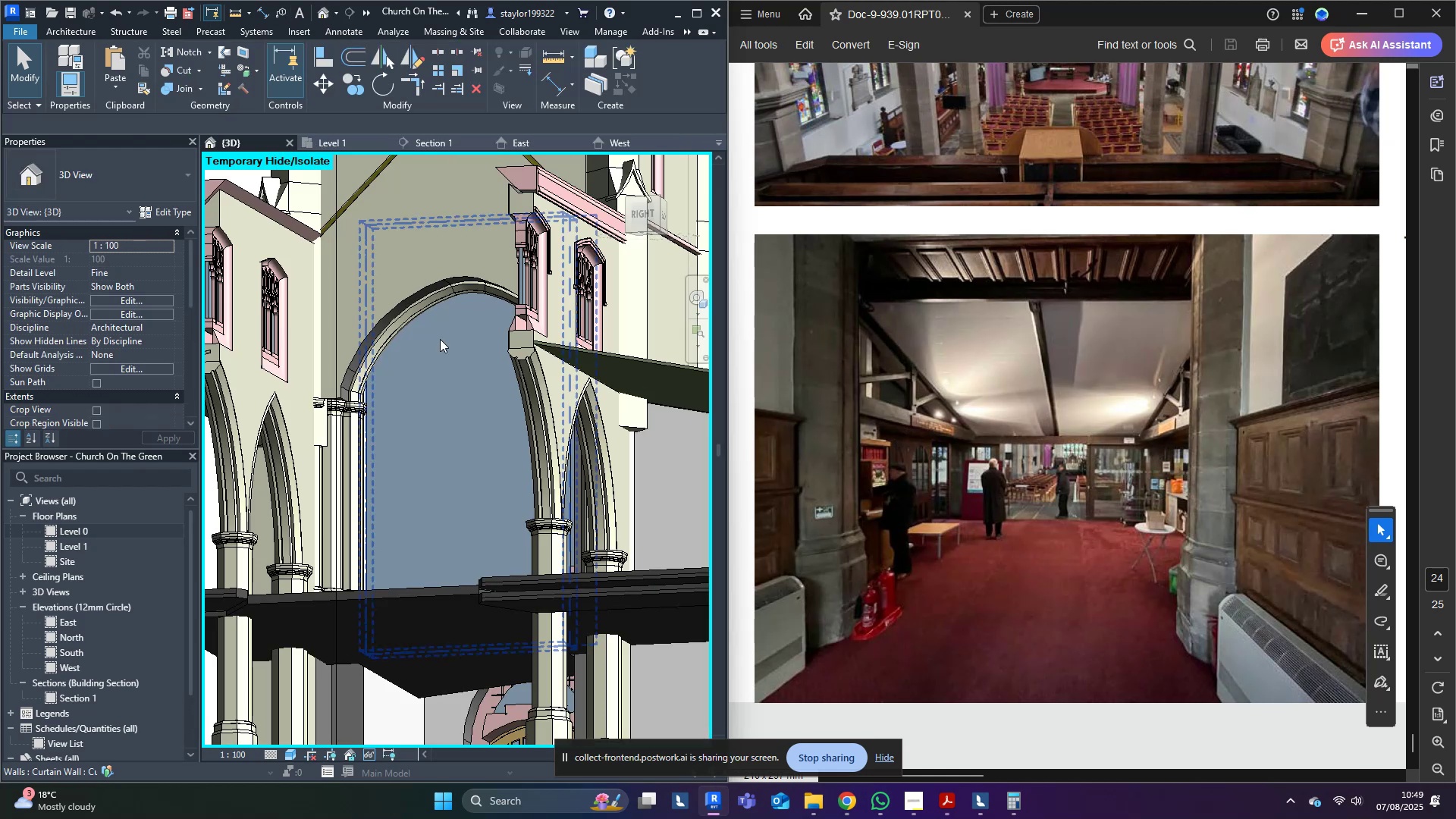 
scroll: coordinate [403, 496], scroll_direction: down, amount: 6.0
 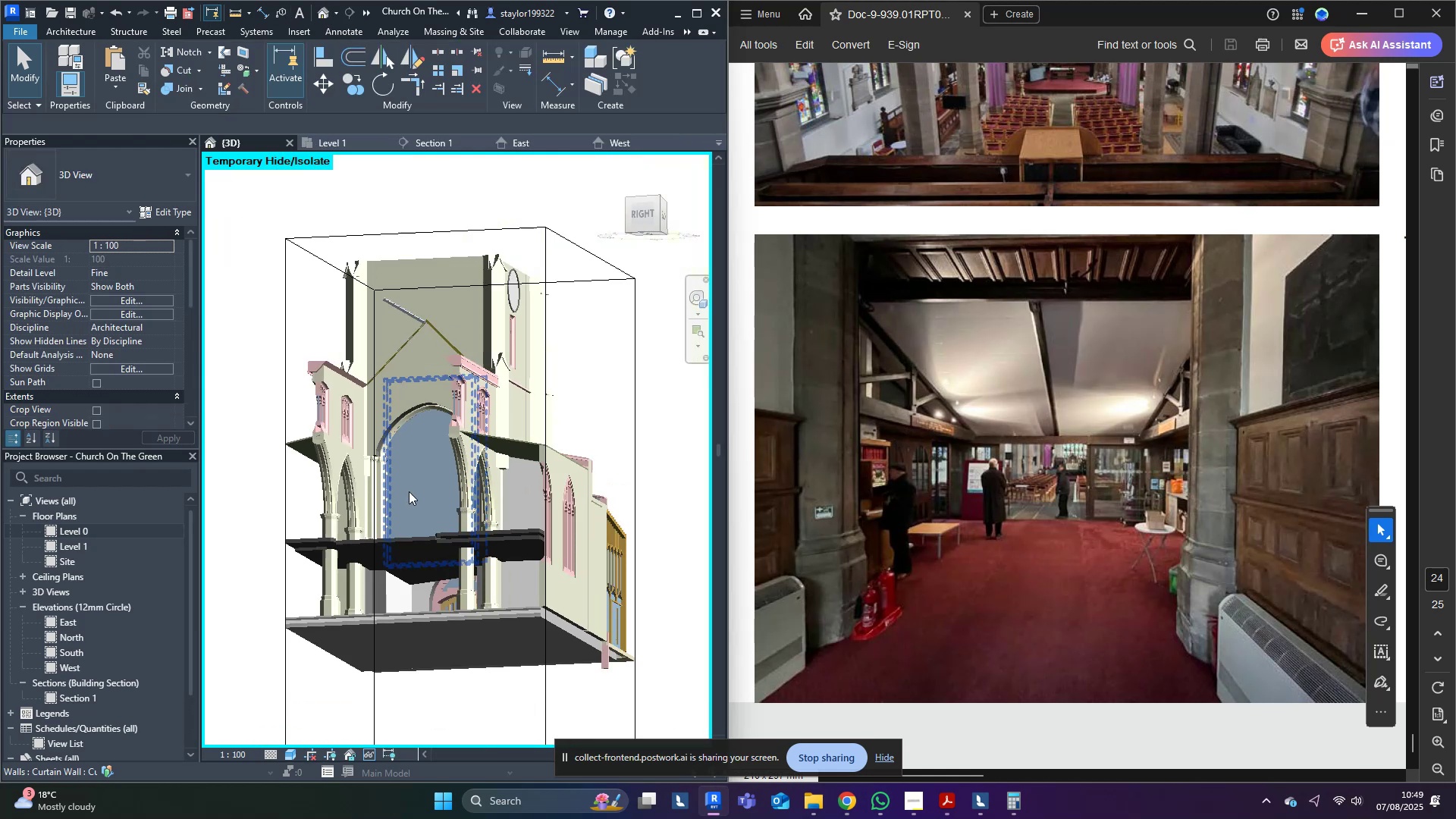 
hold_key(key=ShiftLeft, duration=0.48)
 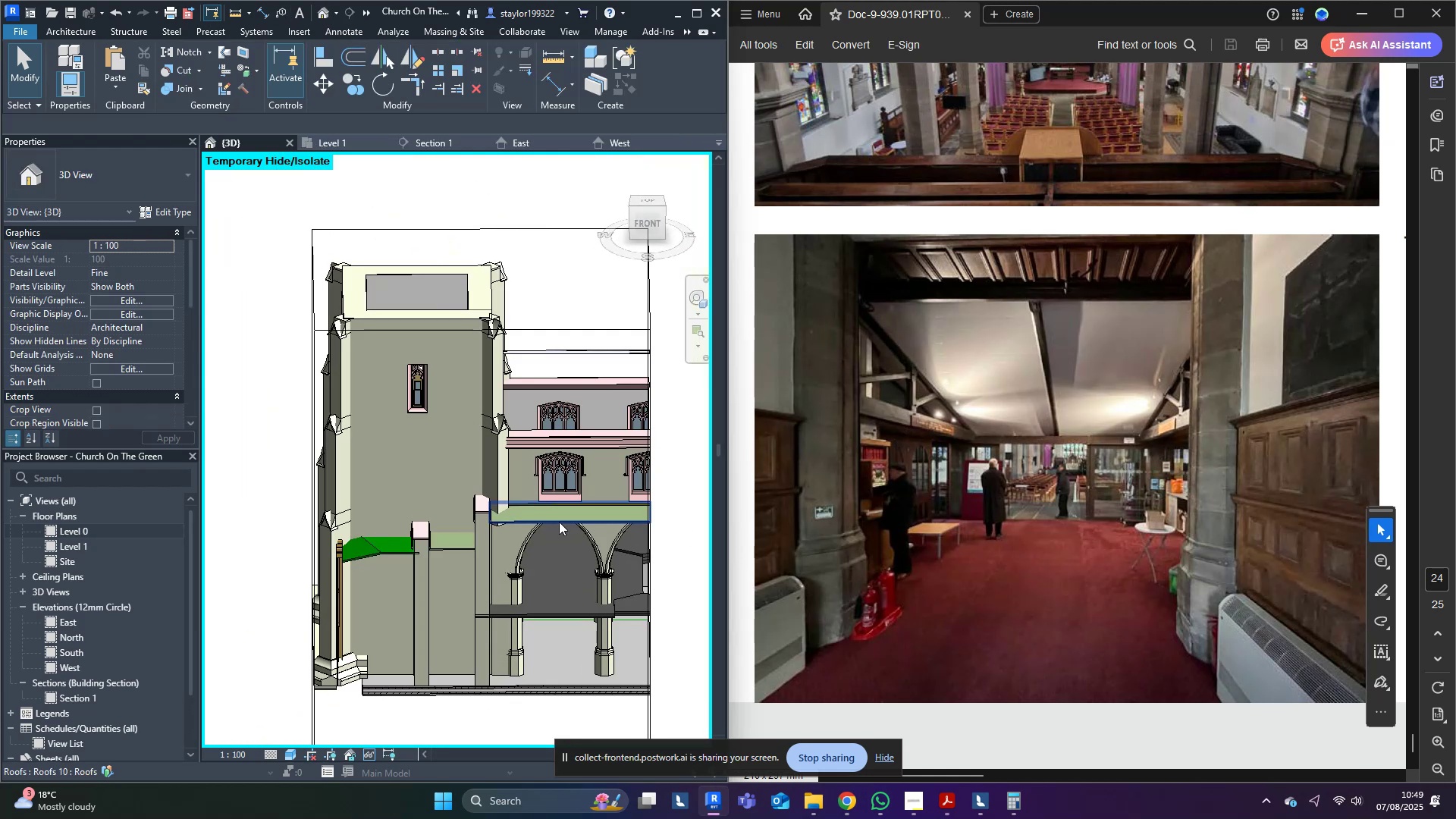 
hold_key(key=ShiftLeft, duration=0.37)
 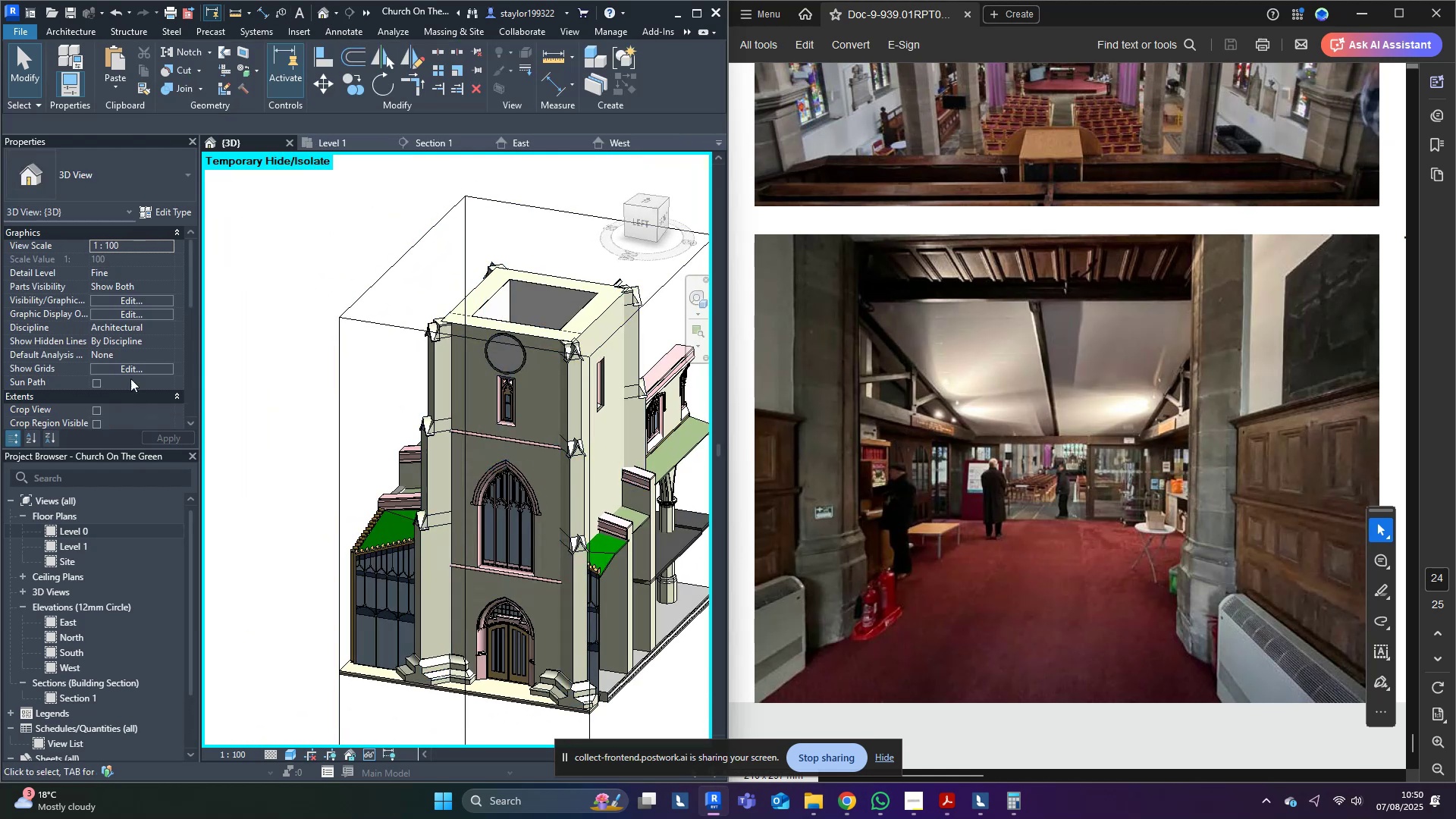 
scroll: coordinate [71, 344], scroll_direction: down, amount: 4.0
 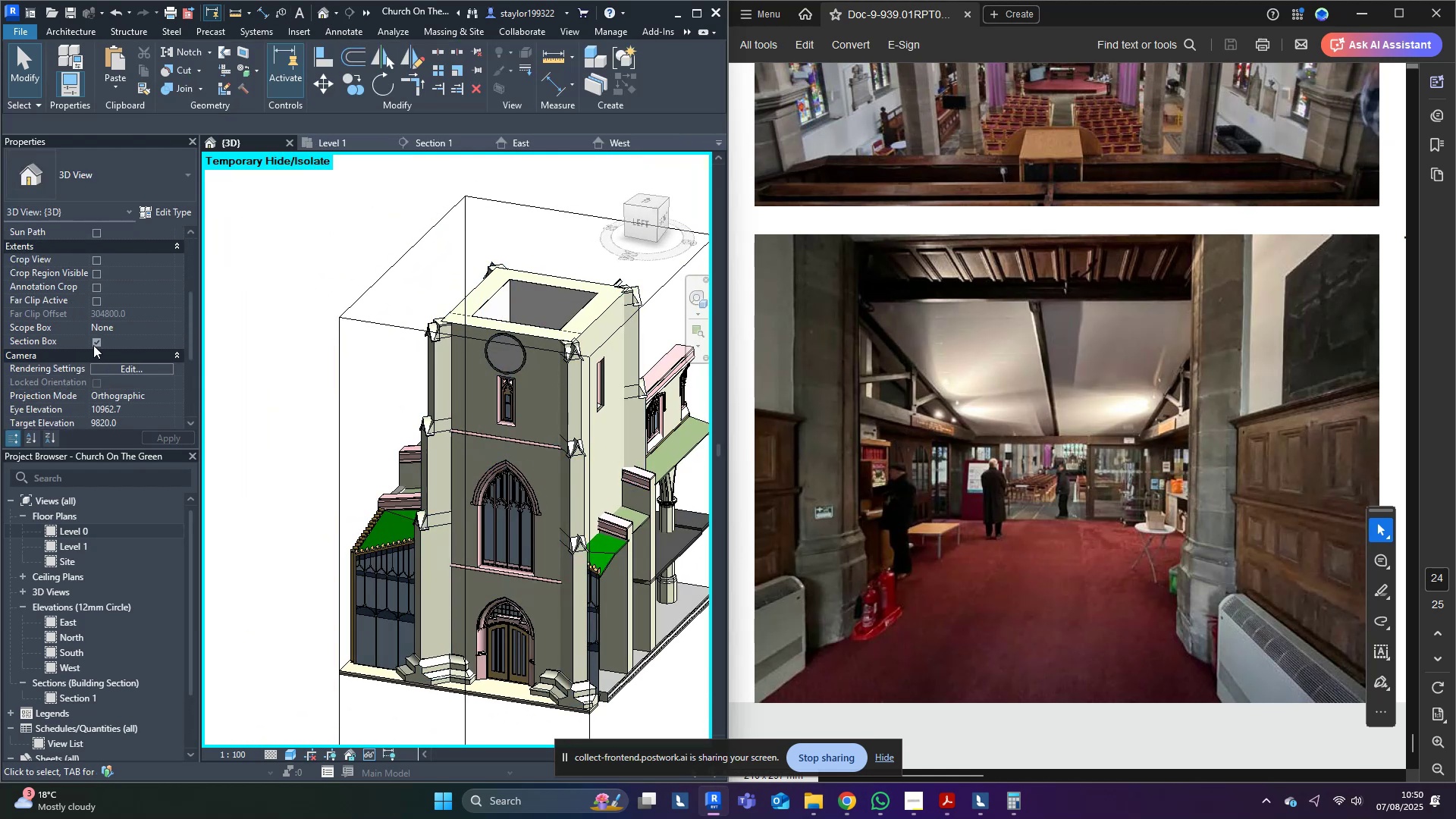 
left_click([99, 338])
 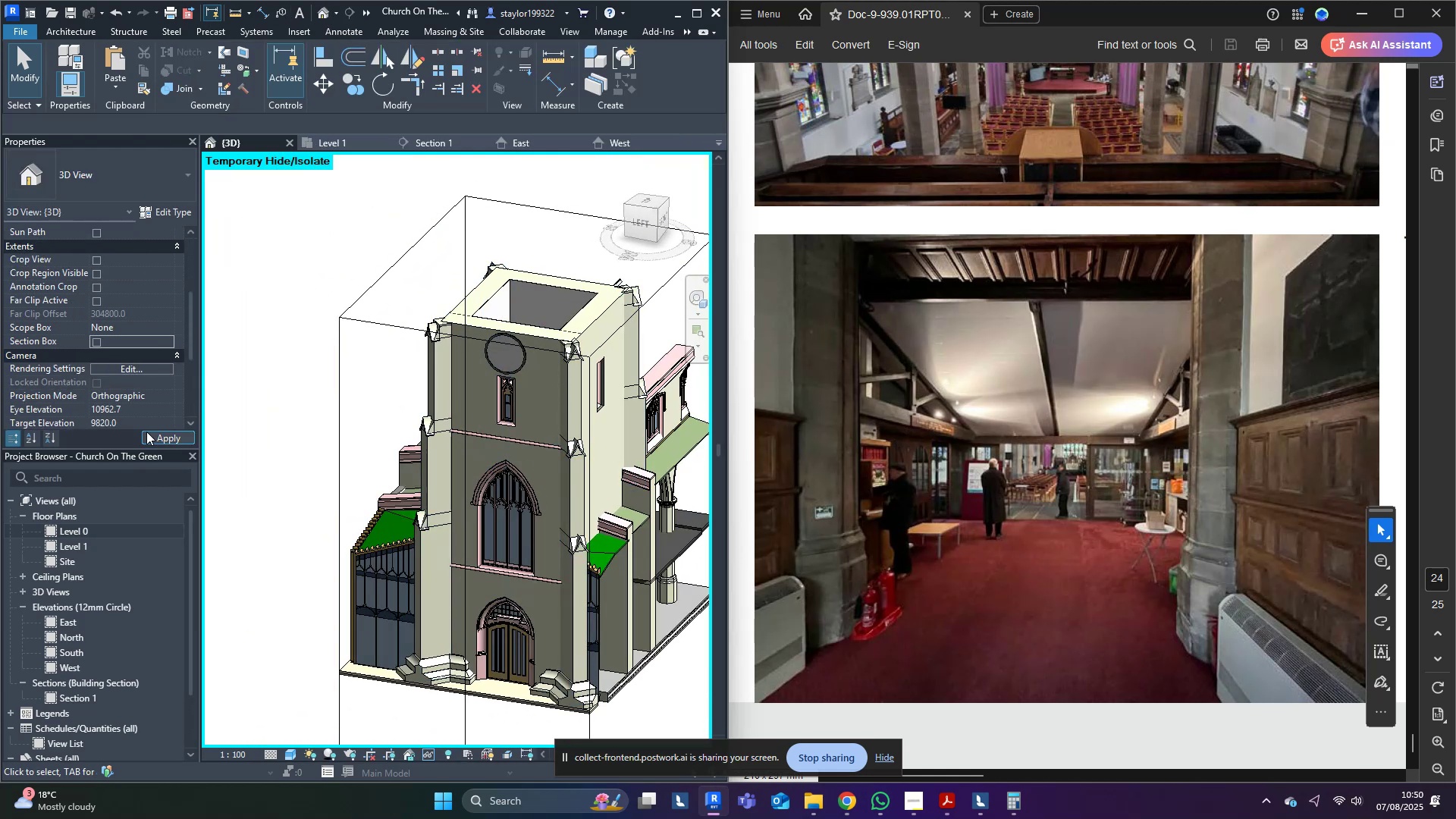 
left_click([150, 434])
 